 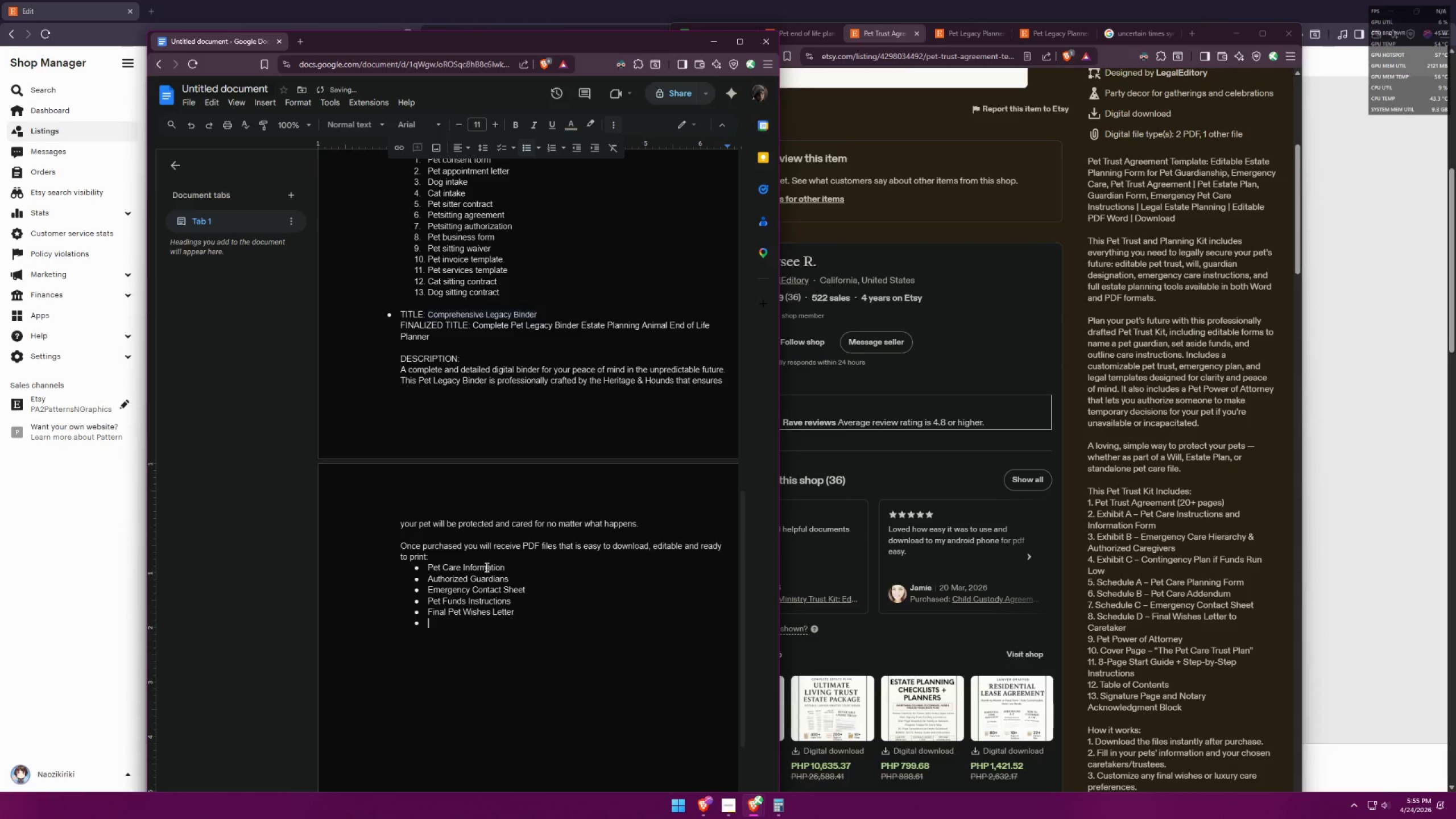 
hold_key(key=Backspace, duration=0.75)
 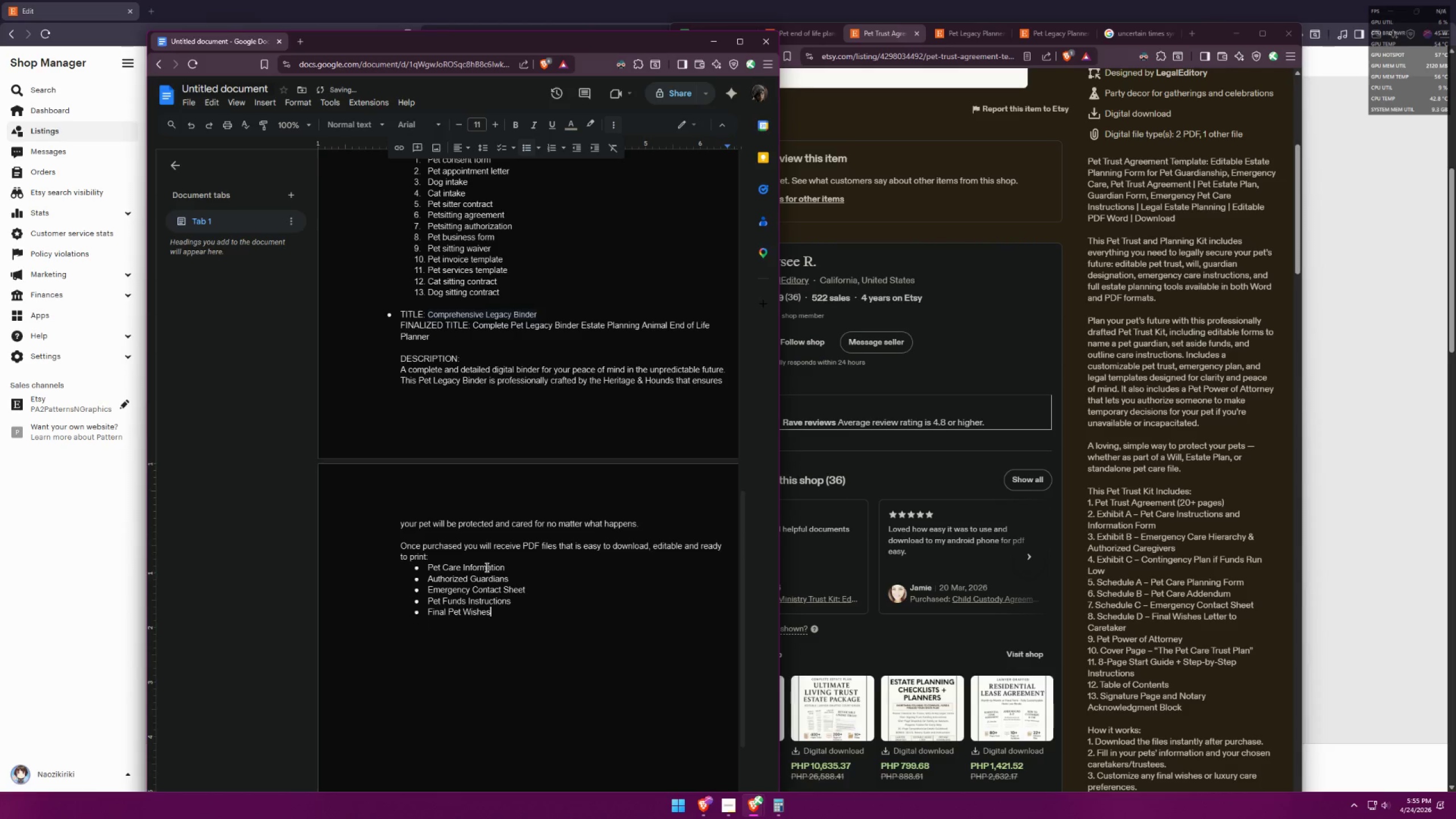 
key(Backspace)
 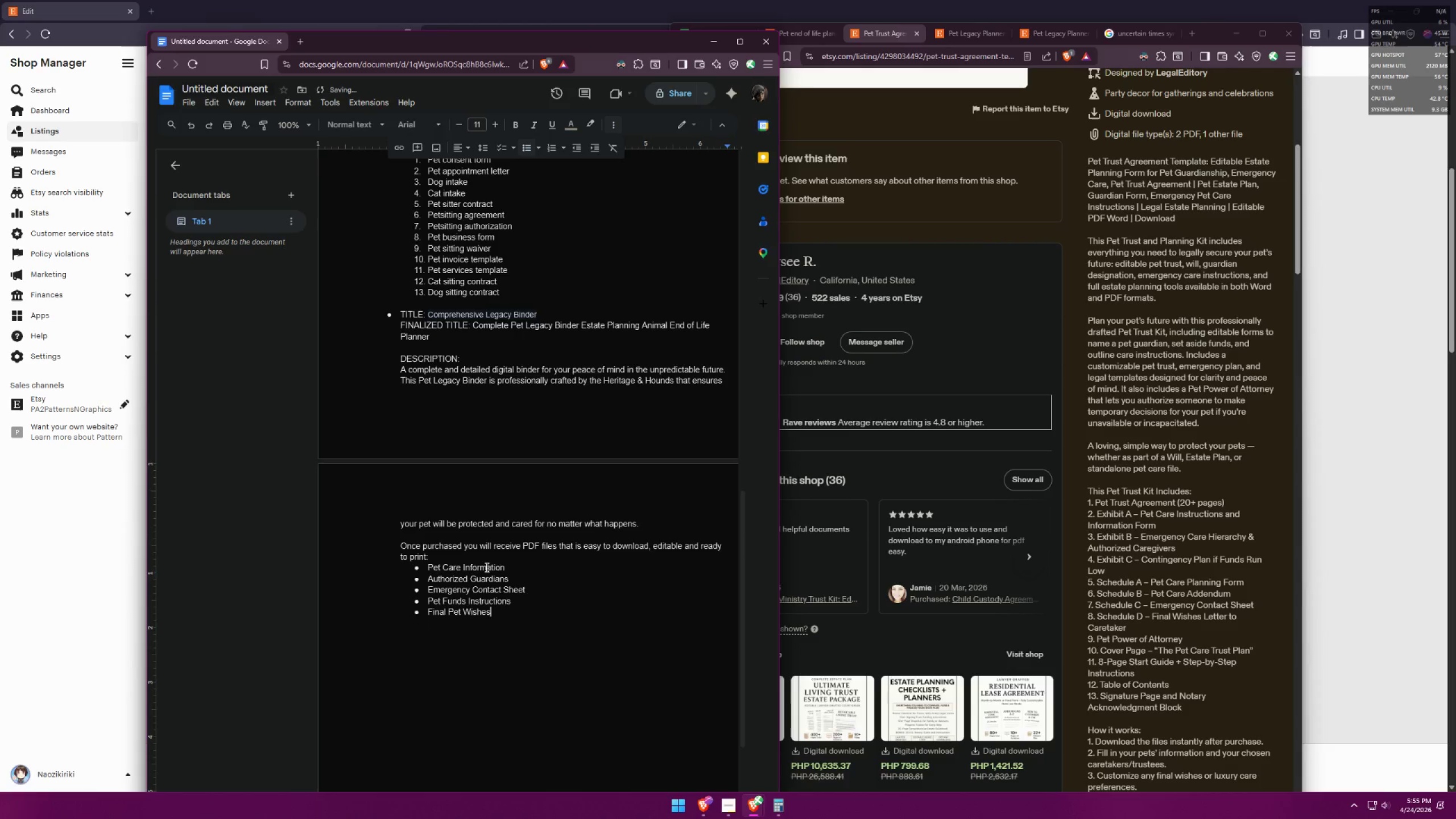 
key(Backspace)
 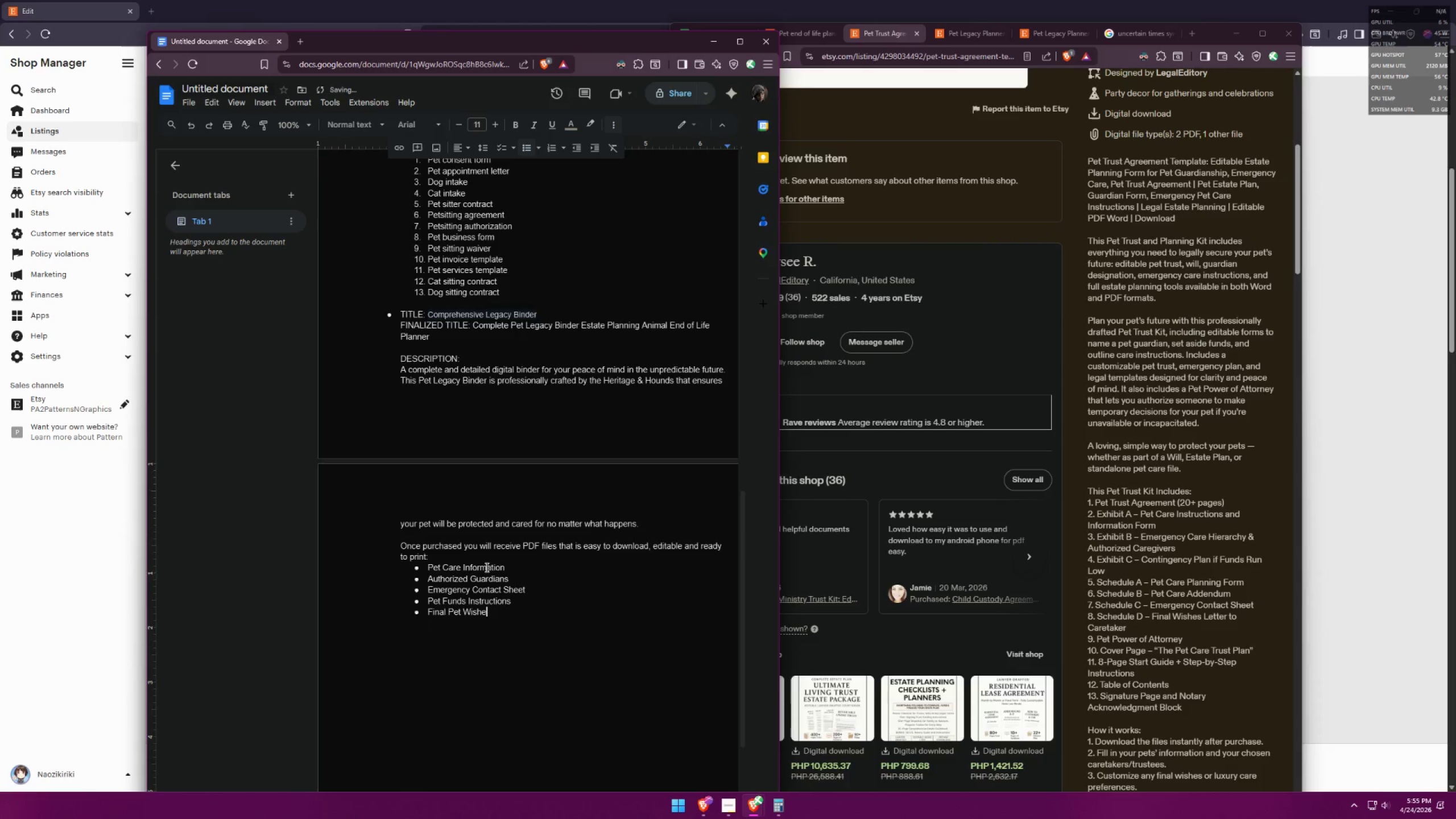 
key(Backspace)
 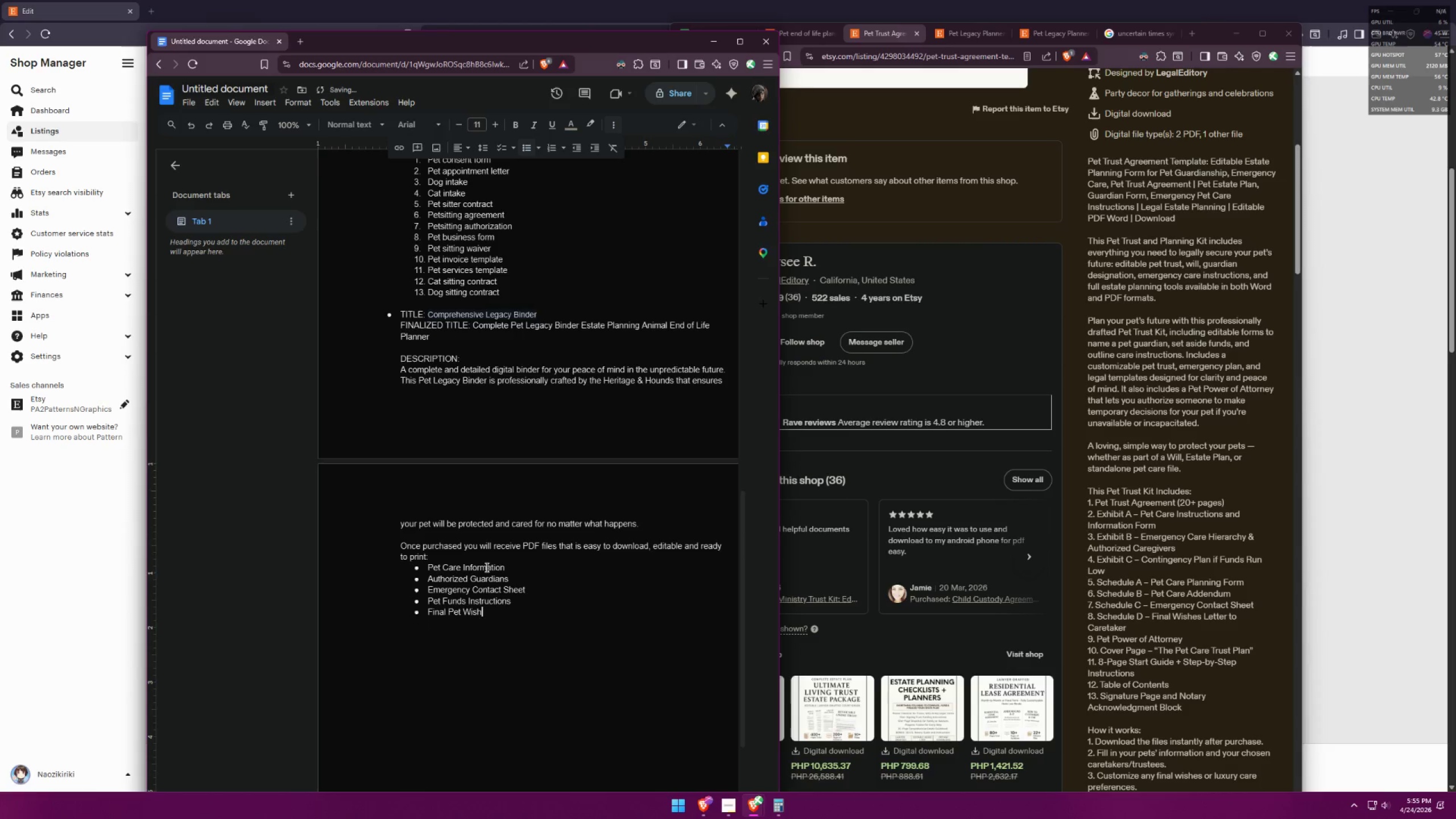 
key(Backspace)
 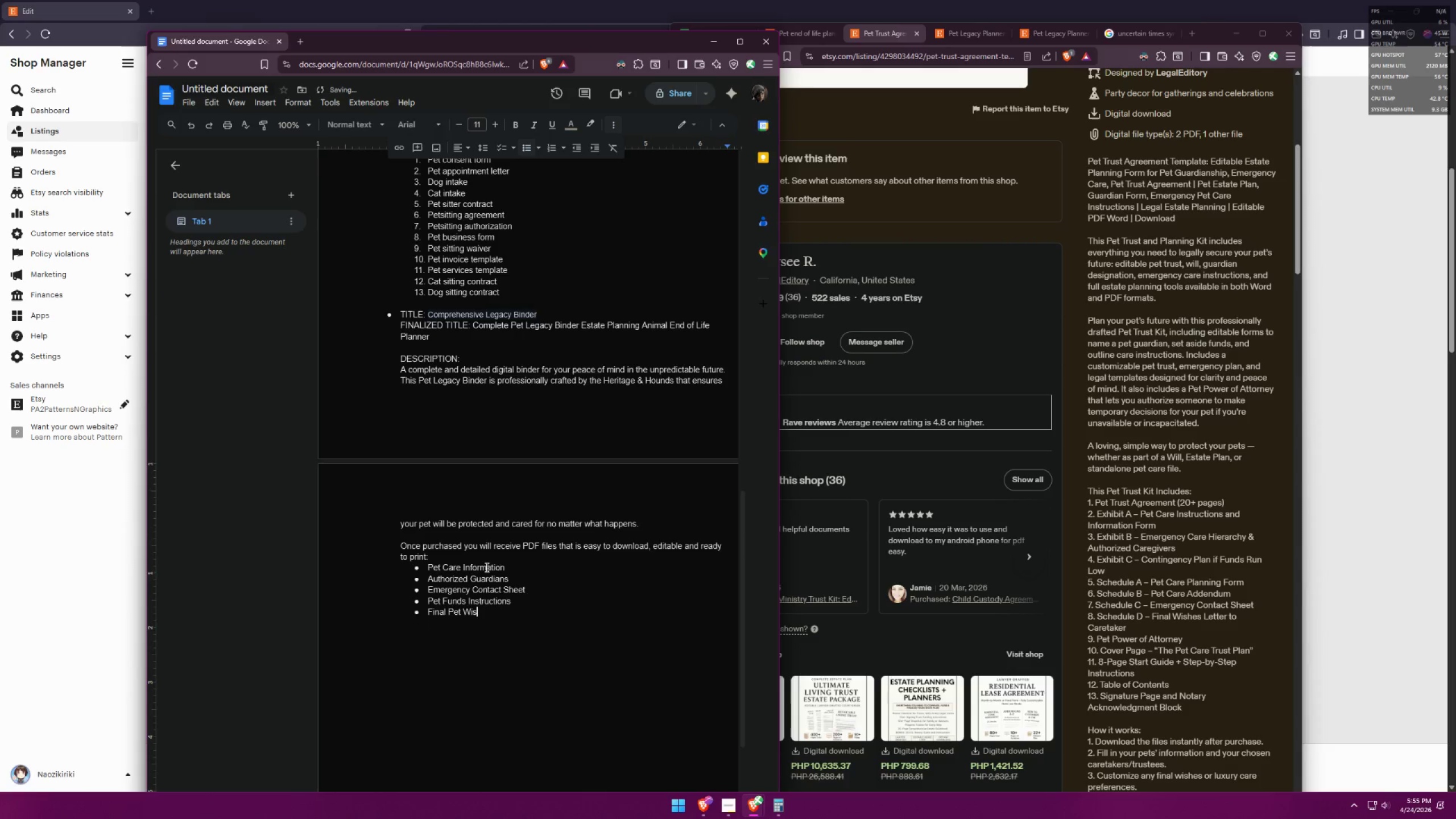 
key(Backspace)
 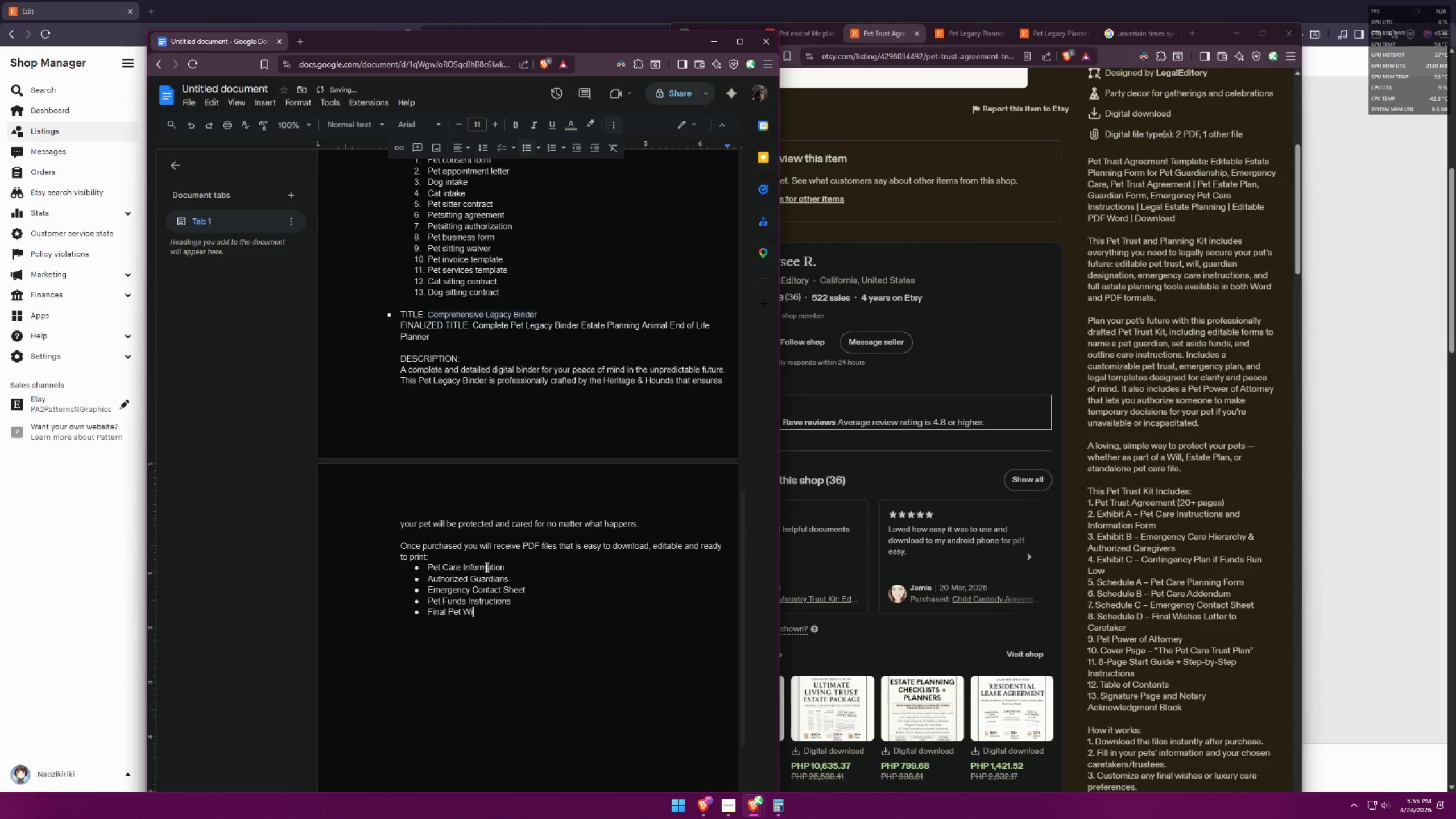 
key(Backspace)
 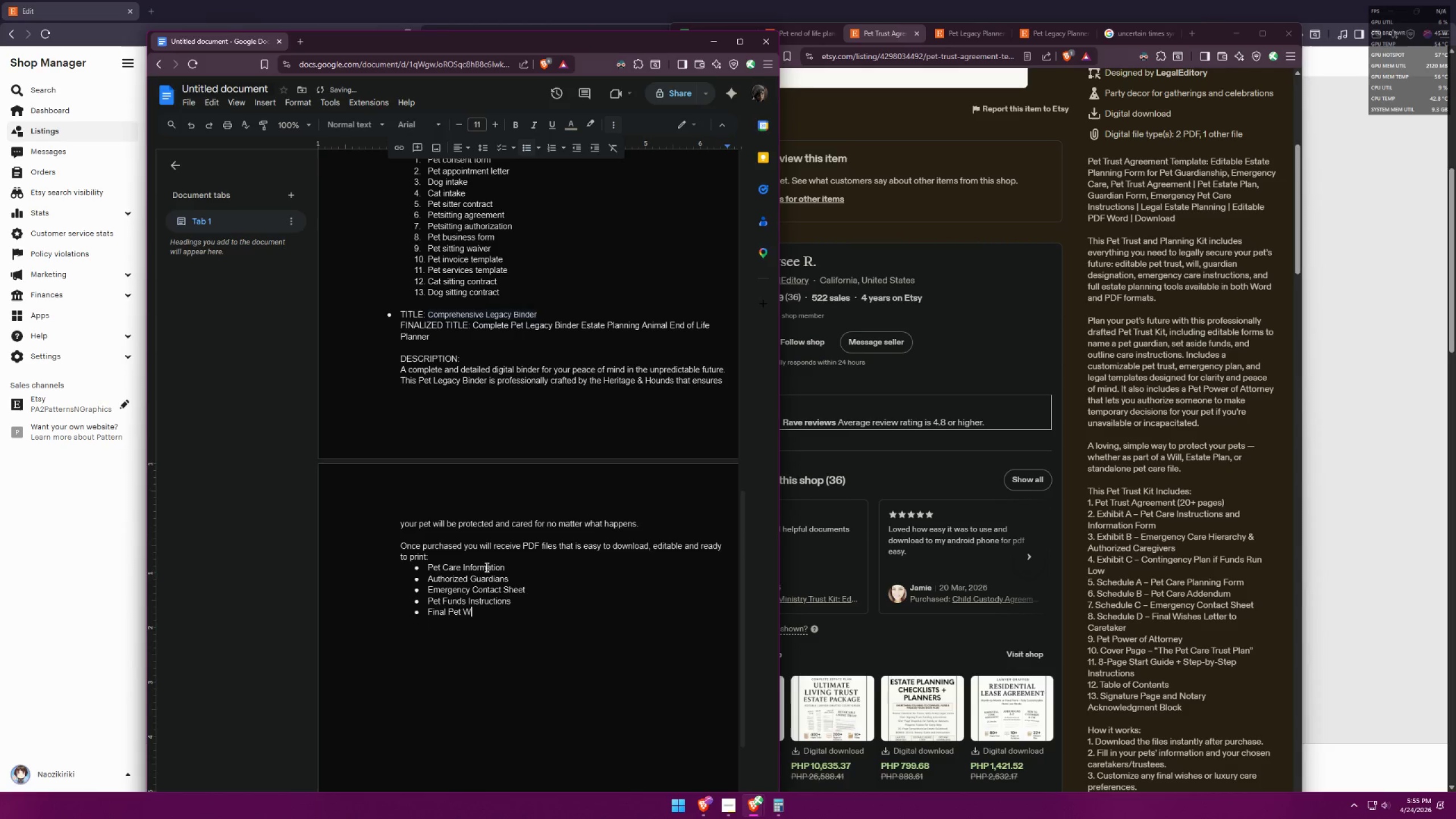 
key(Backspace)
 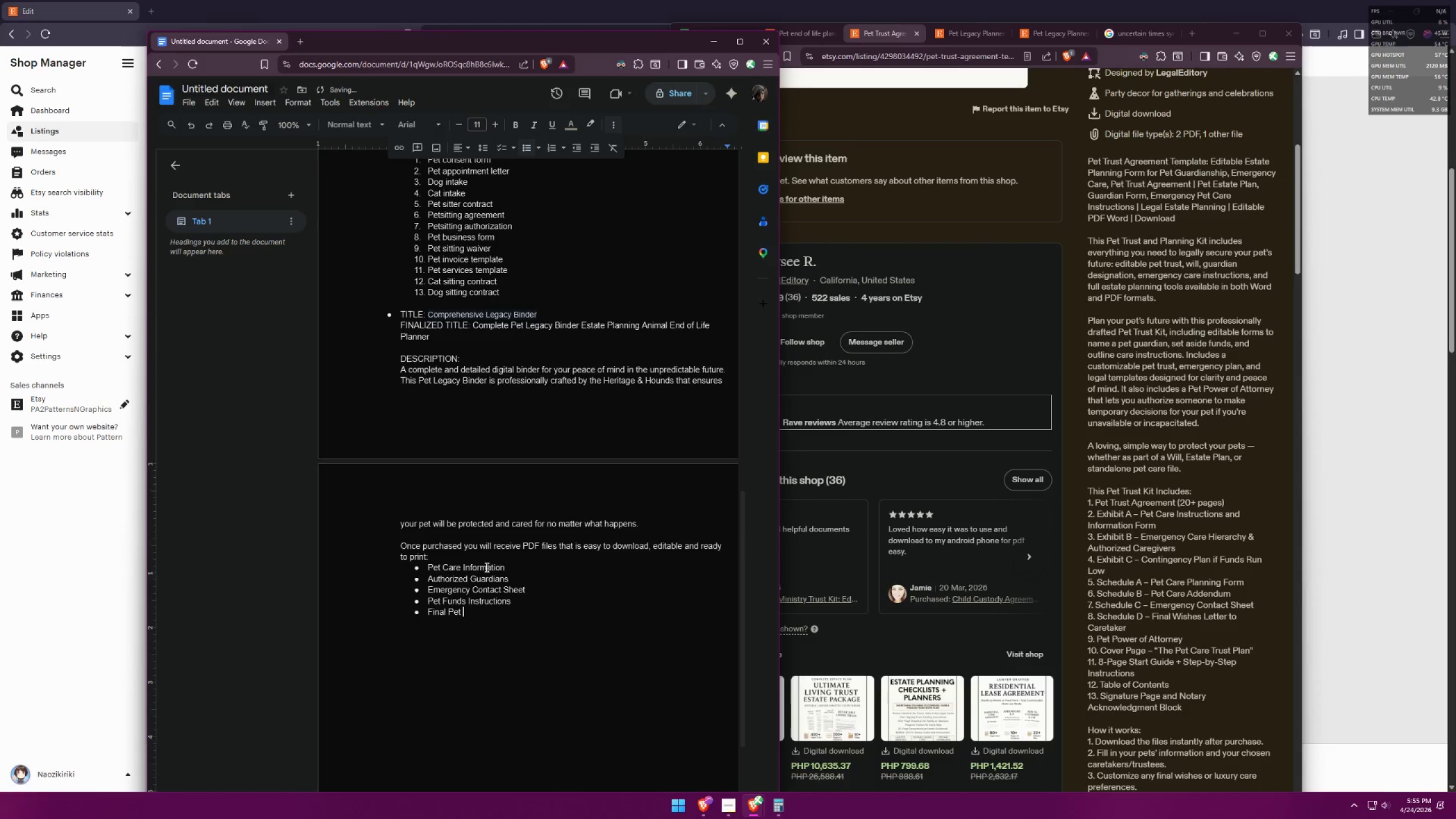 
key(Backspace)
 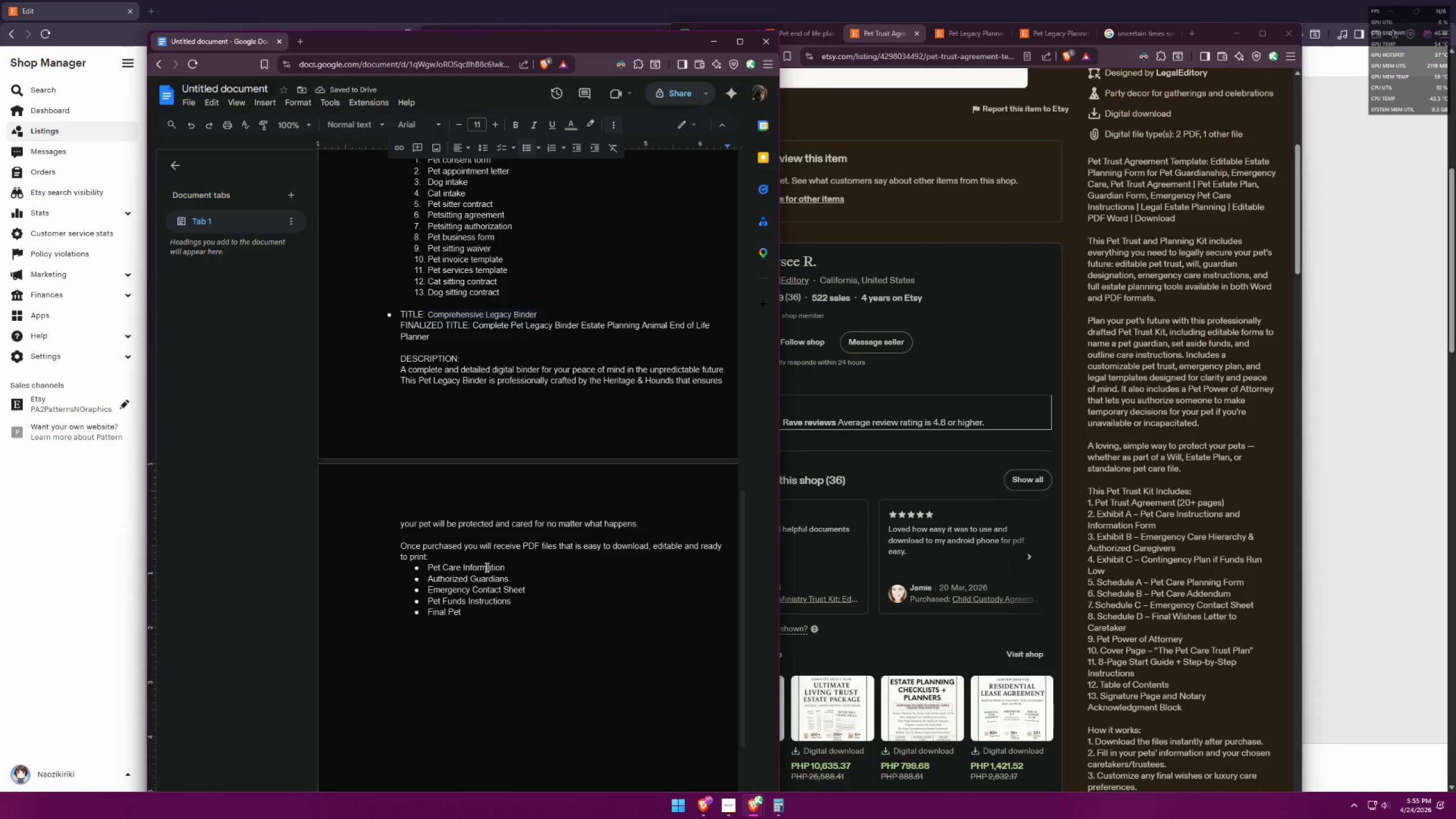 
wait(6.53)
 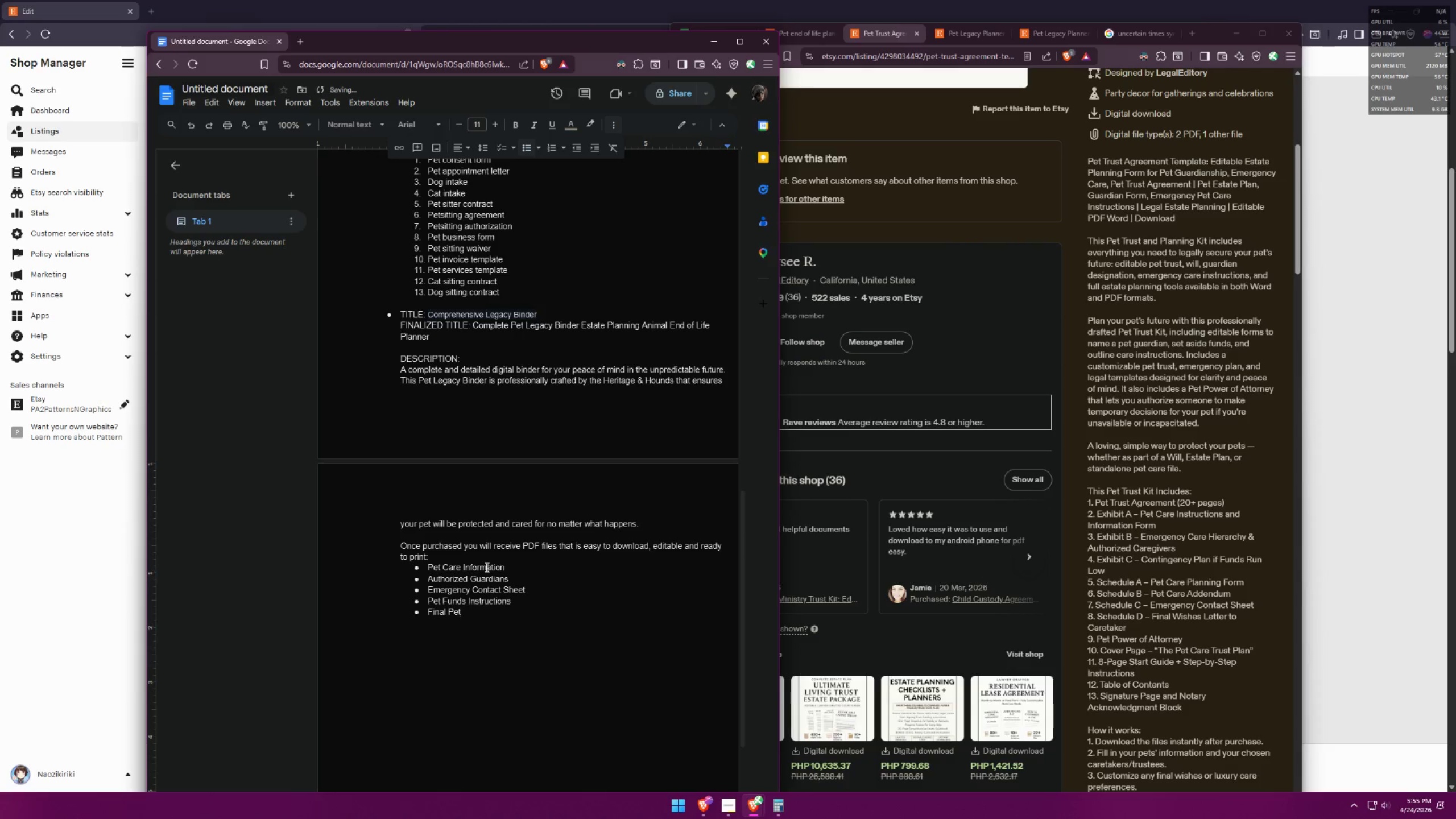 
key(Backspace)
key(Backspace)
key(Backspace)
type(Resting )
key(Backspace)
key(Backspace)
key(Backspace)
key(Backspace)
key(Backspace)
key(Backspace)
key(Backspace)
key(Backspace)
type(Resting Place and Wishes)
 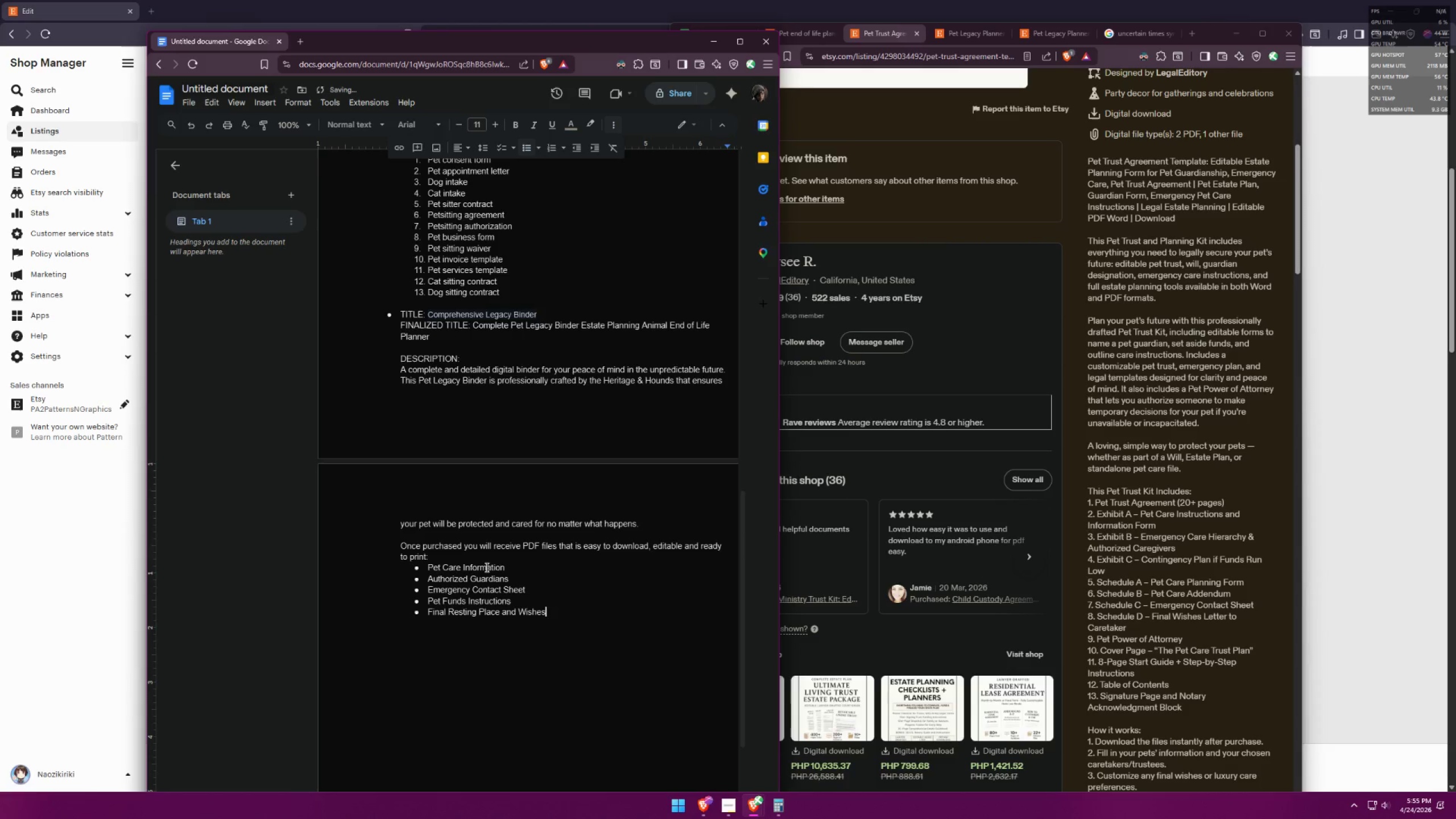 
key(Enter)
 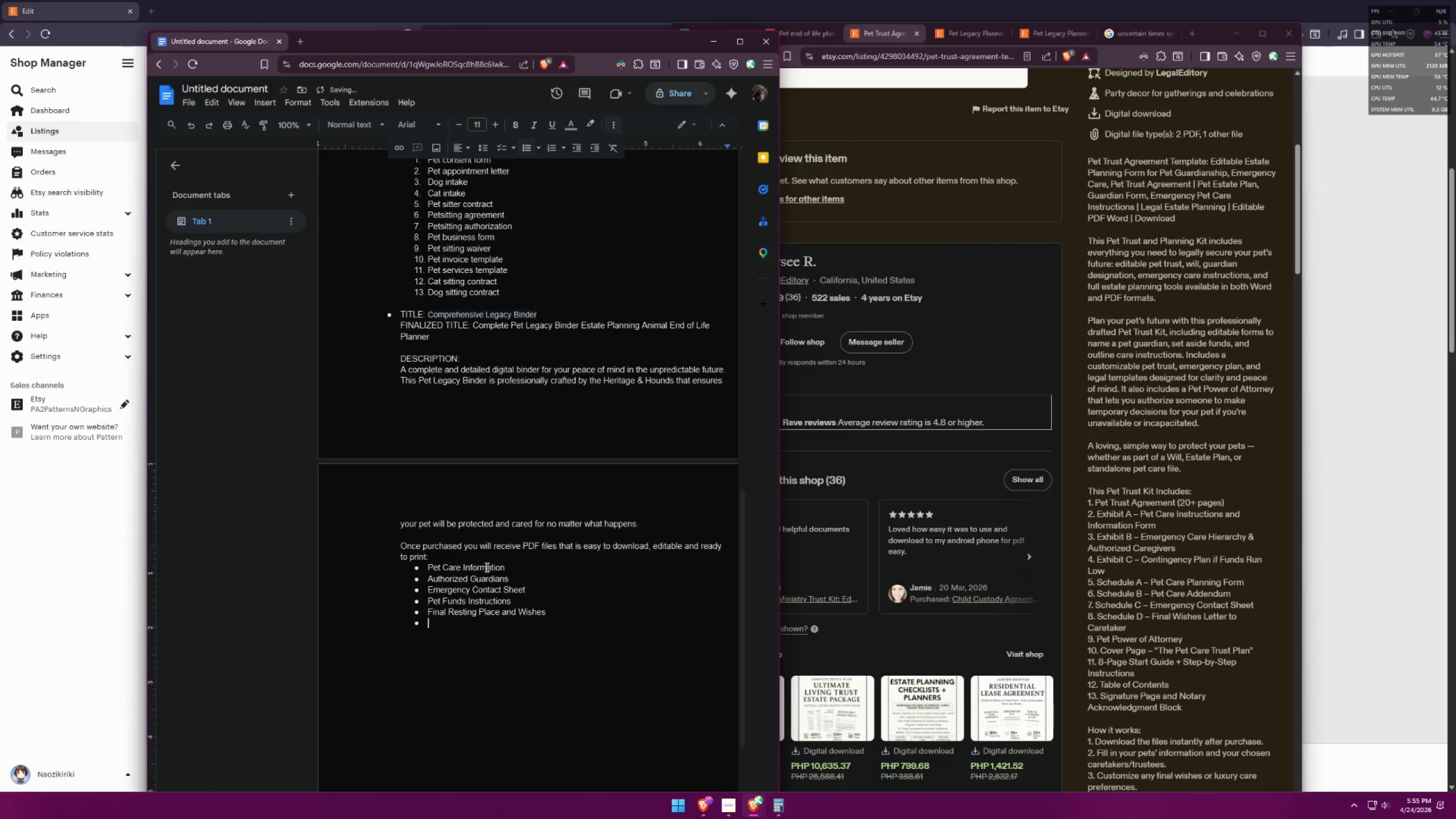 
type(Pw)
key(Backspace)
type(et Power of Attorney)
 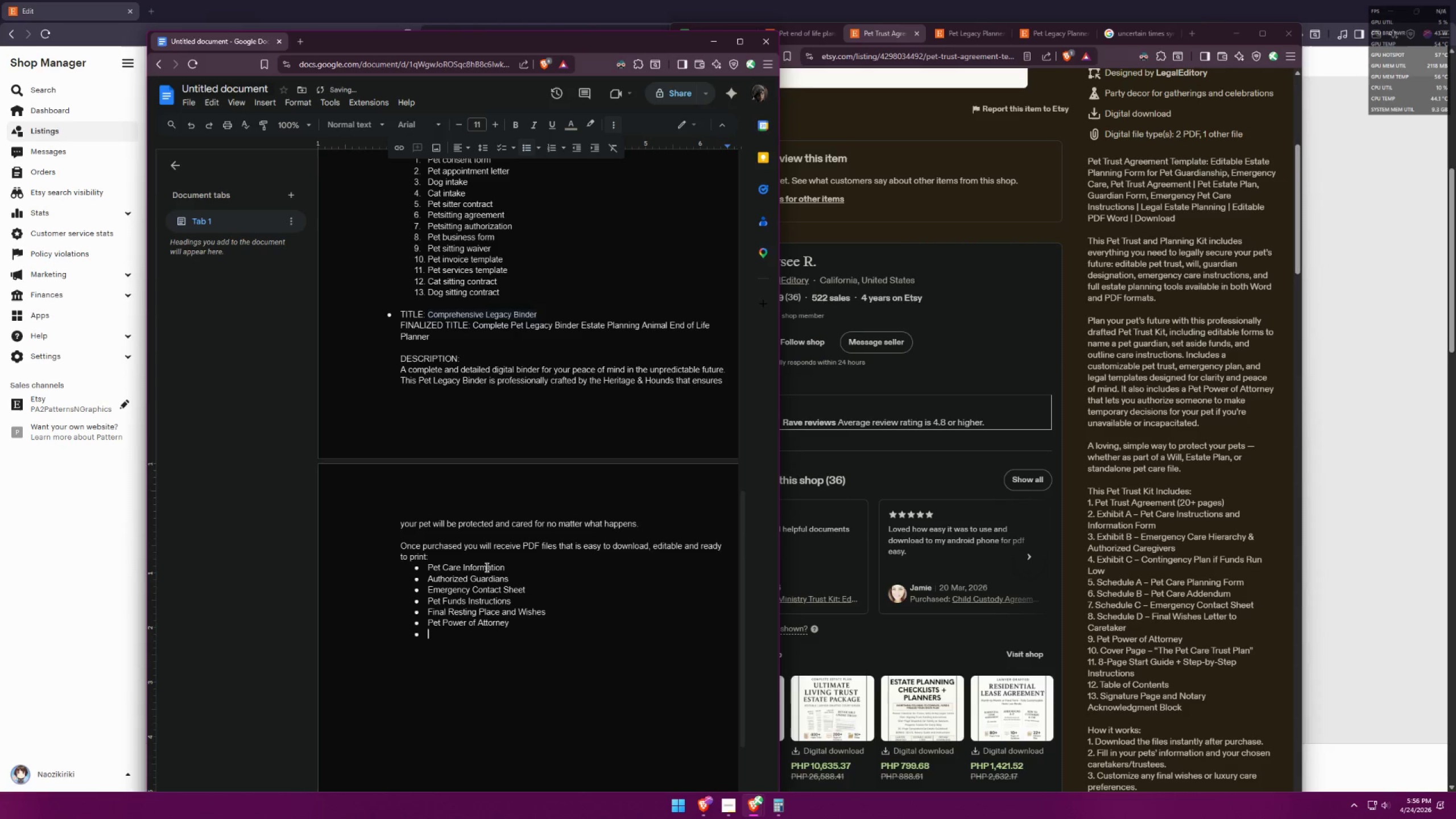 
 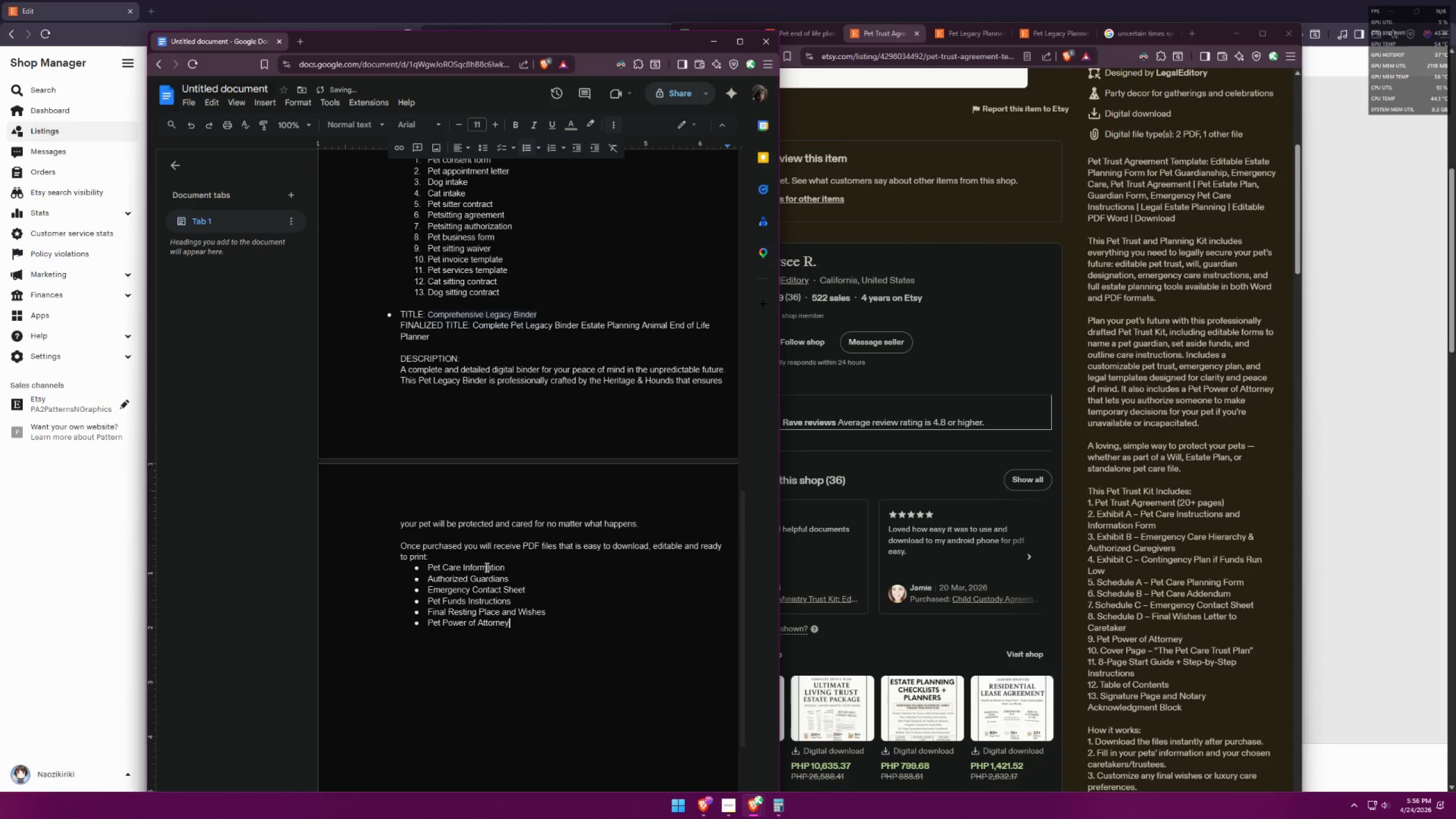 
key(Enter)
 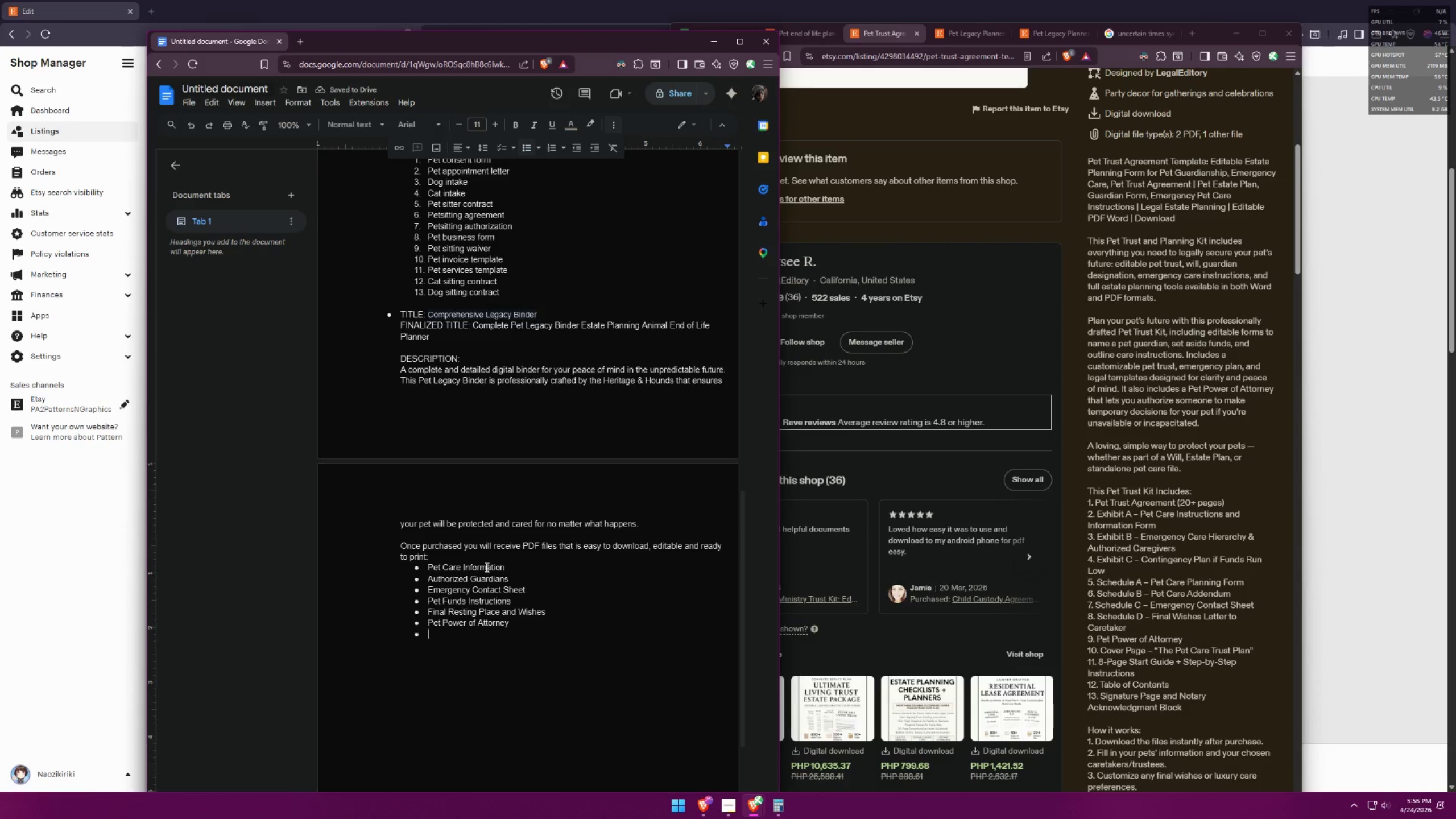 
wait(9.13)
 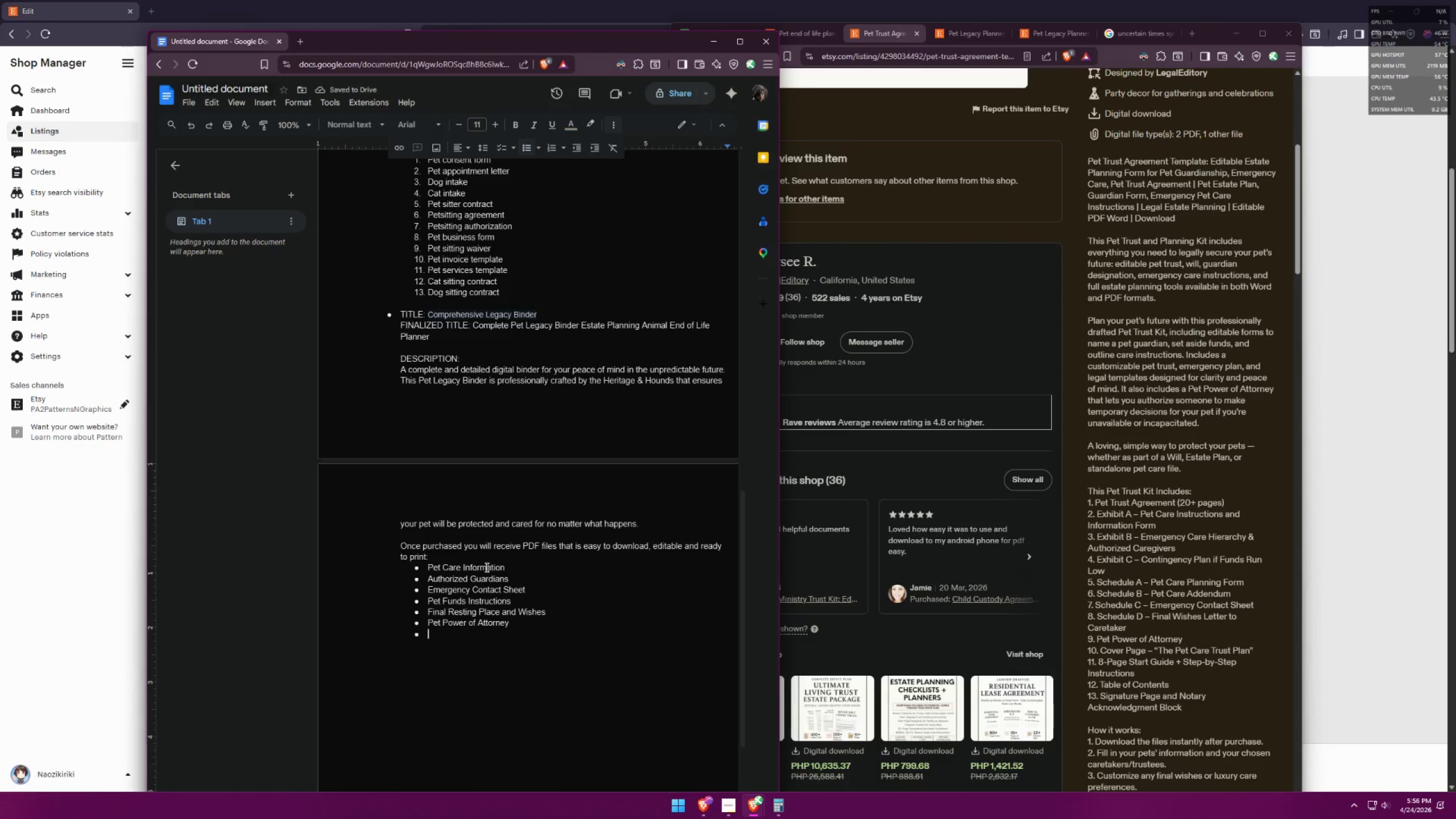 
left_click([533, 601])
 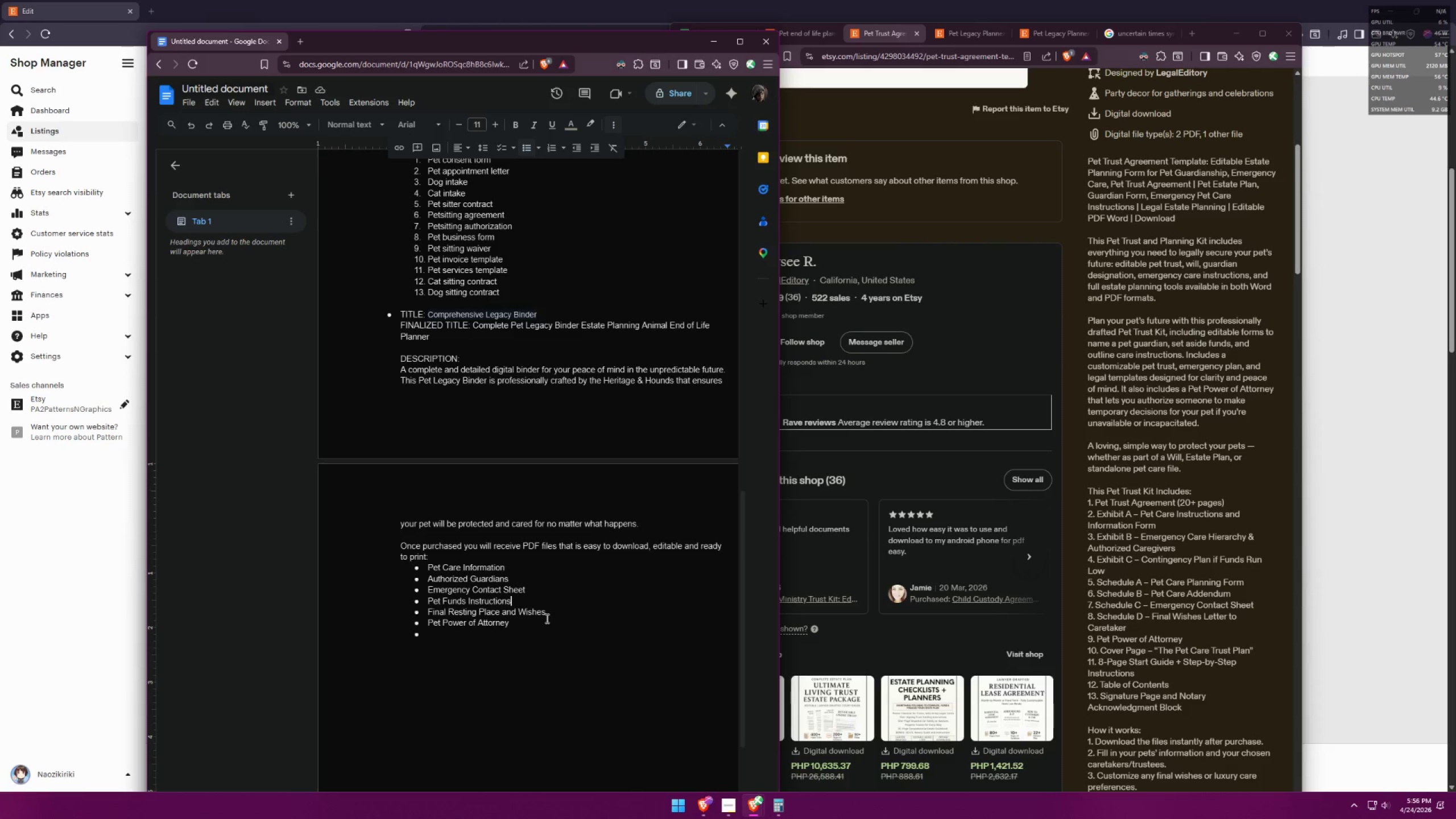 
key(Enter)
 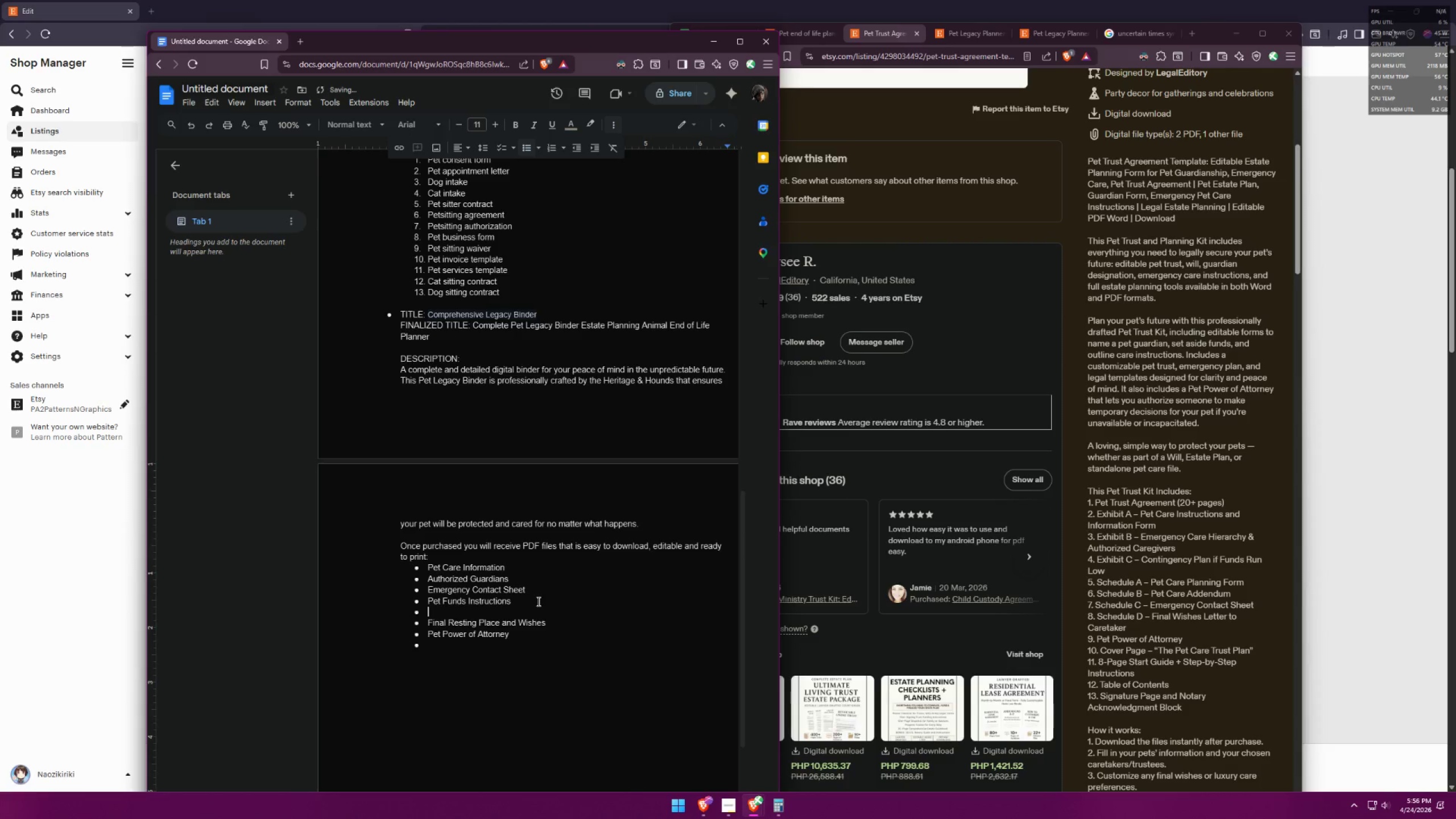 
type(Pet Care Trust p)
key(Backspace)
type(Plan)
 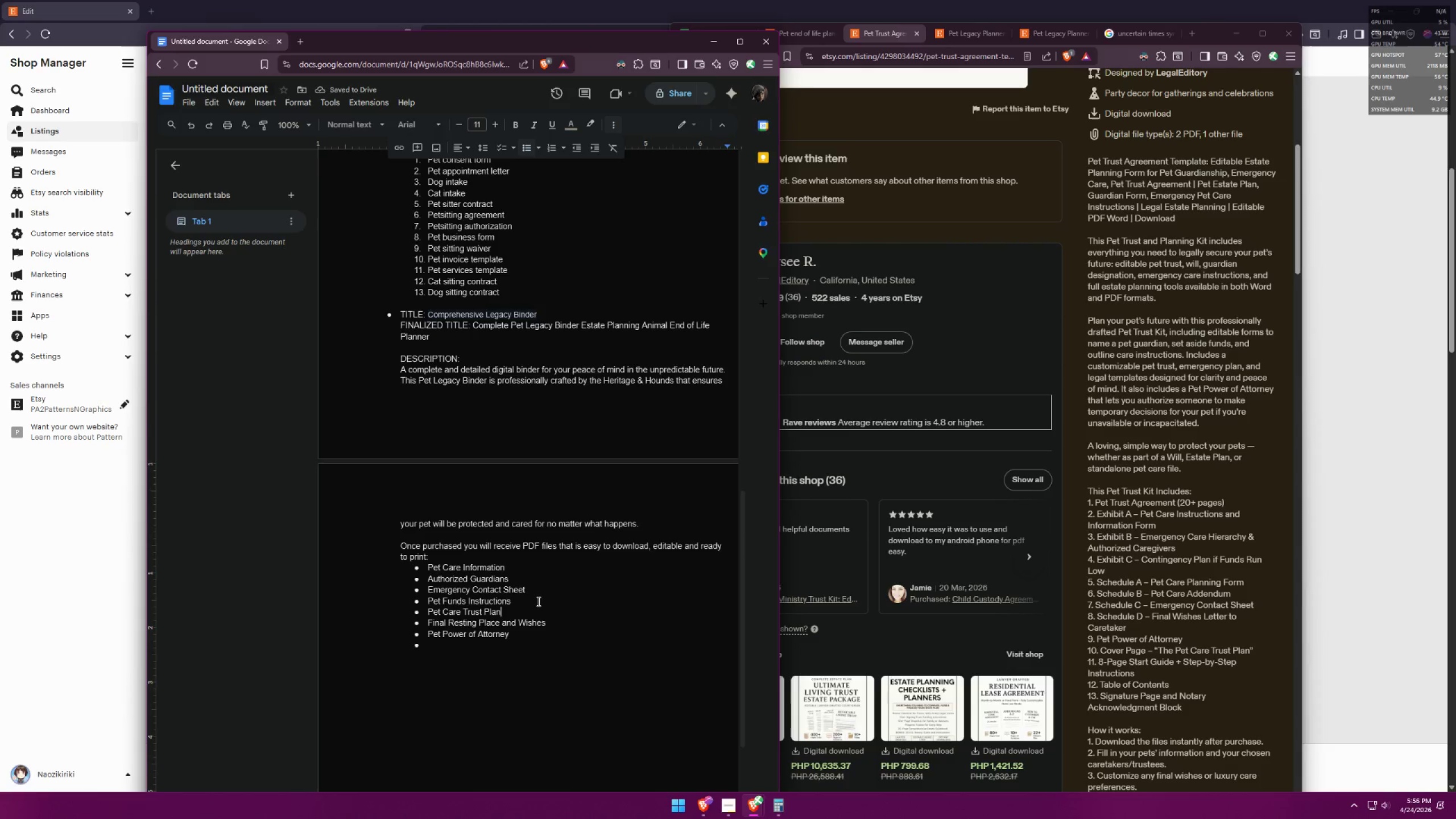 
left_click_drag(start_coordinate=[540, 605], to_coordinate=[446, 603])
 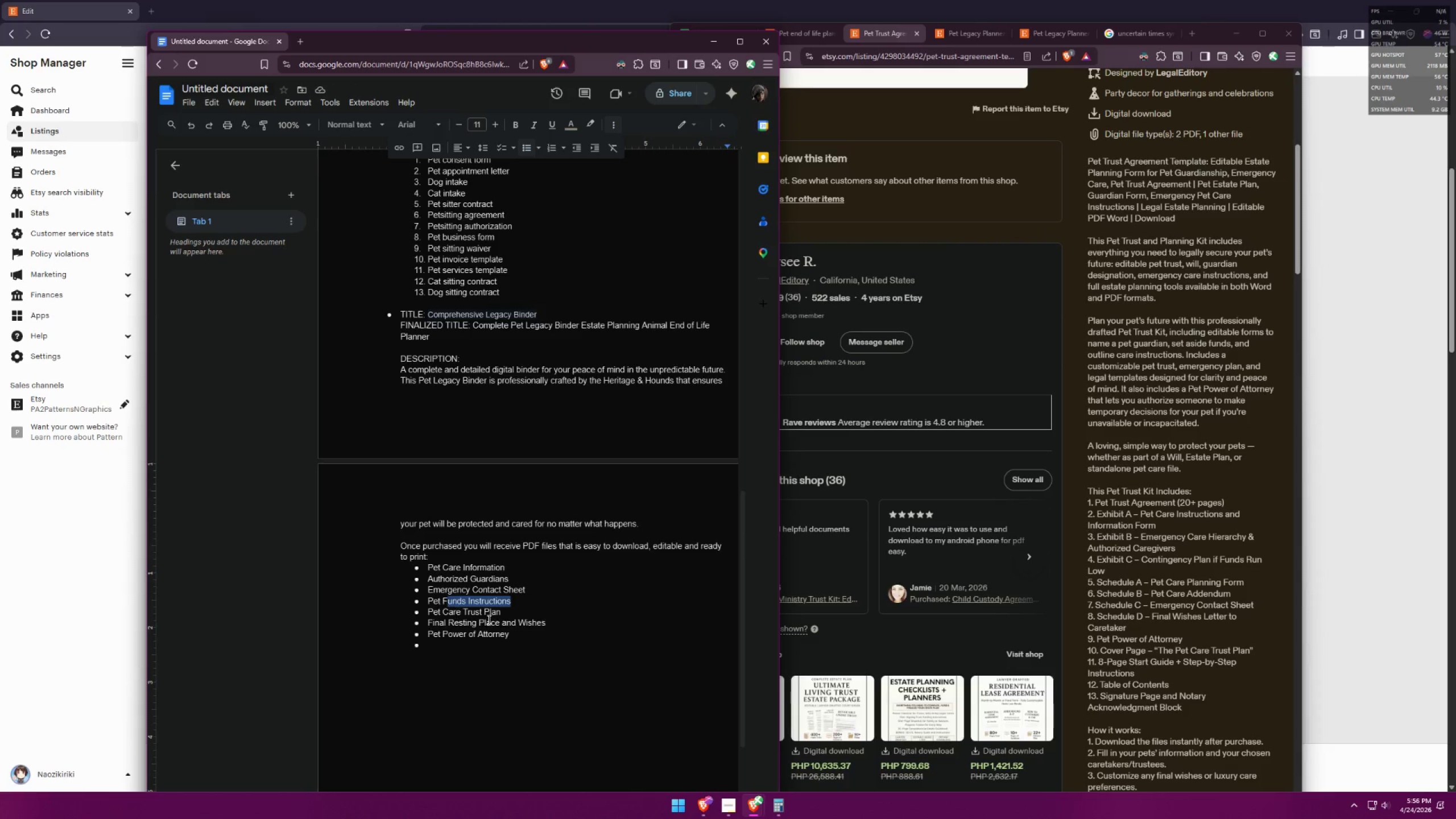 
left_click([500, 617])
 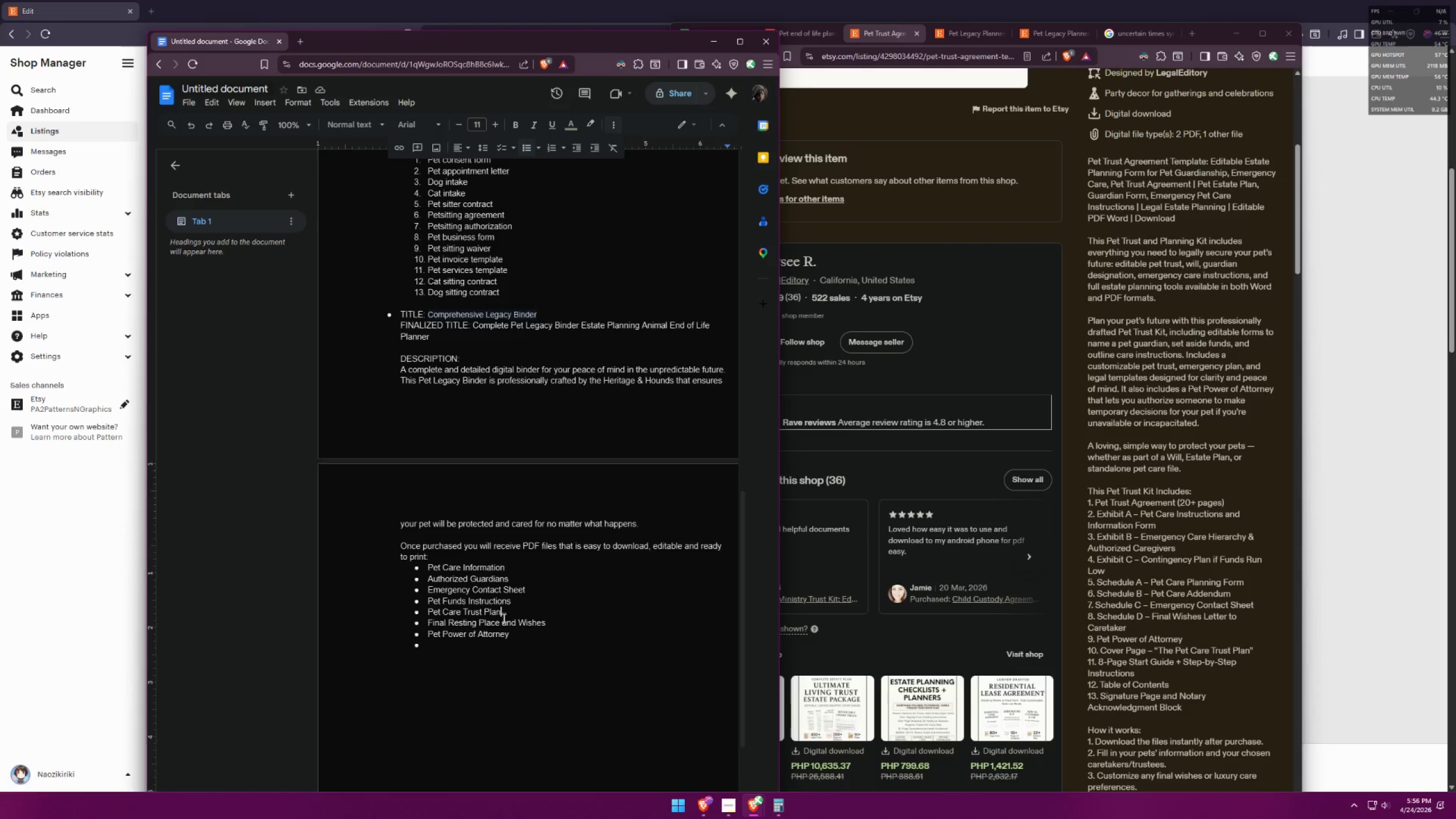 
left_click_drag(start_coordinate=[504, 618], to_coordinate=[429, 614])
 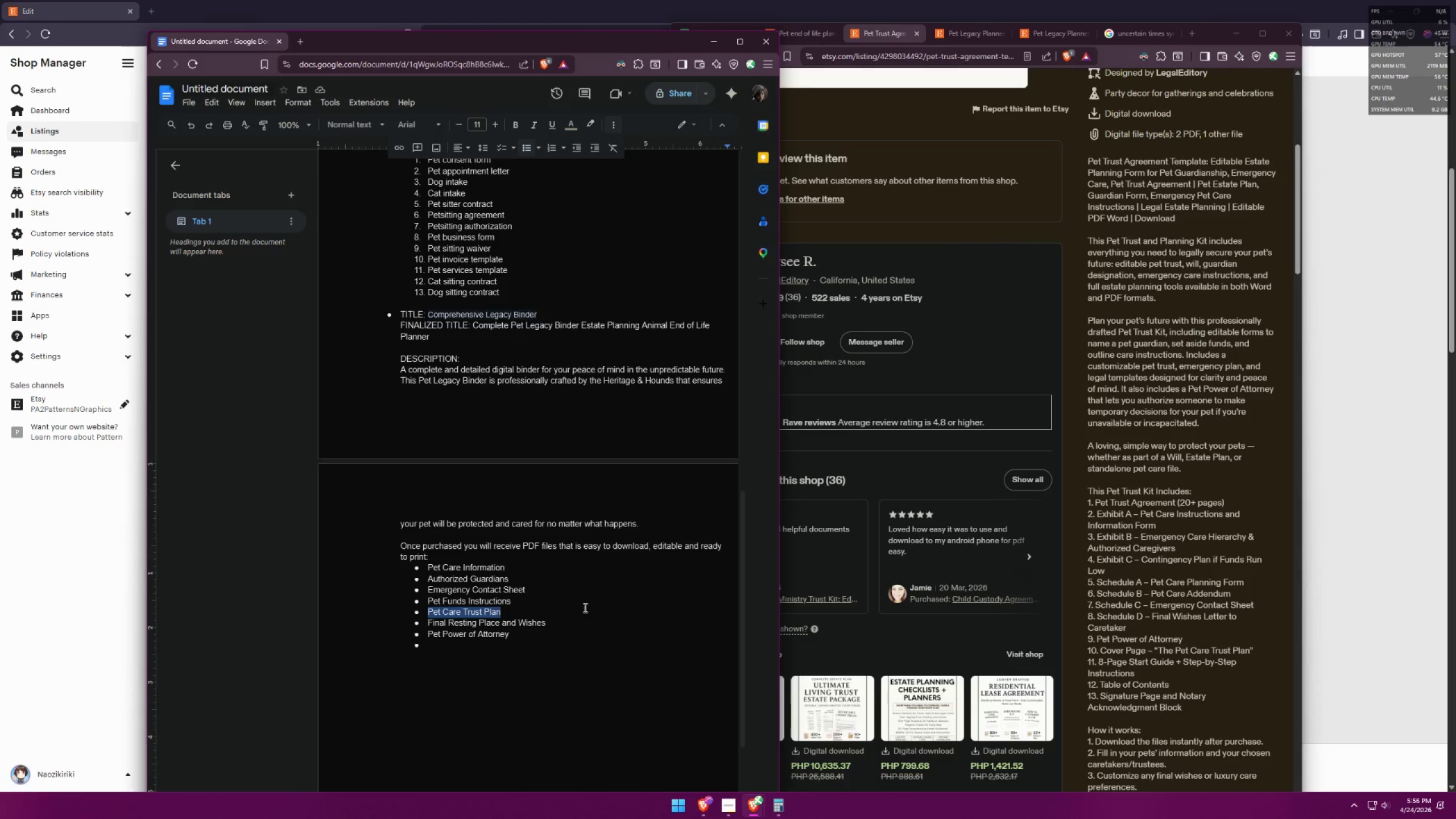 
key(Backspace)
 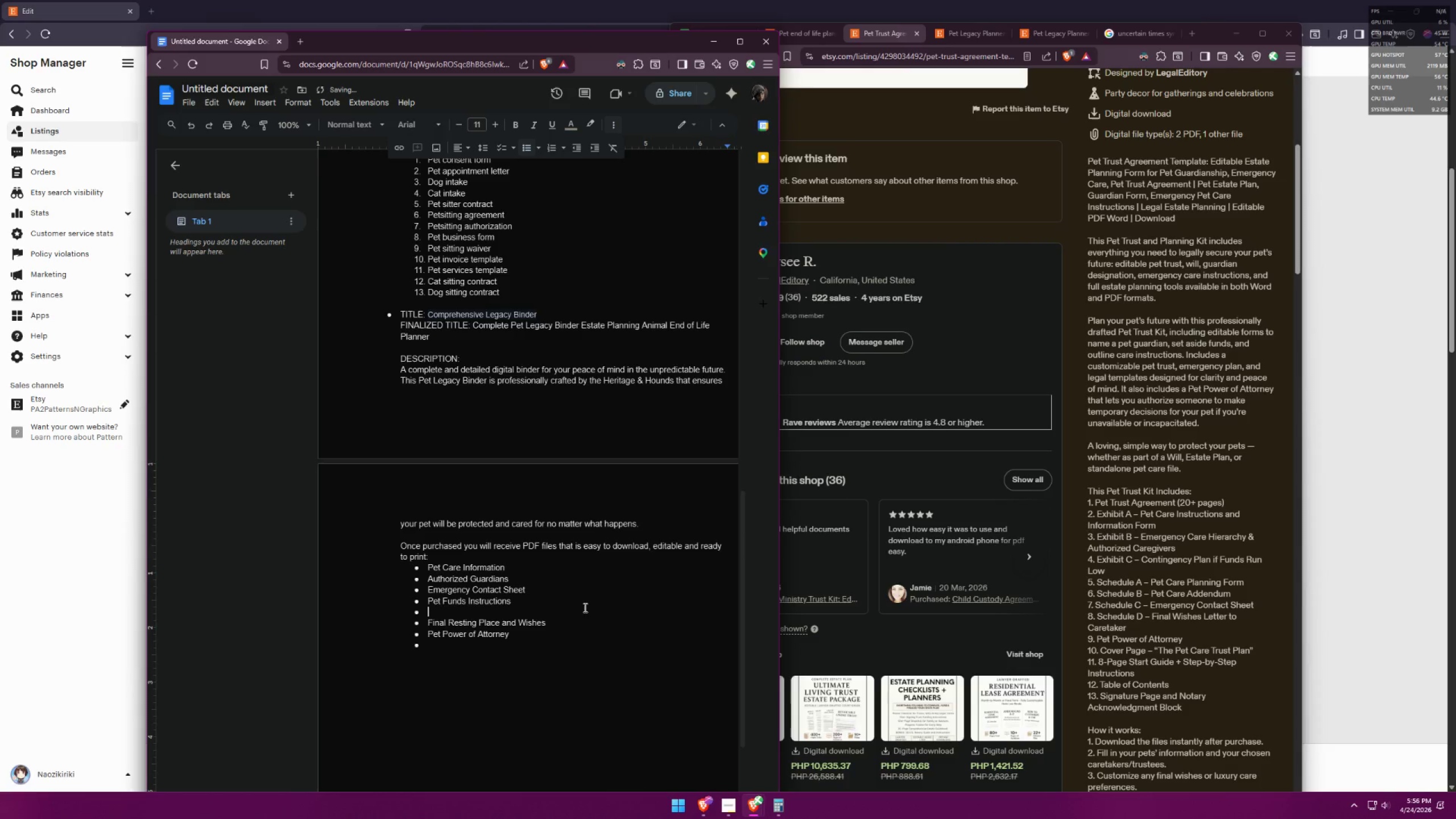 
key(Backspace)
 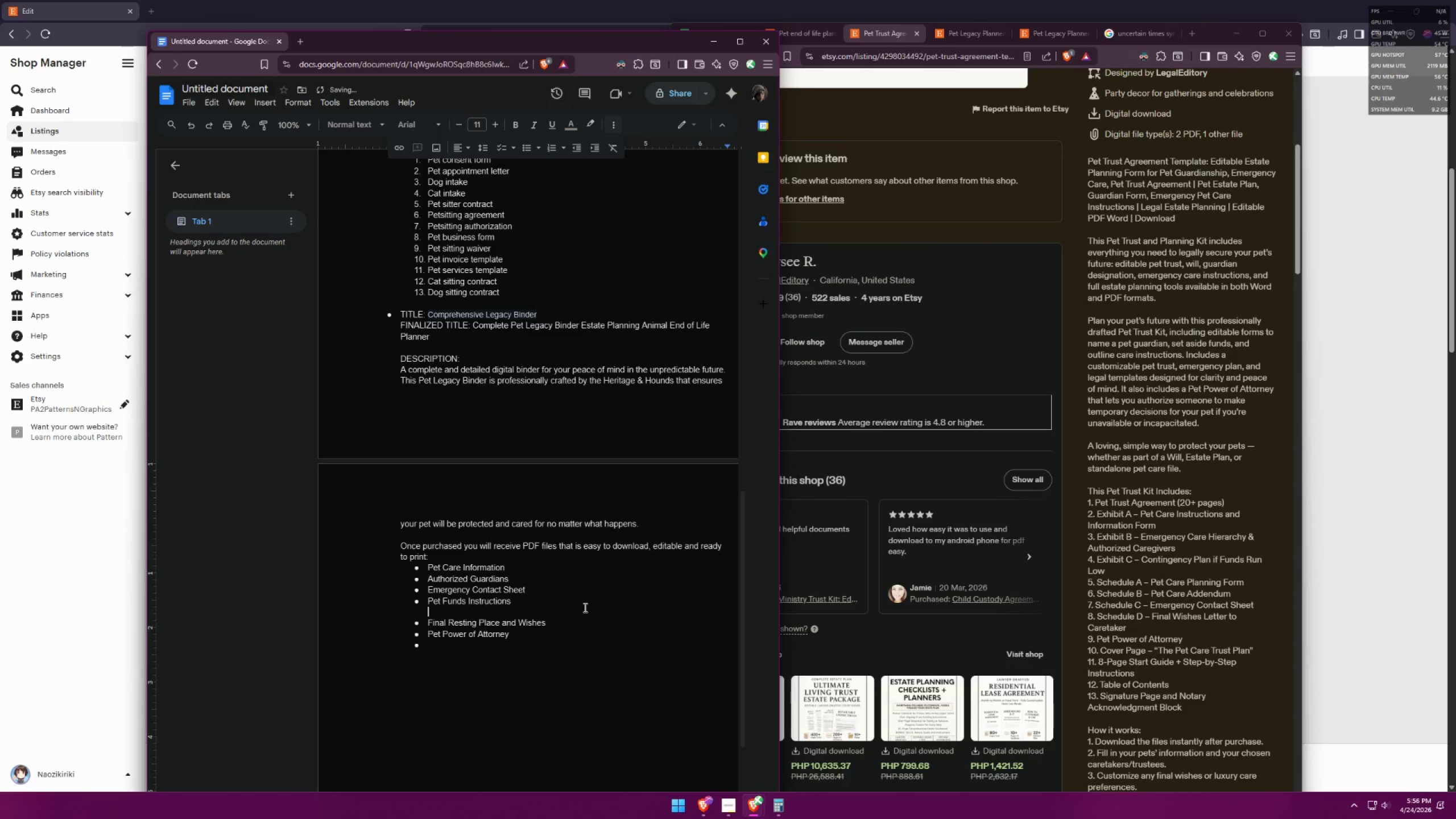 
key(Backspace)
 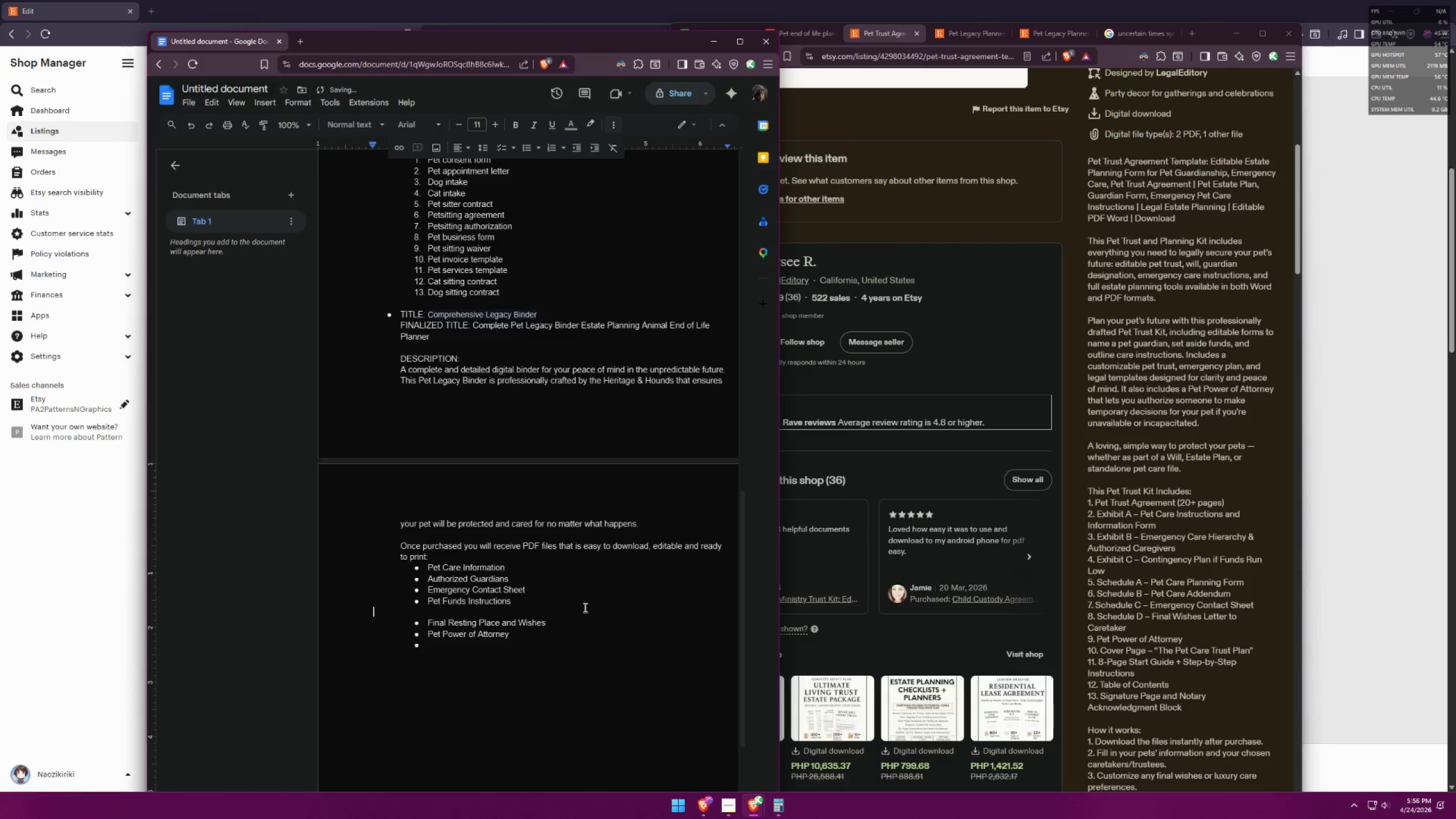 
key(Backspace)
 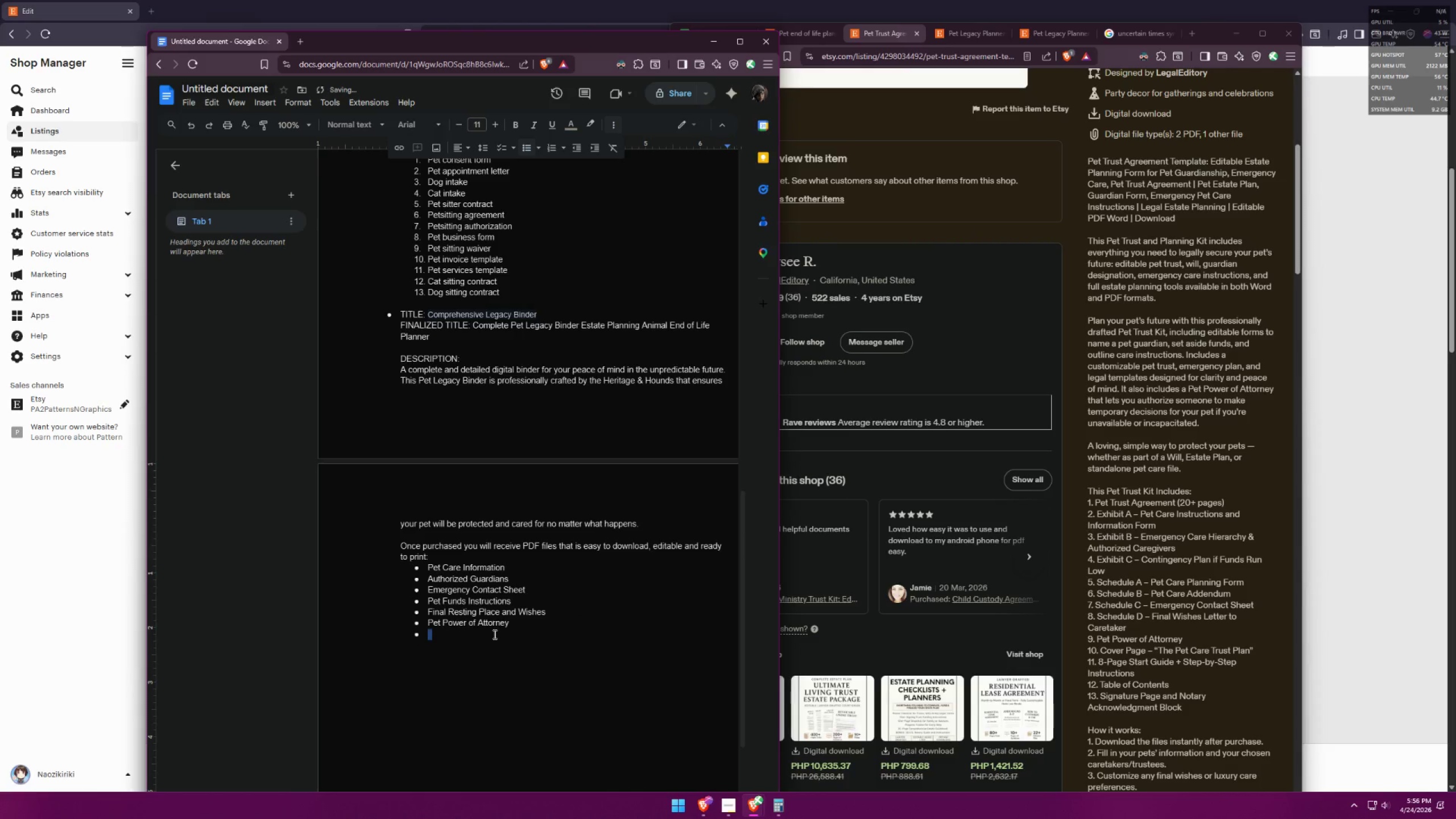 
left_click([499, 635])
 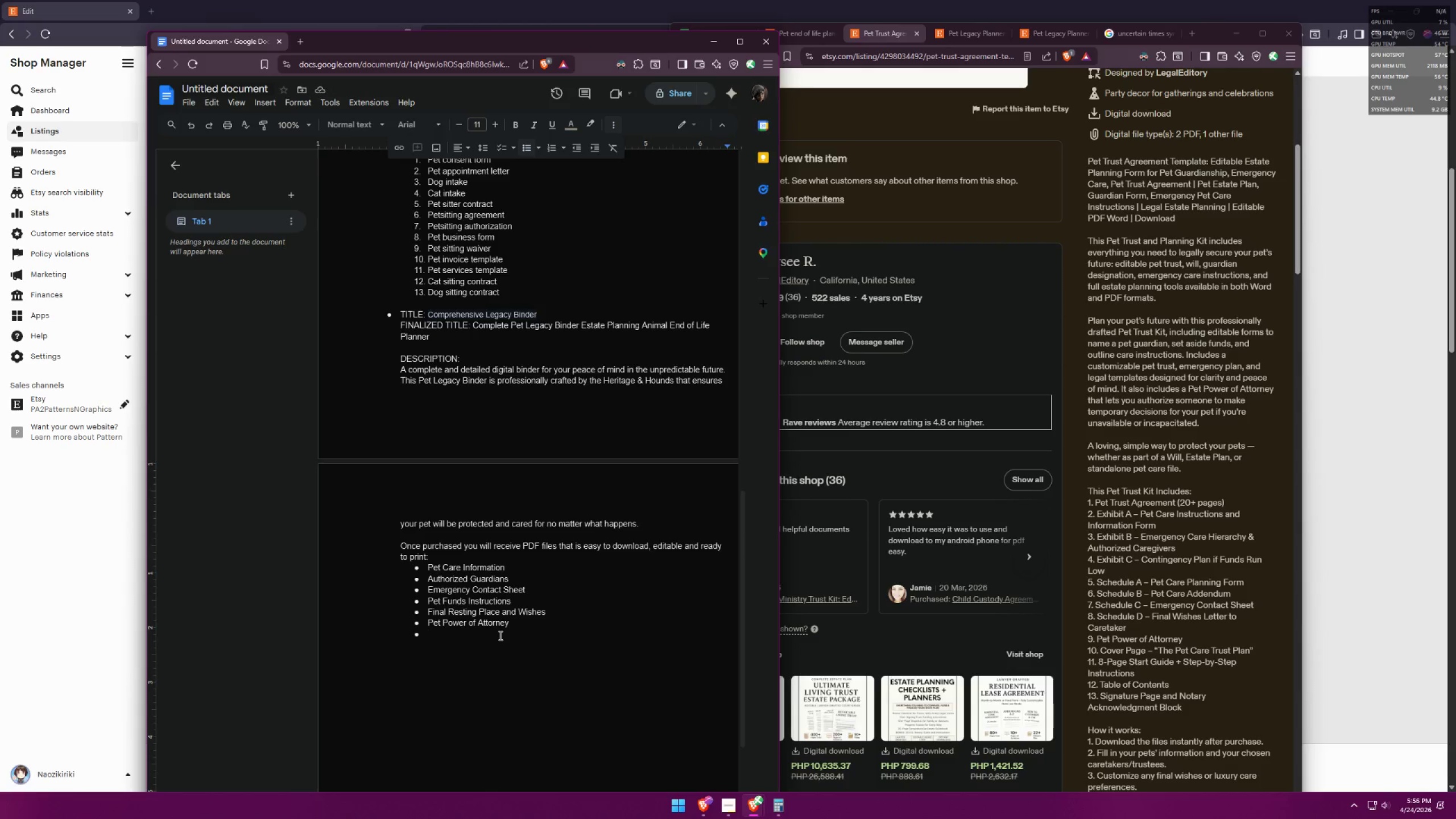 
wait(5.09)
 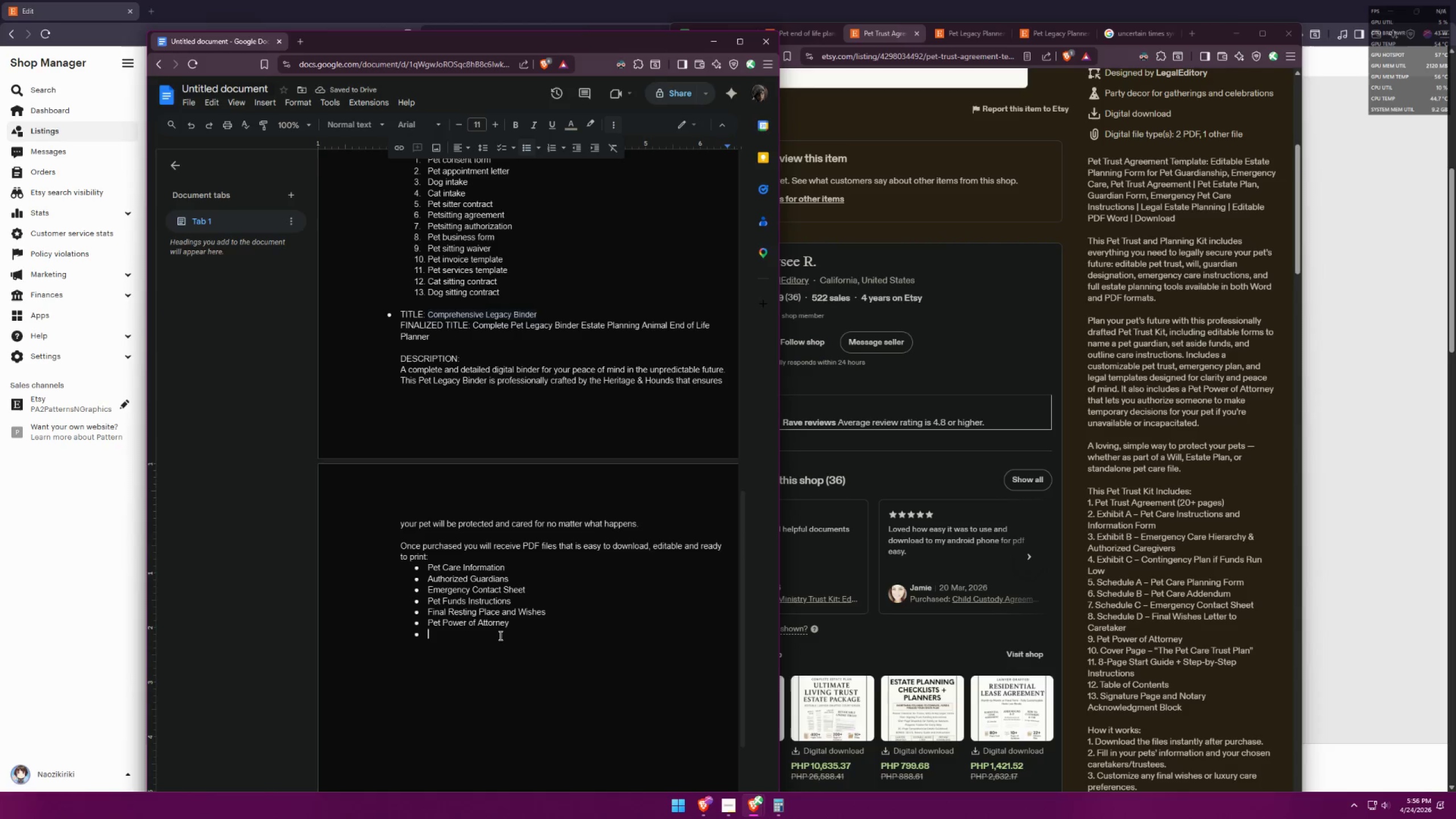 
type(Signature Page and Notary Acknowledgement Block)
 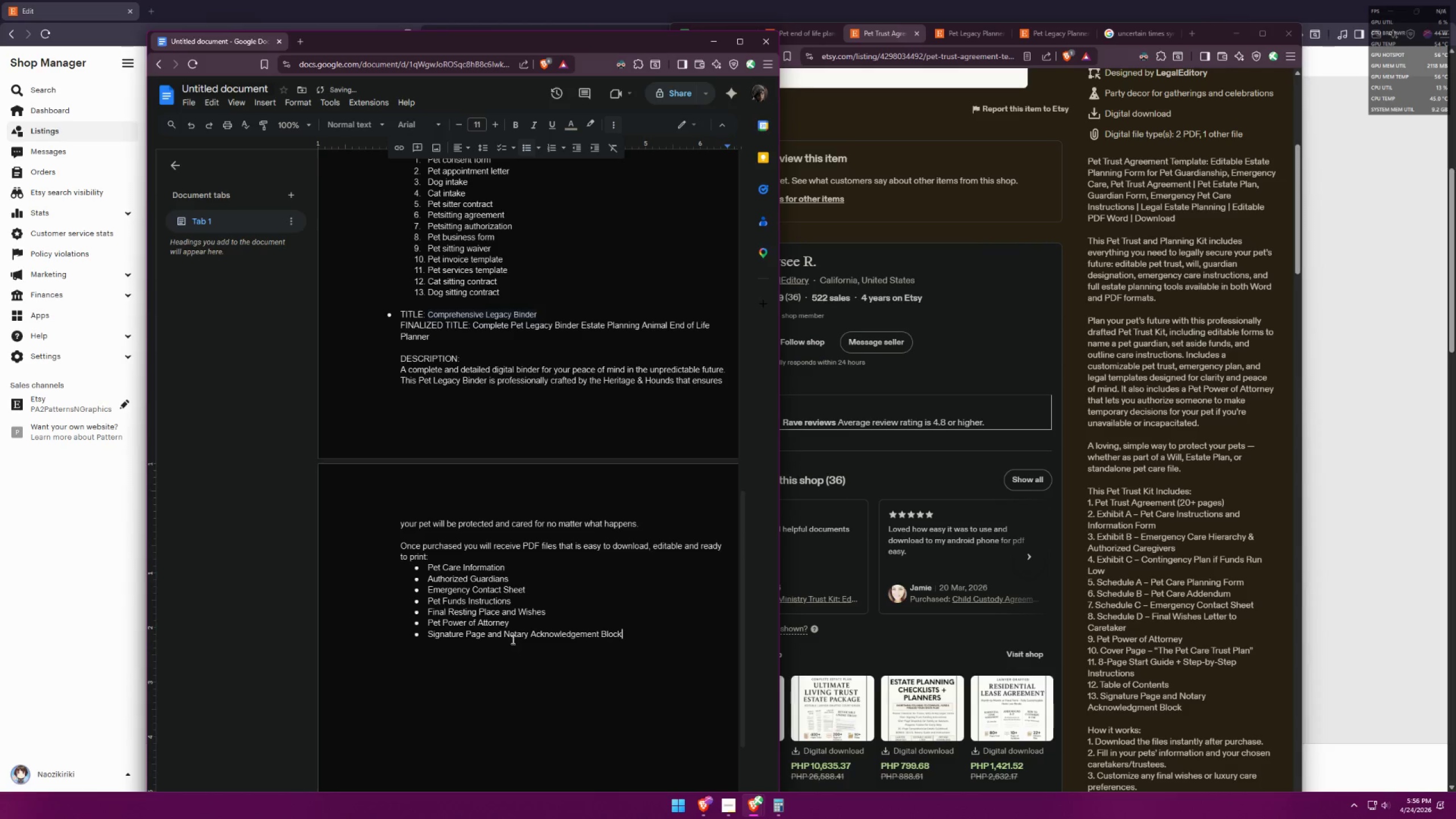 
left_click([962, 29])
 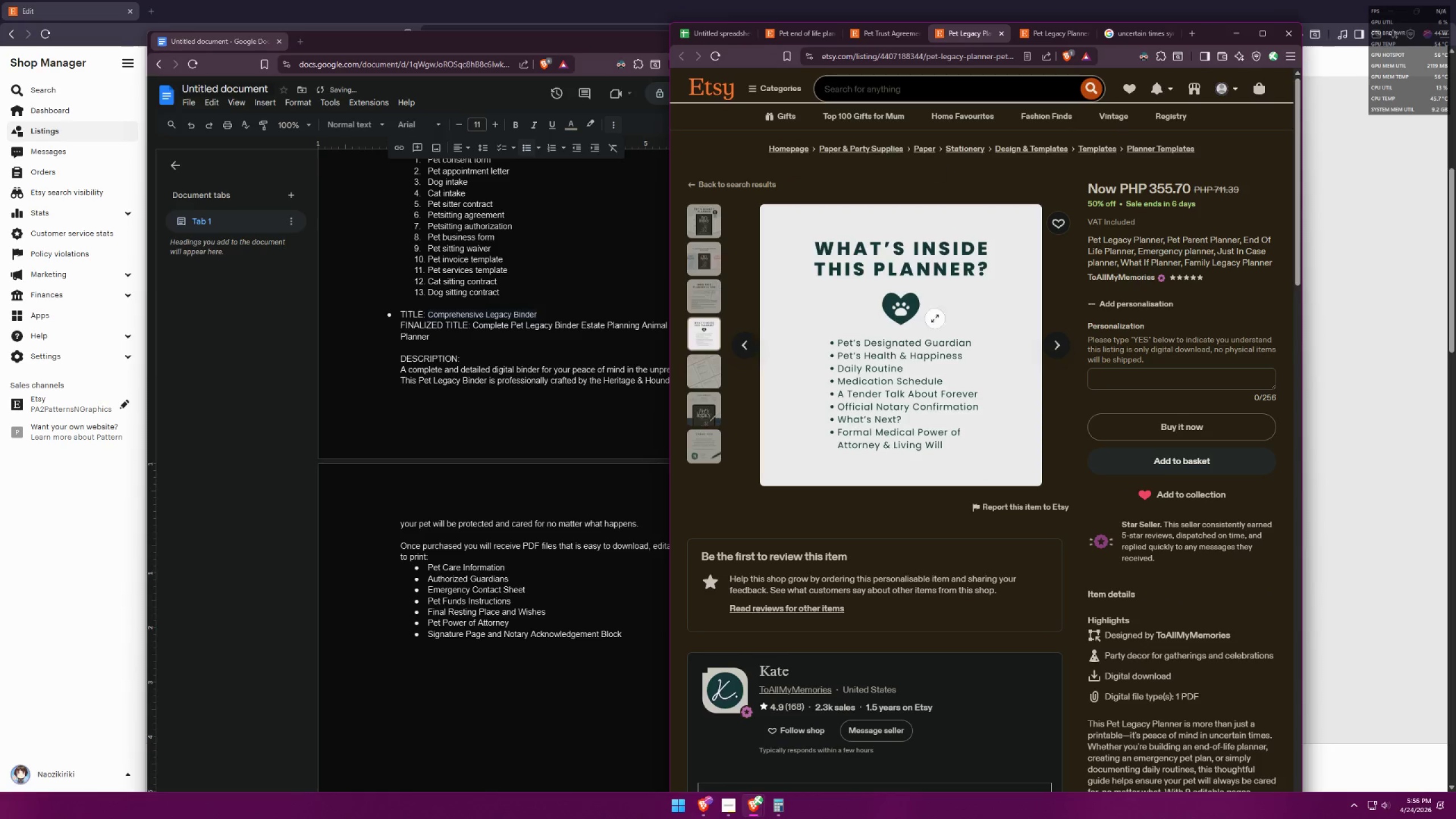 
scroll: coordinate [929, 548], scroll_direction: down, amount: 13.0
 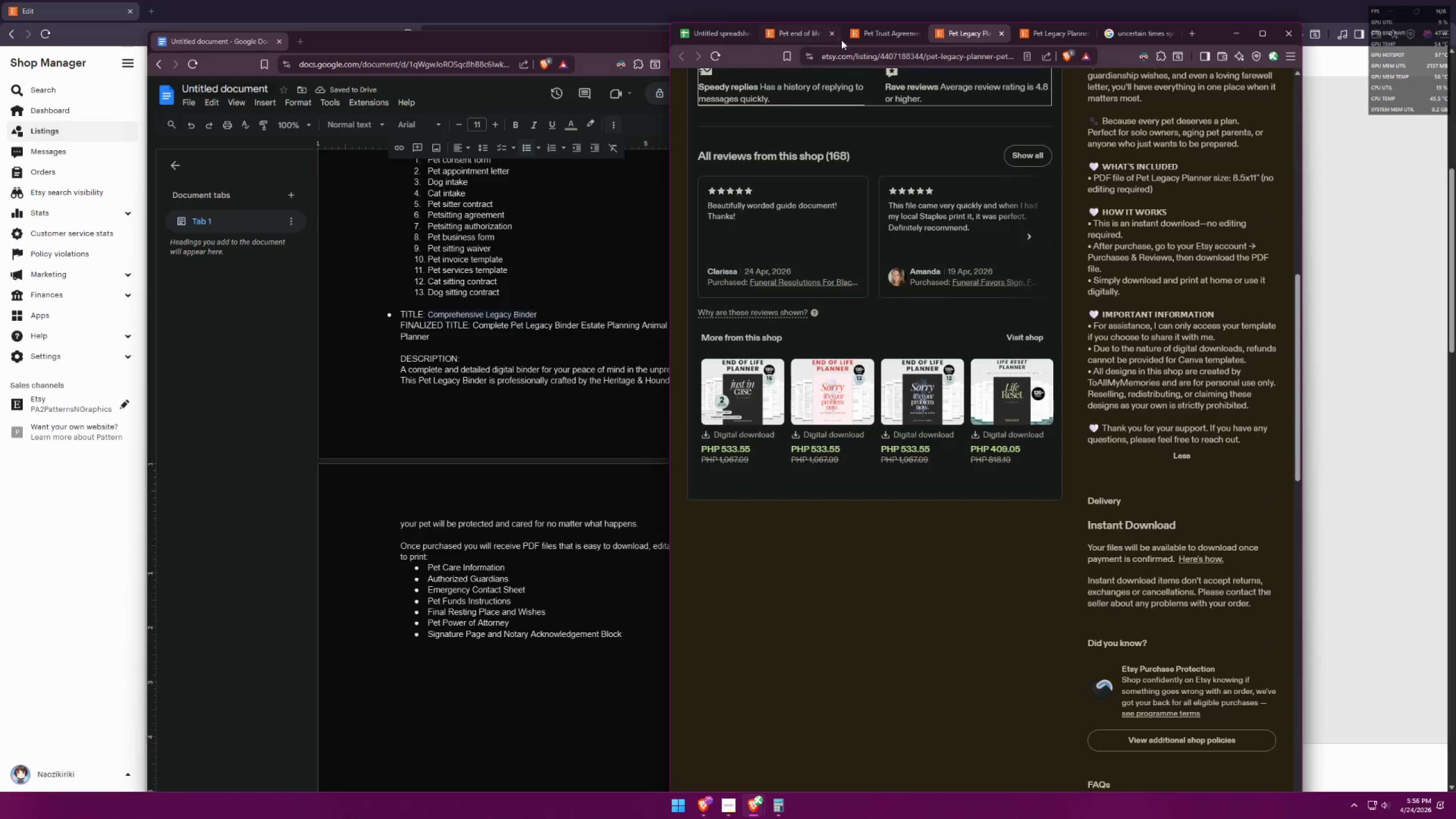 
scroll: coordinate [999, 672], scroll_direction: up, amount: 15.0
 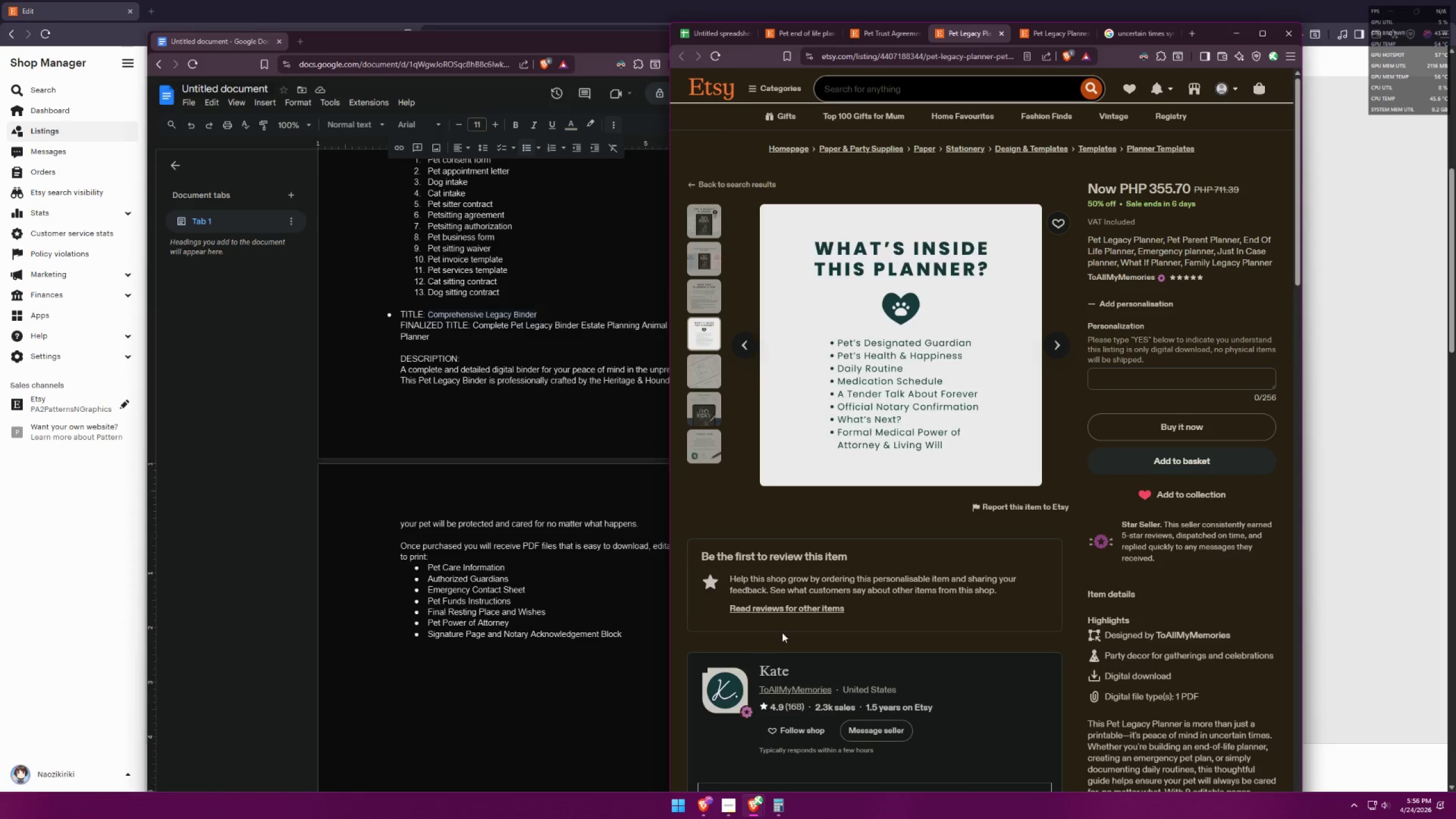 
wait(6.18)
 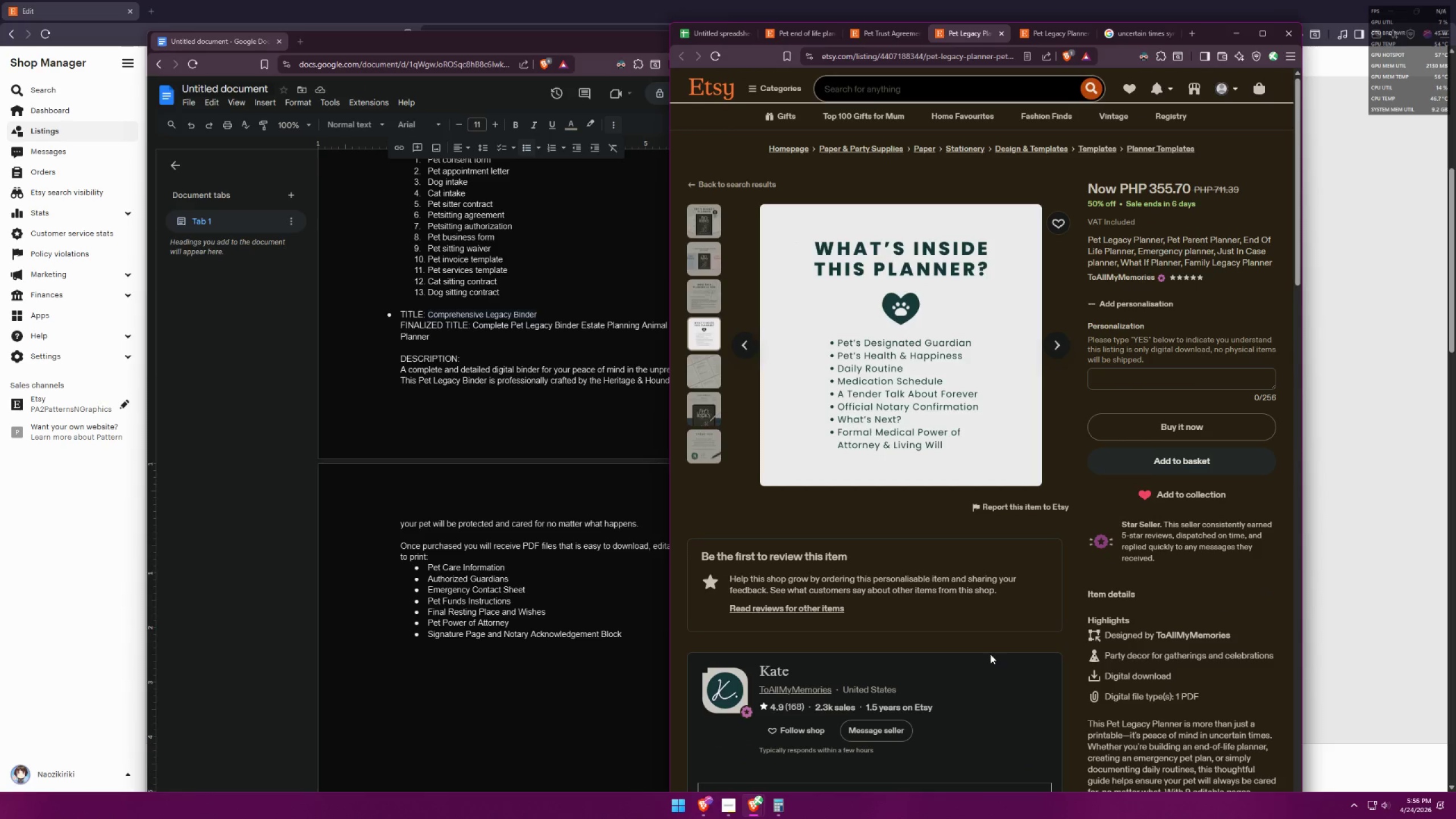 
double_click([589, 615])
 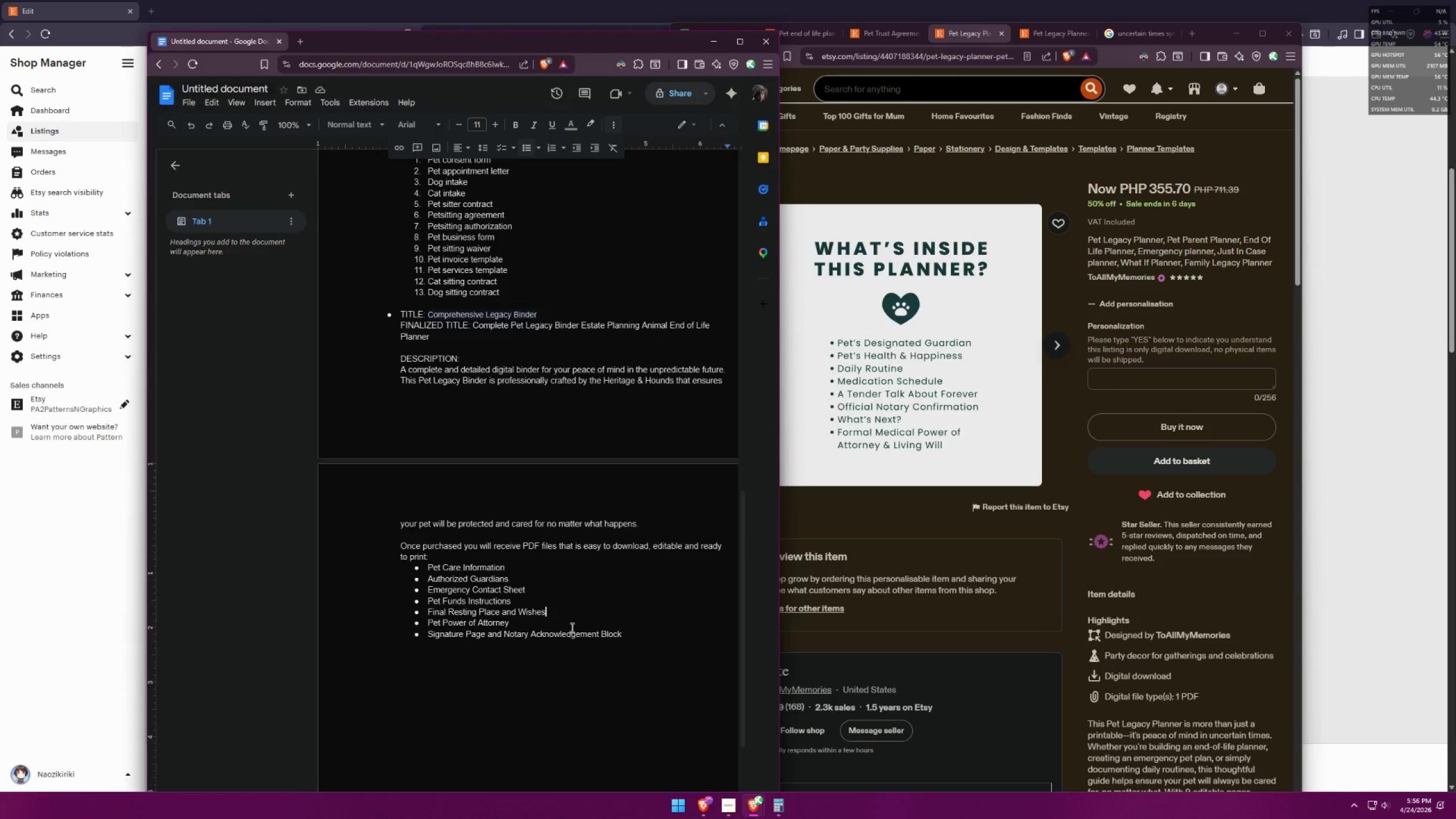 
triple_click([570, 627])
 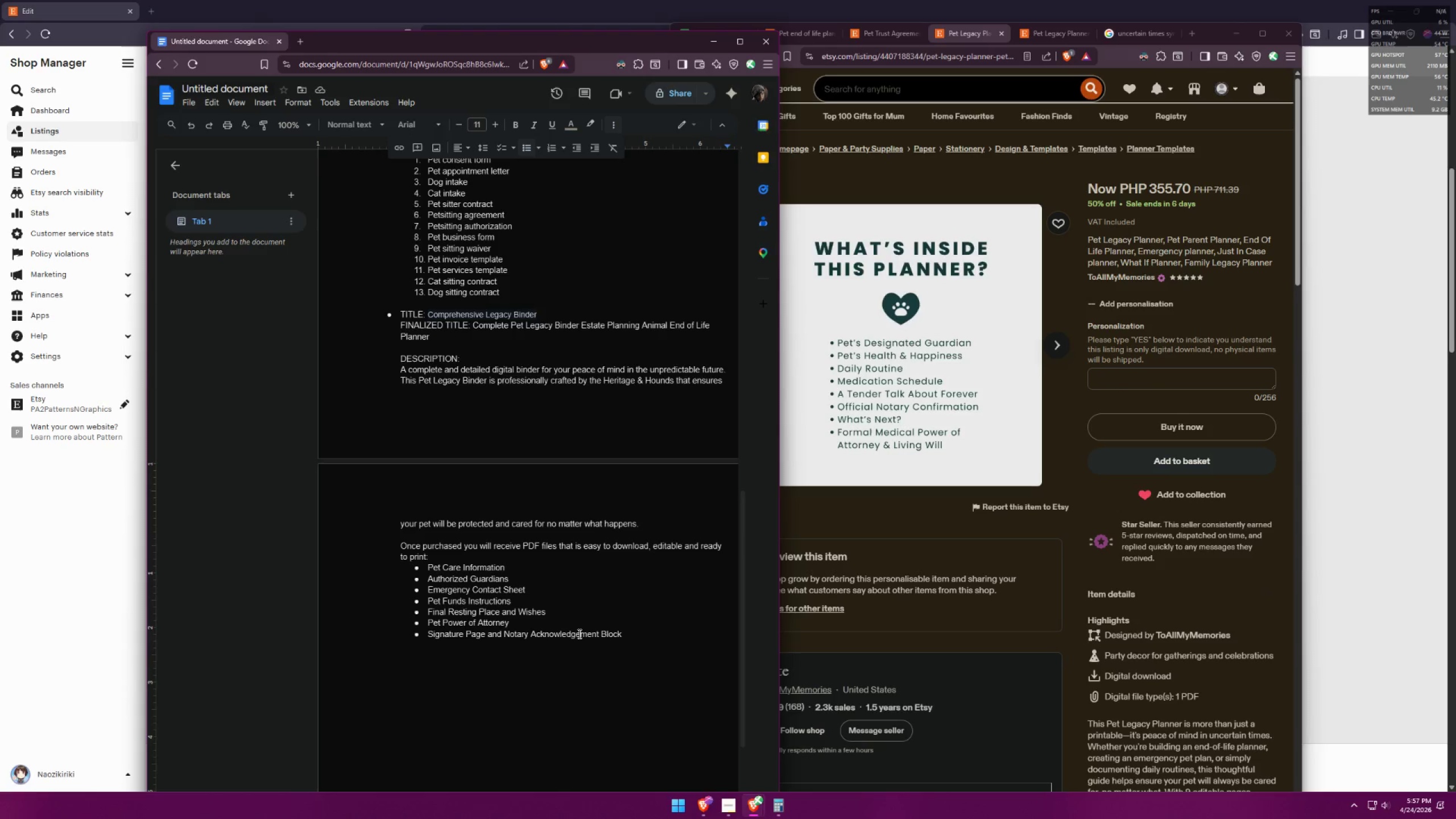 
key(Enter)
 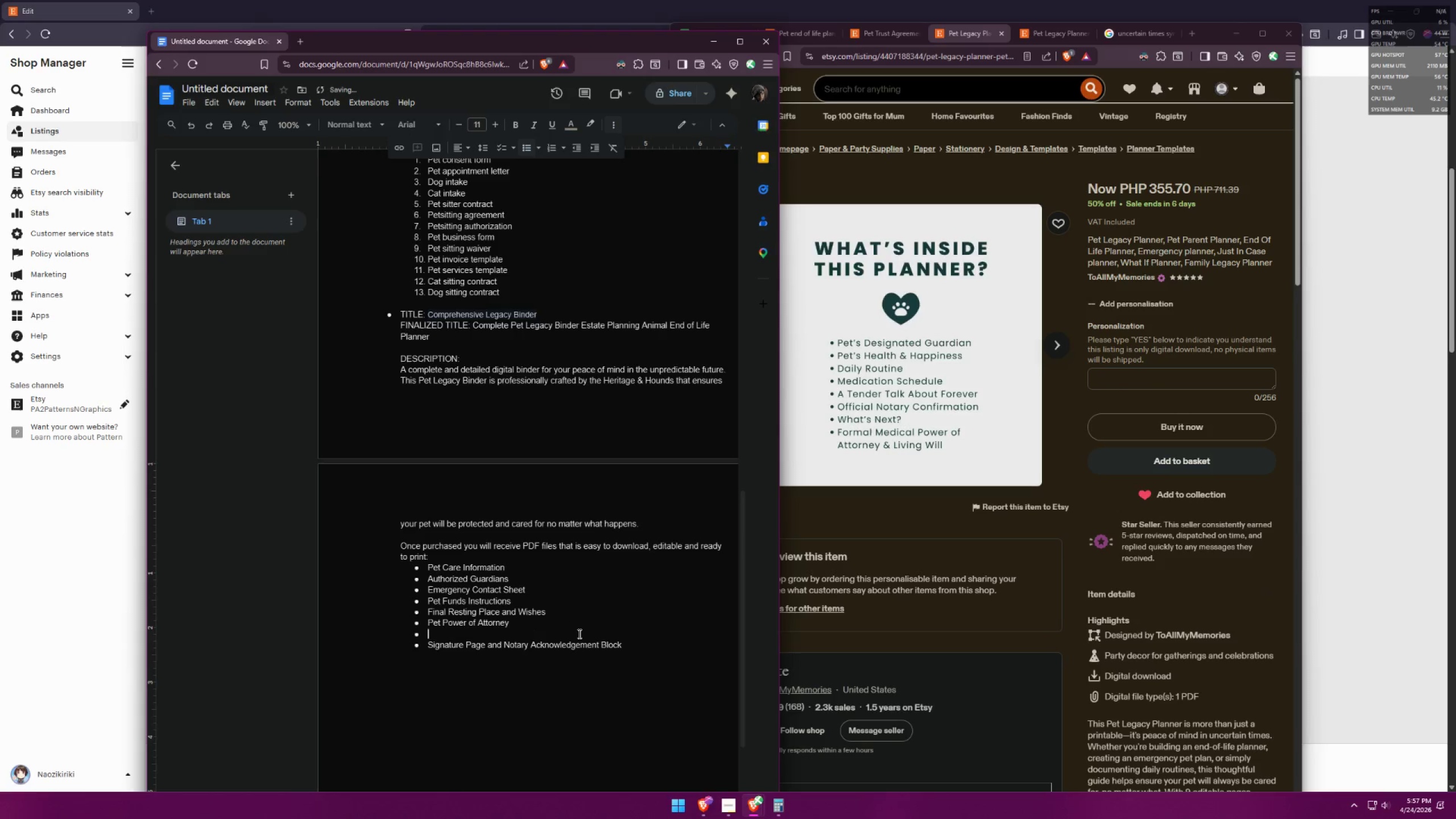 
type(Living Will)
 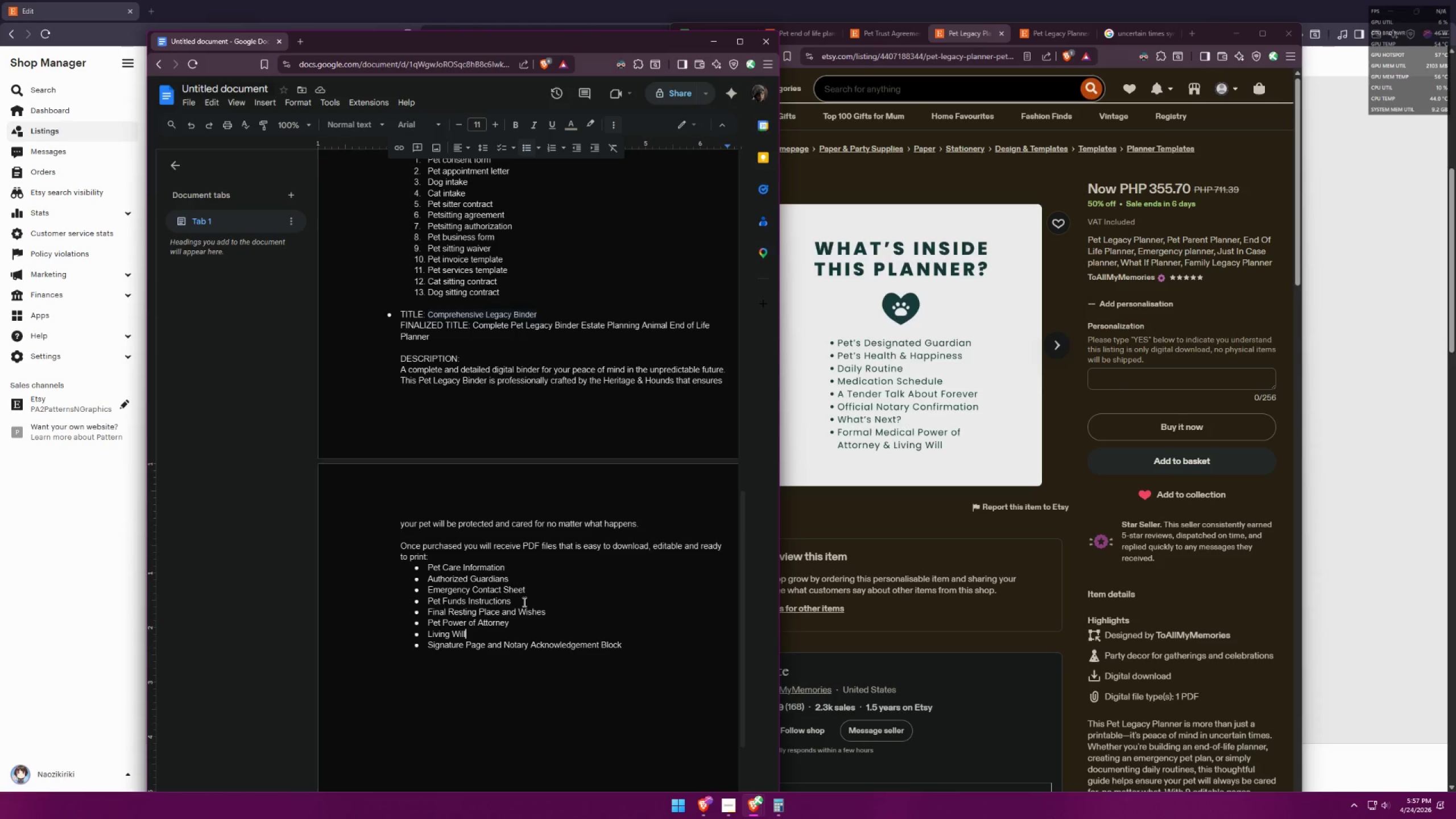 
wait(32.69)
 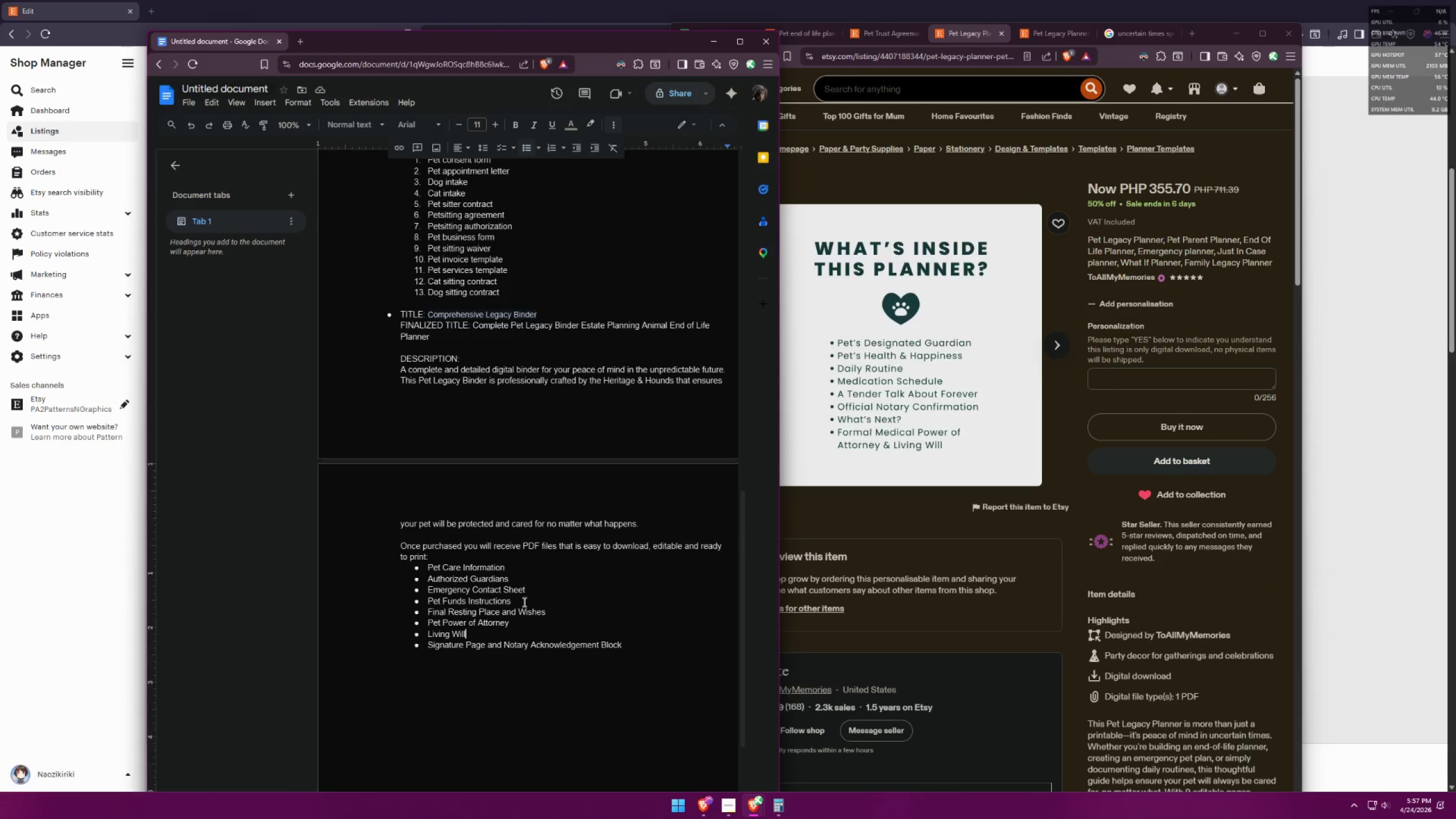 
double_click([448, 578])
 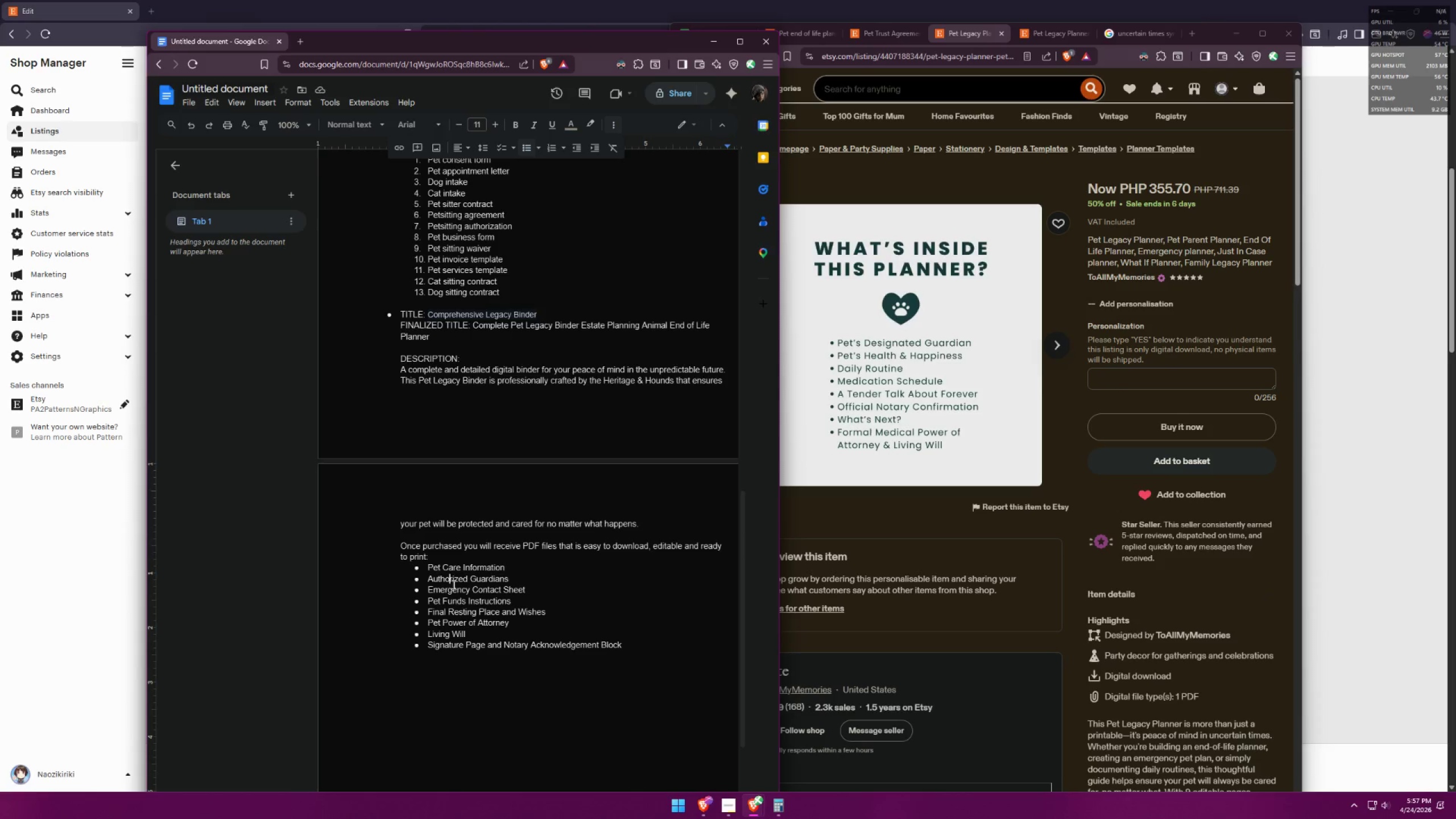 
left_click([454, 586])
 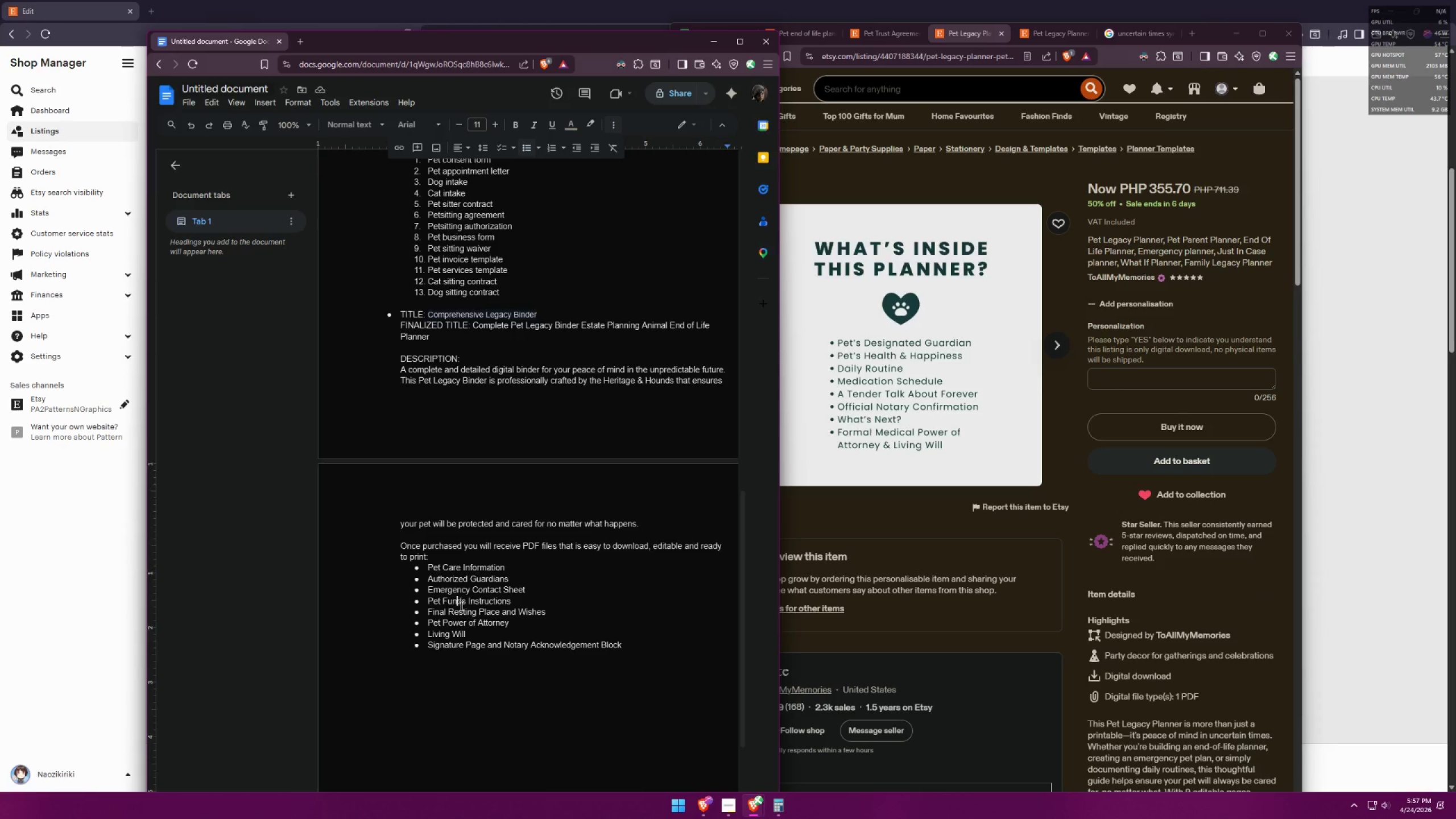 
double_click([462, 614])
 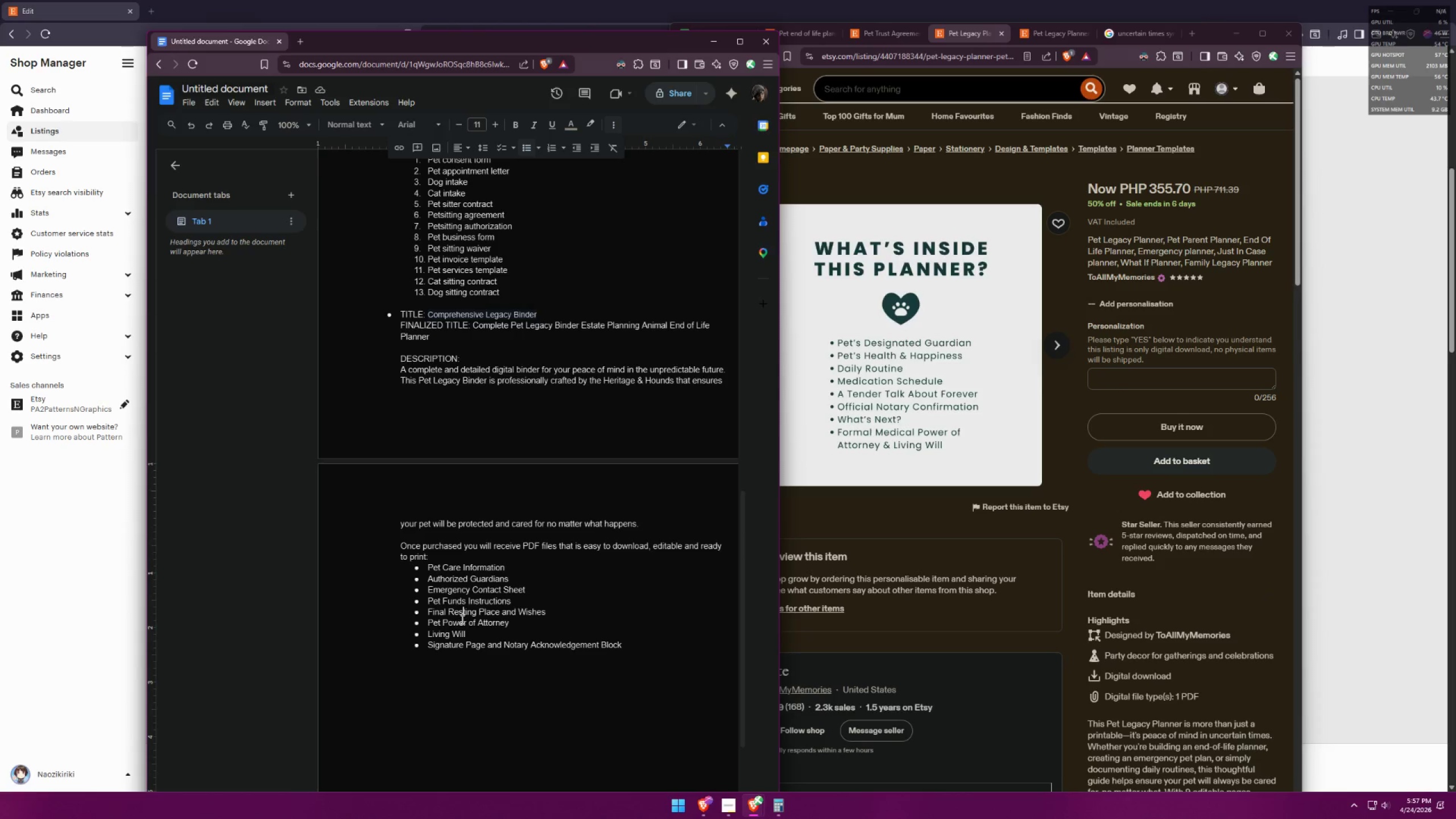 
triple_click([461, 623])
 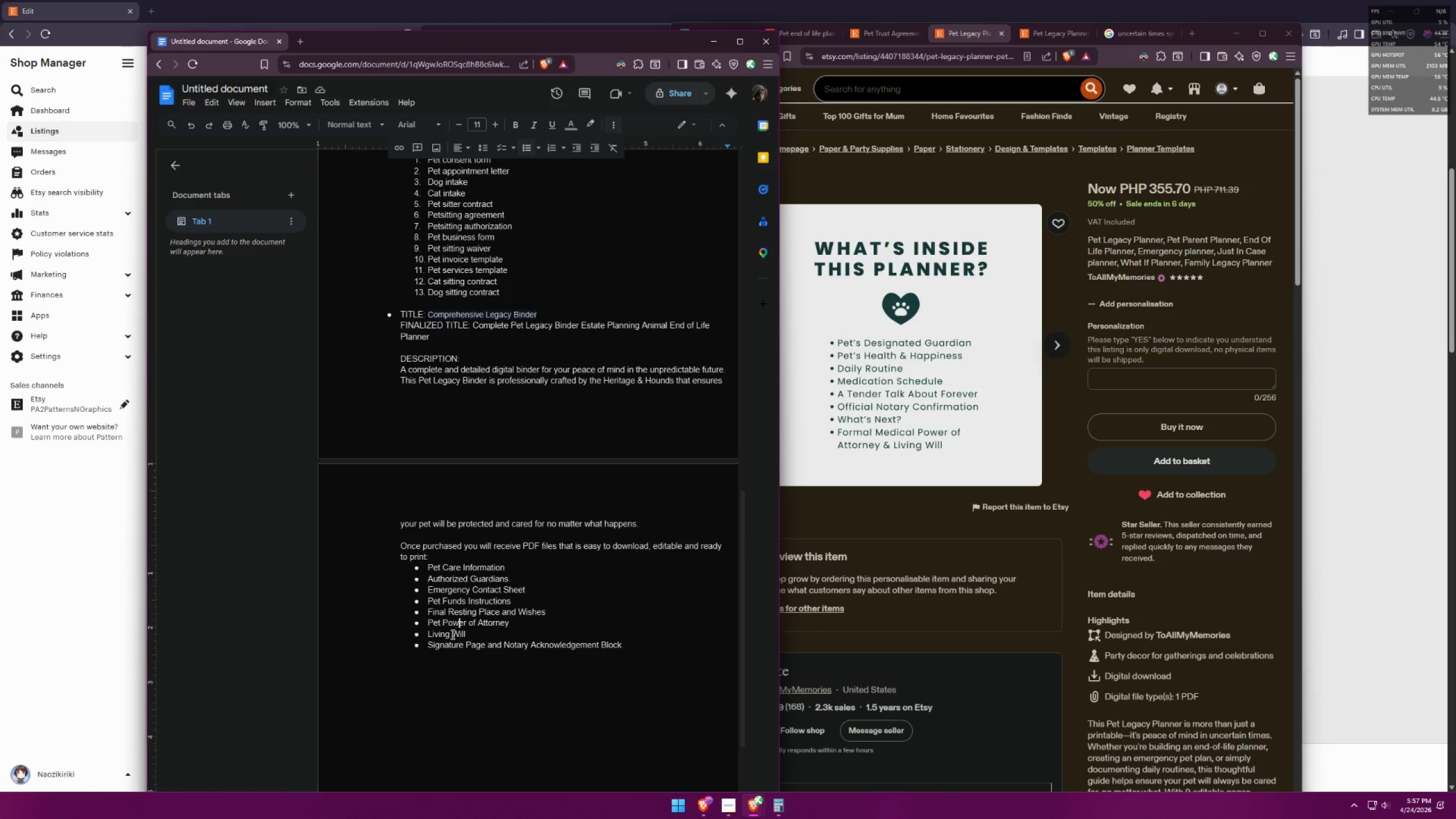 
triple_click([451, 634])
 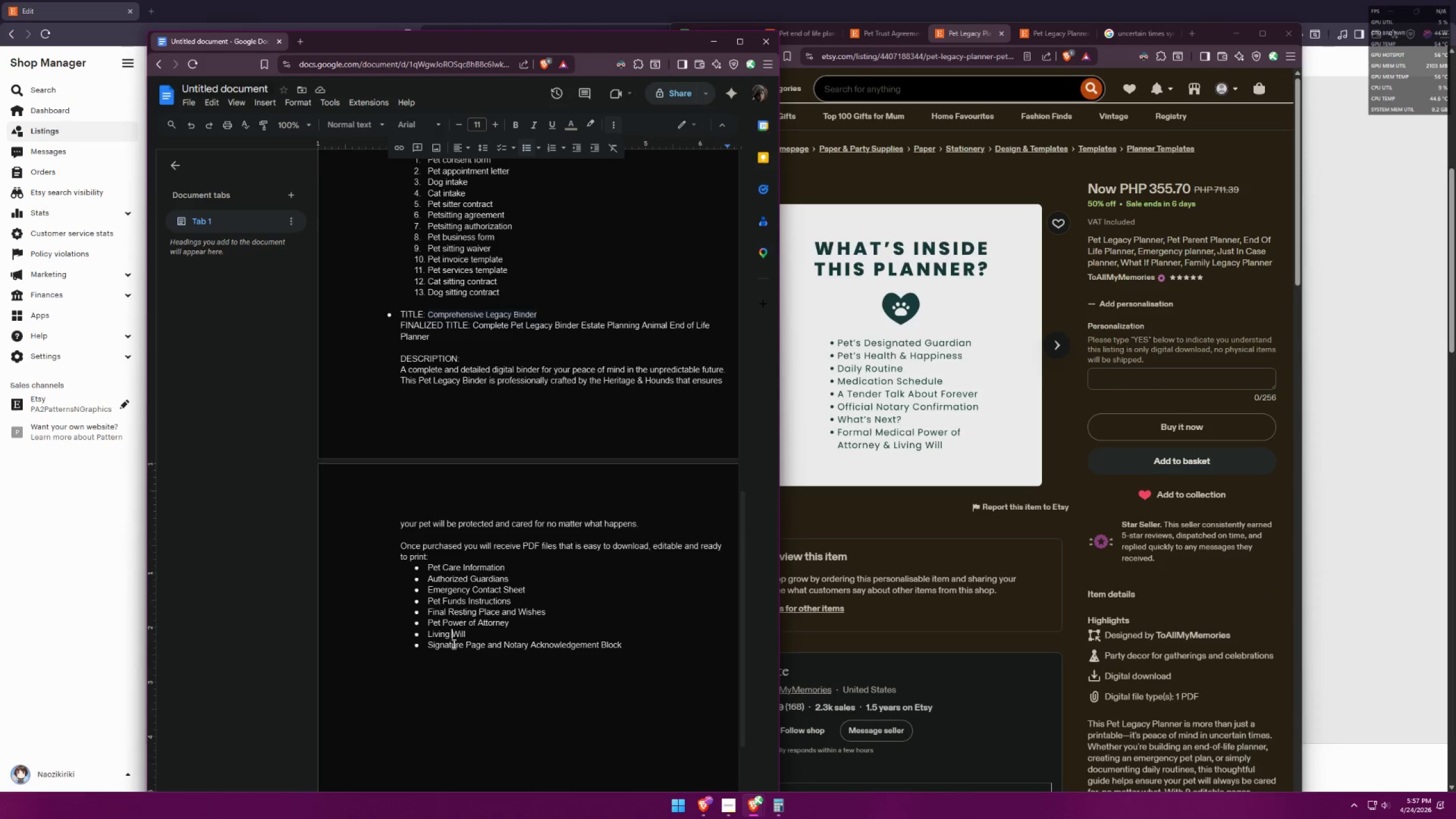 
triple_click([454, 644])
 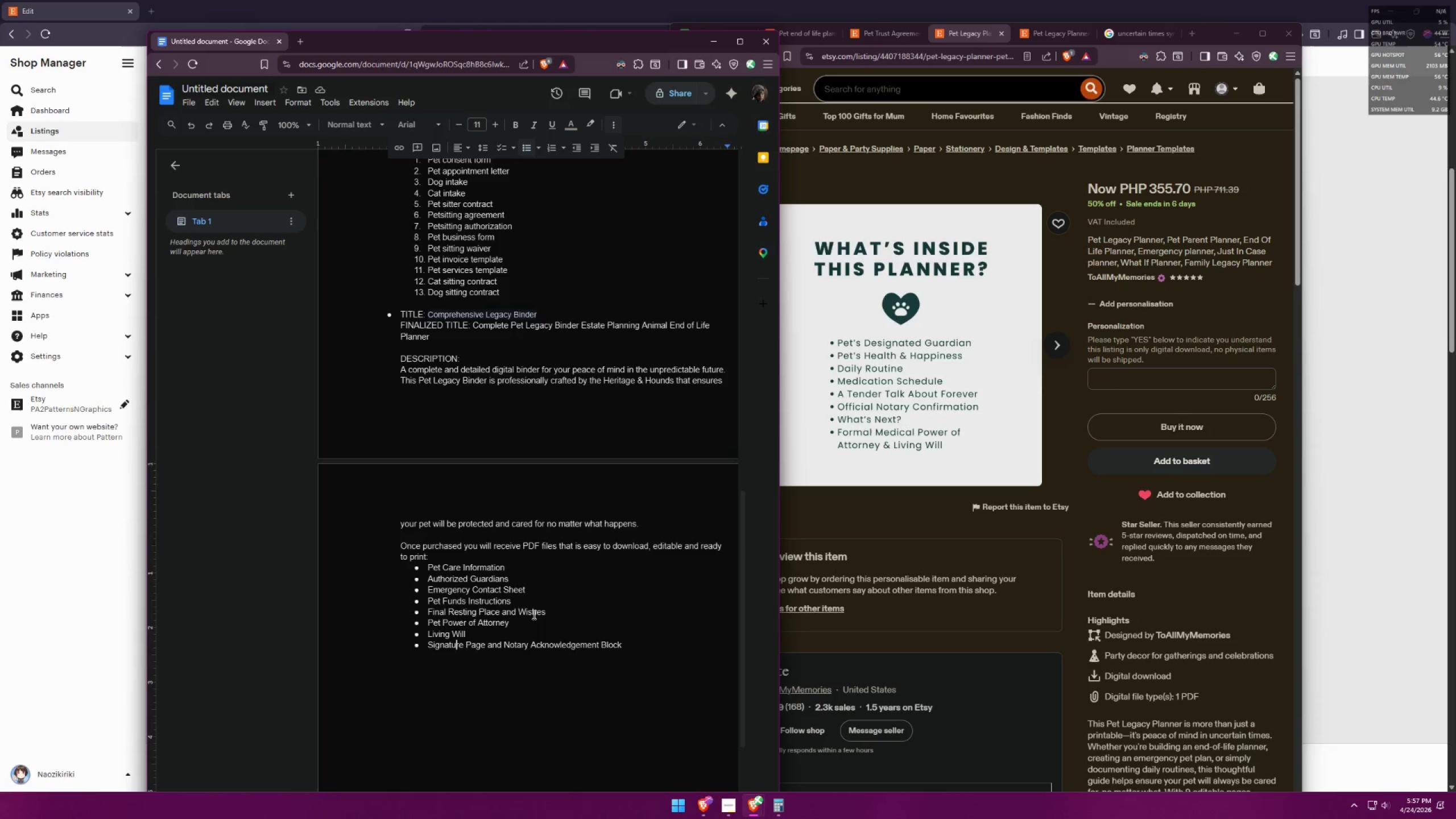 
scroll: coordinate [593, 532], scroll_direction: up, amount: 11.0
 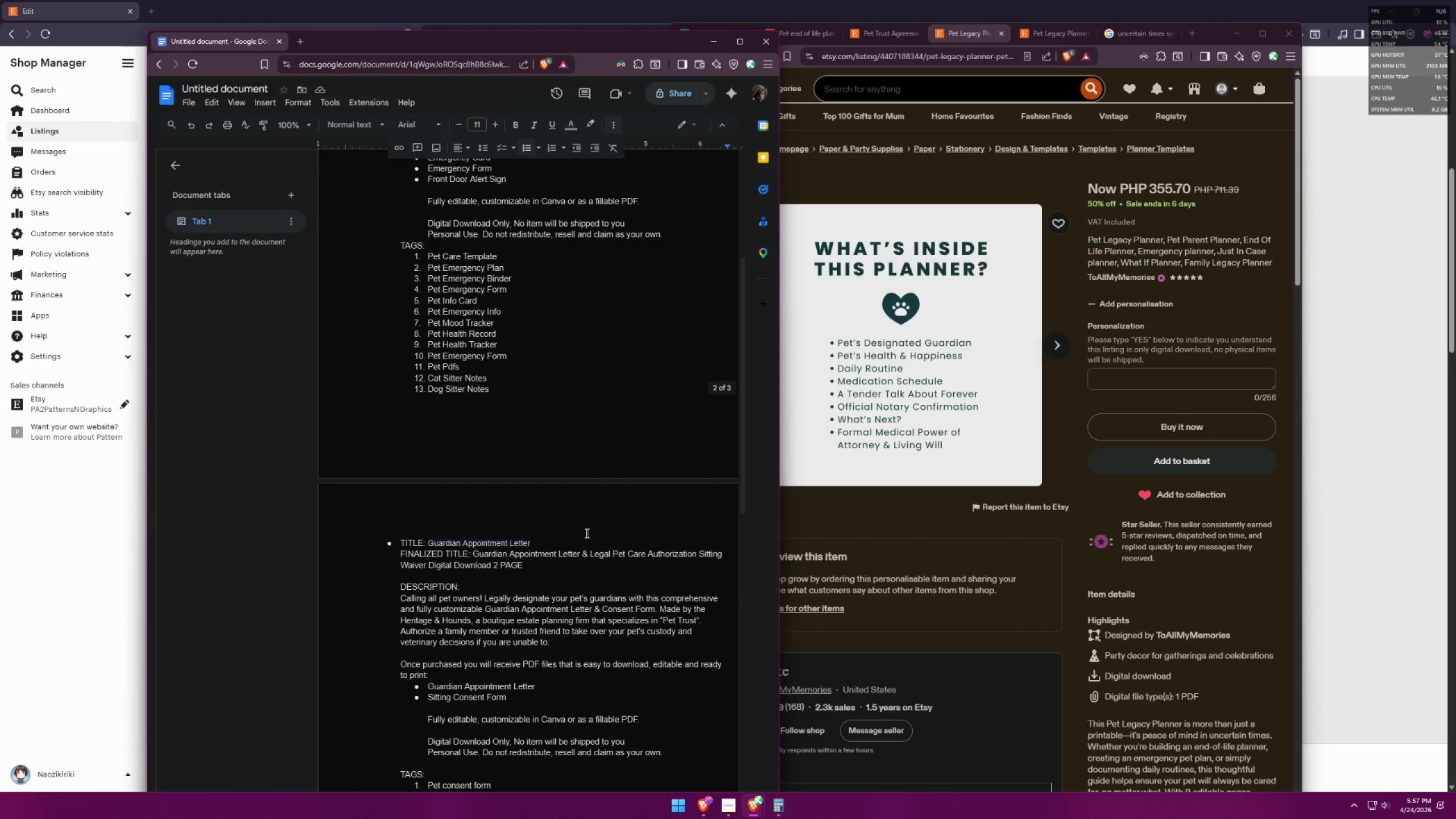 
scroll: coordinate [584, 533], scroll_direction: down, amount: 1.0
 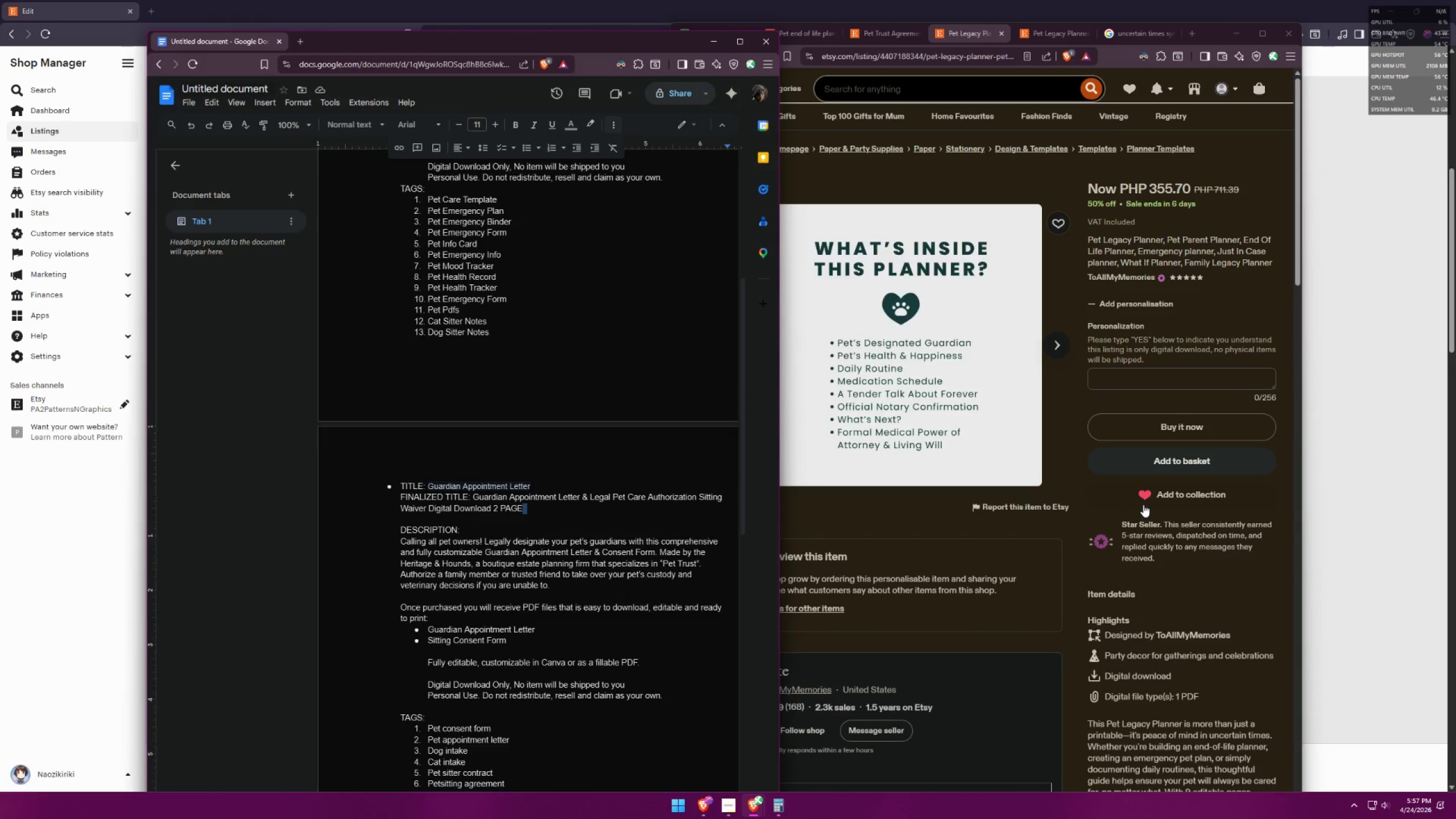 
left_click([555, 504])
 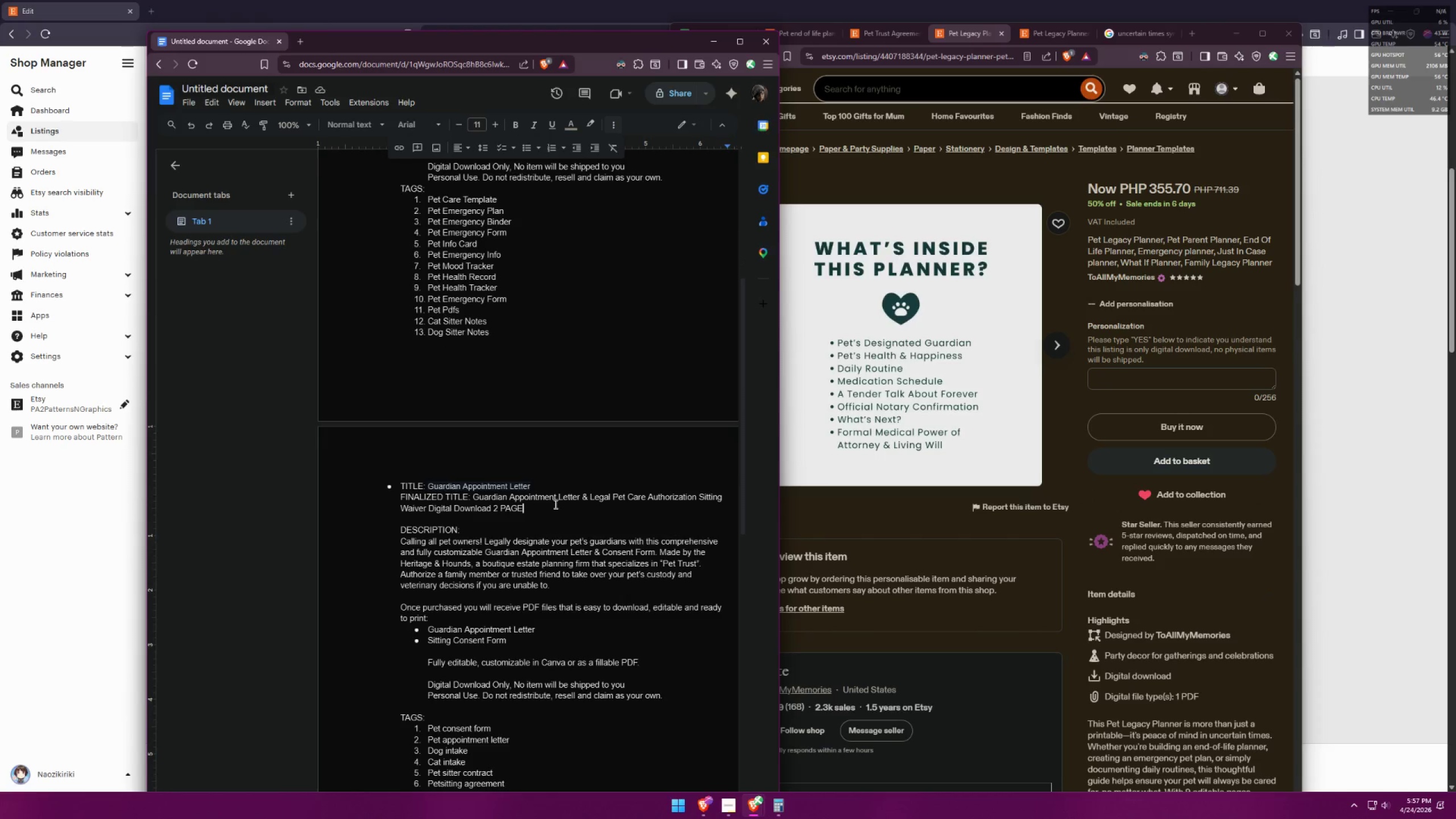 
scroll: coordinate [530, 427], scroll_direction: down, amount: 10.0
 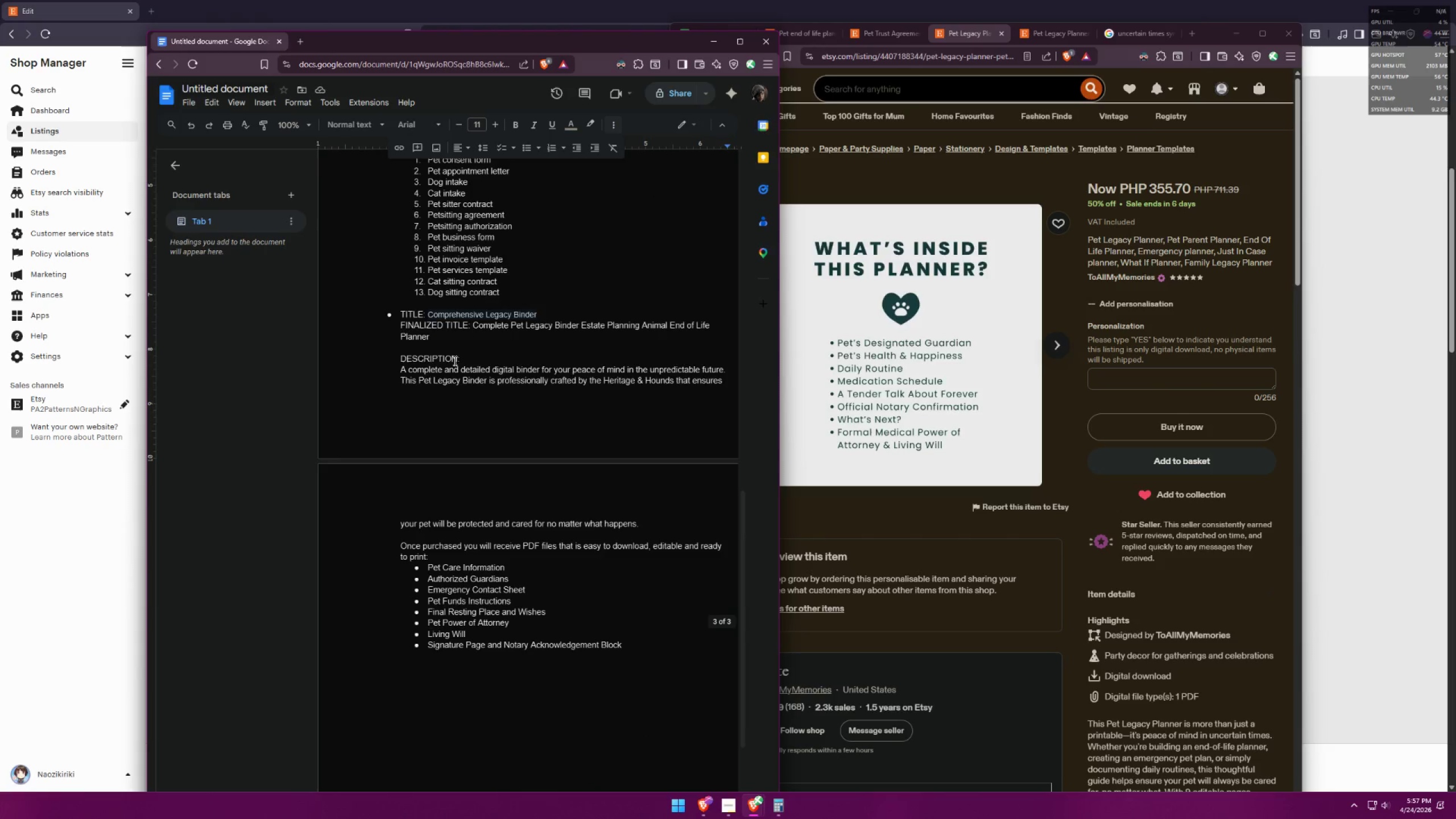 
left_click([453, 340])
 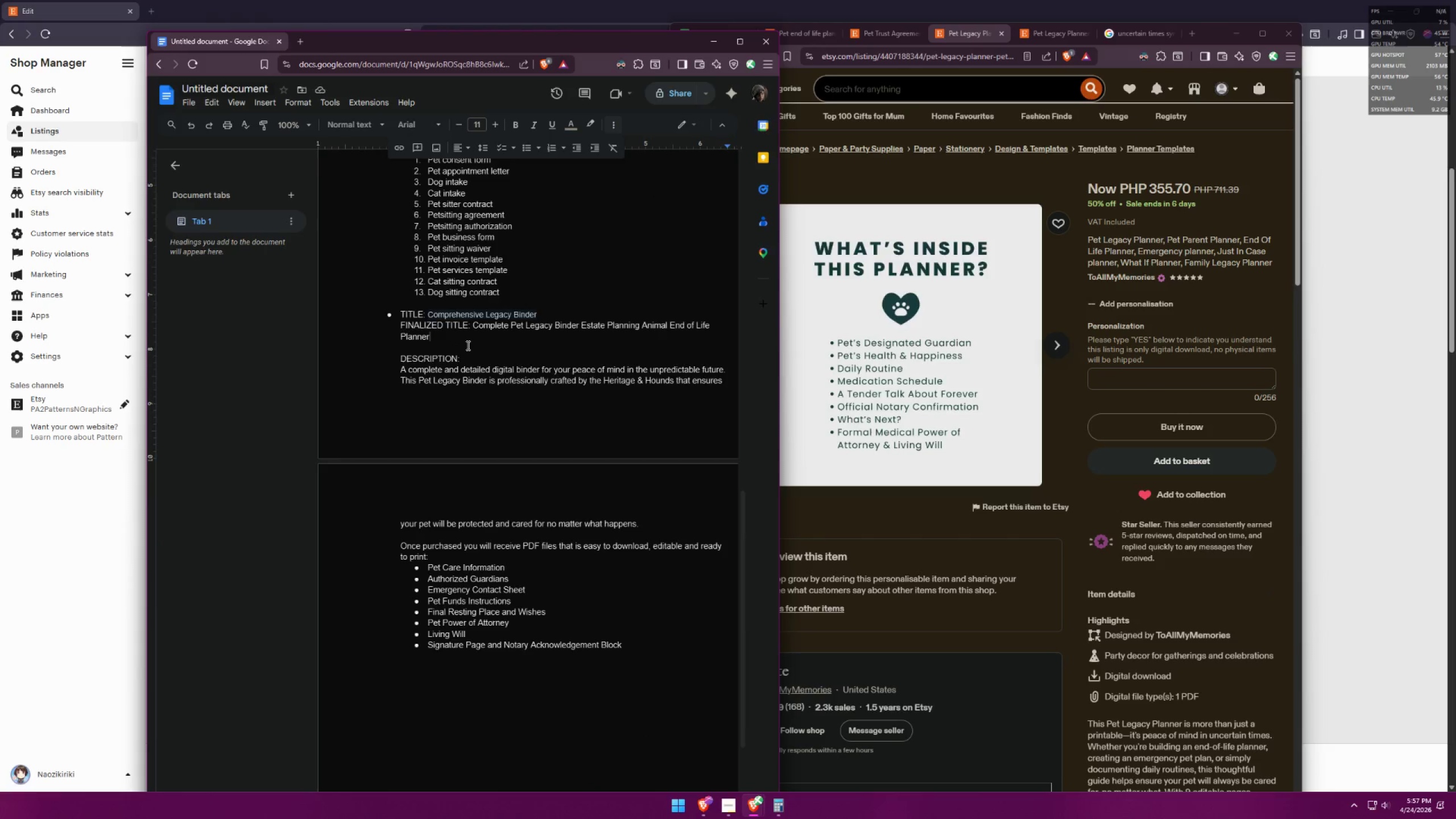 
type( 9)
key(Backspace)
type(8 PAGES)
 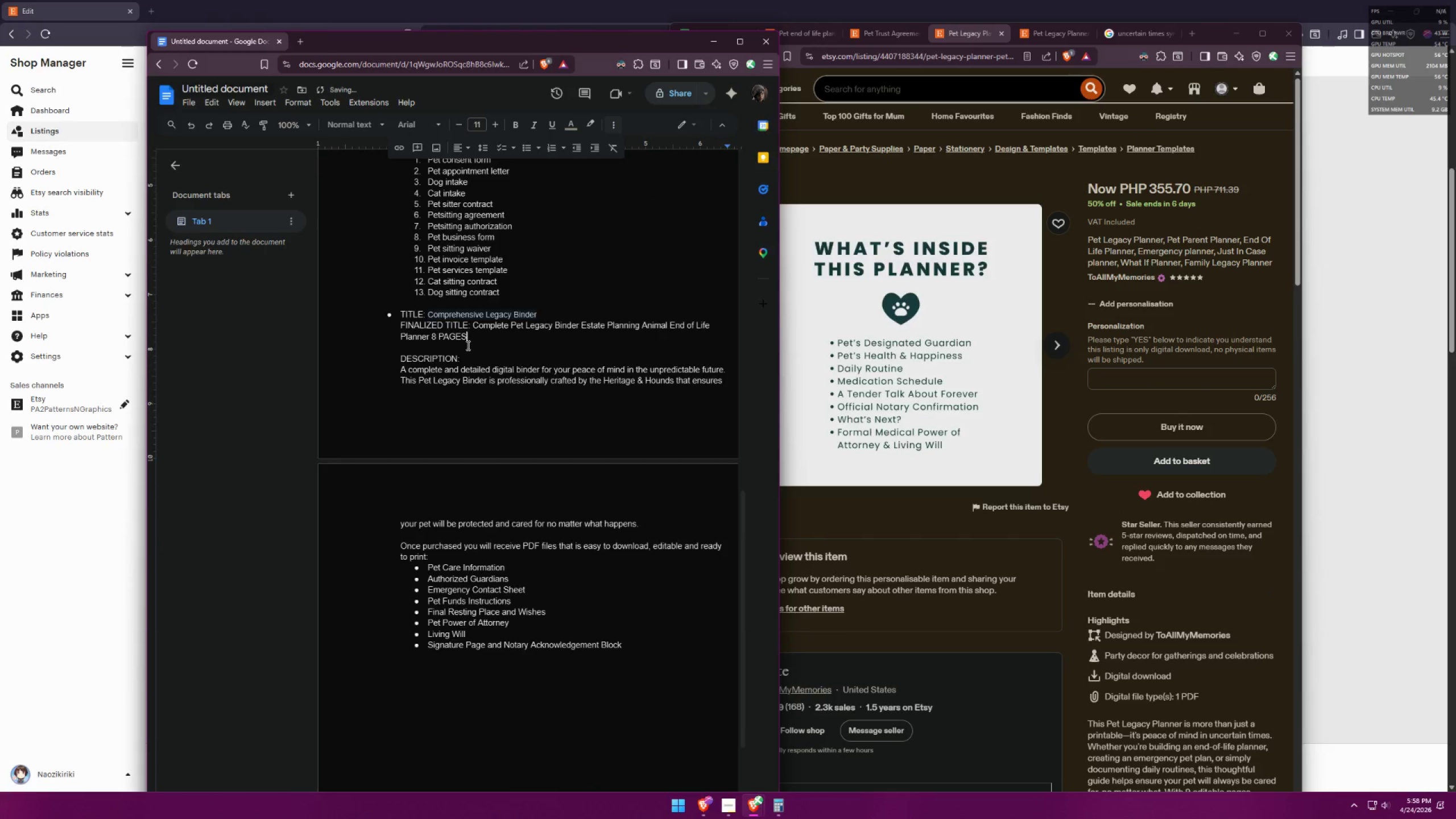 
left_click([583, 473])
 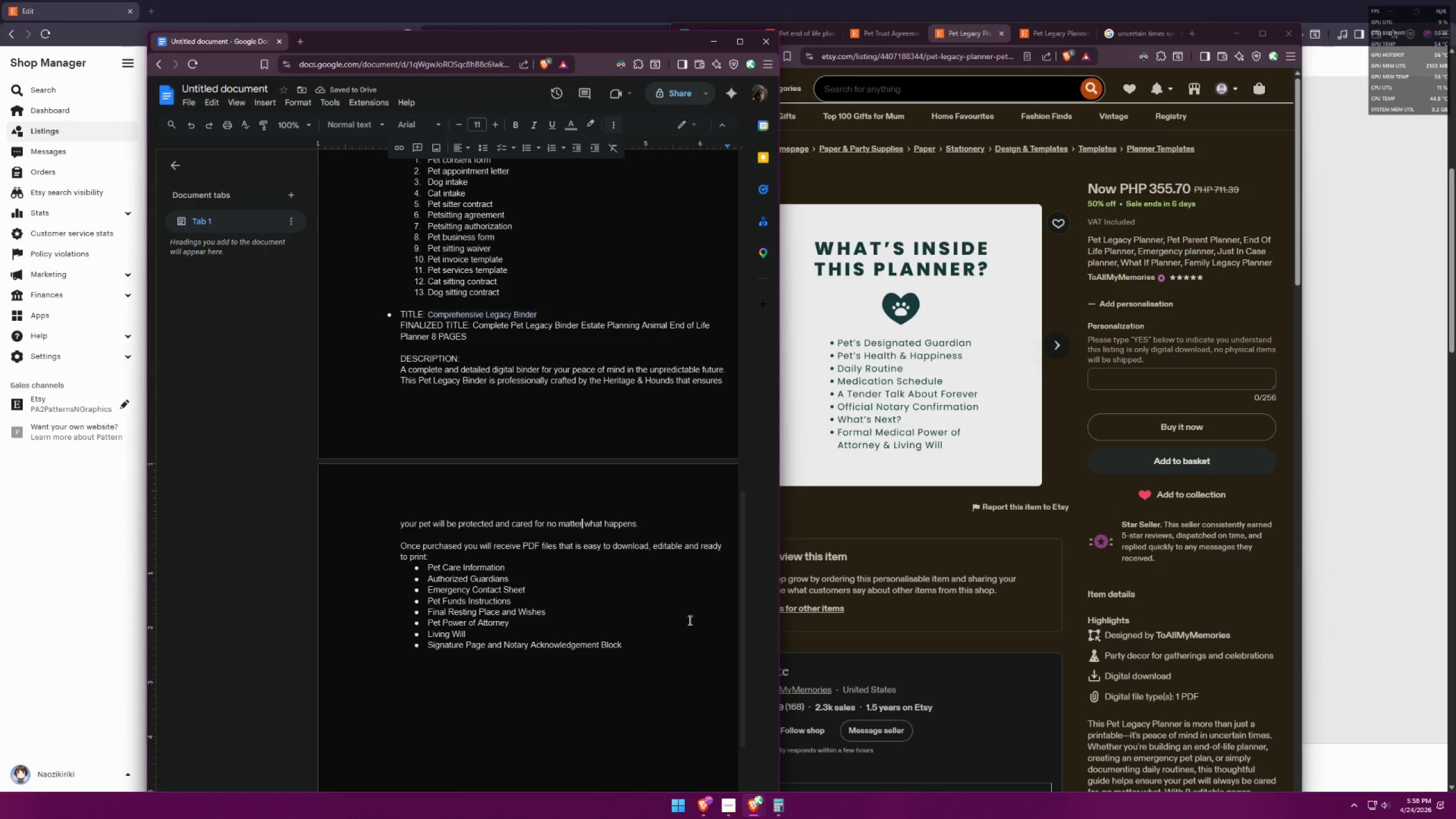 
left_click([645, 646])
 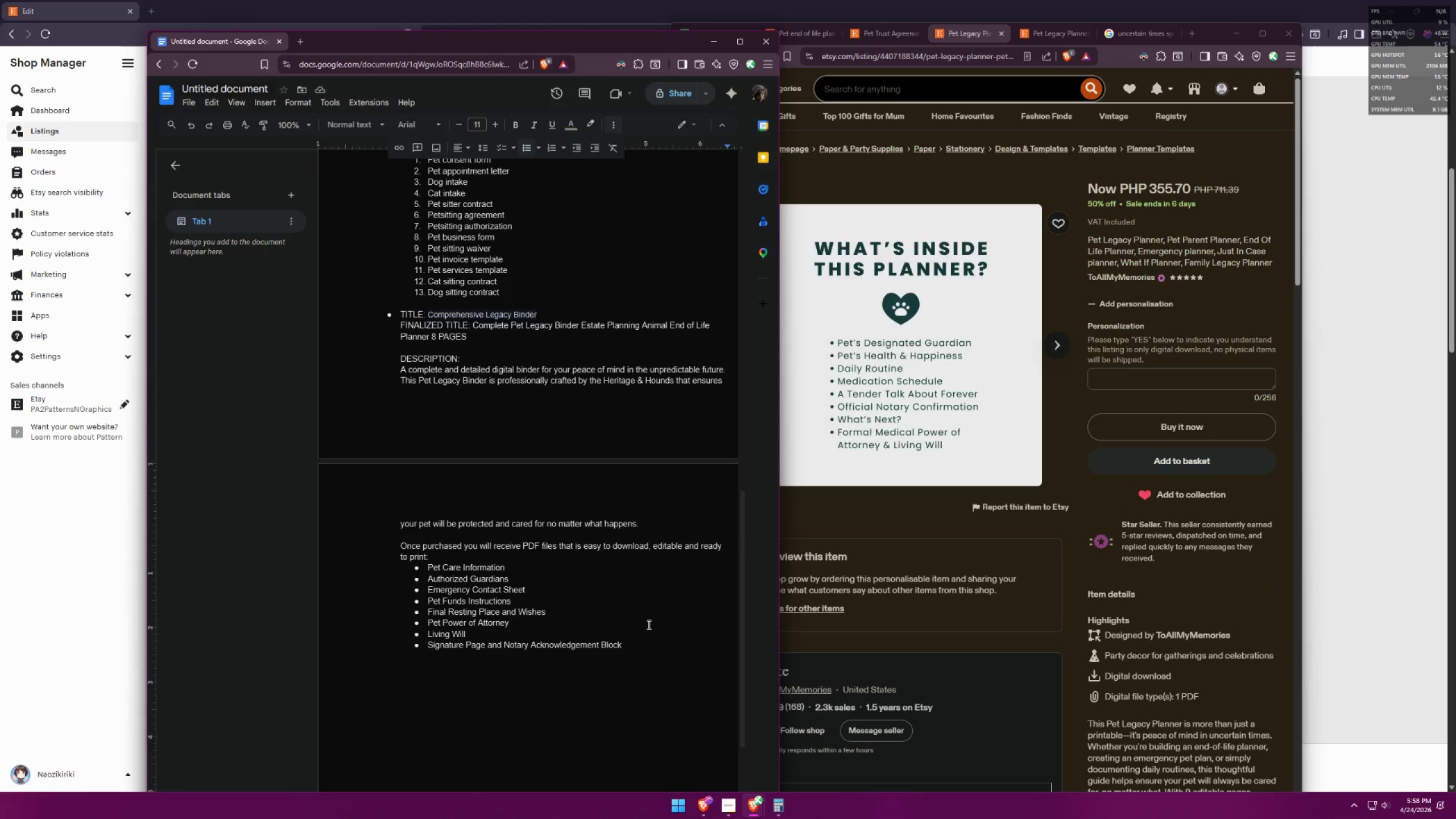 
key(Enter)
 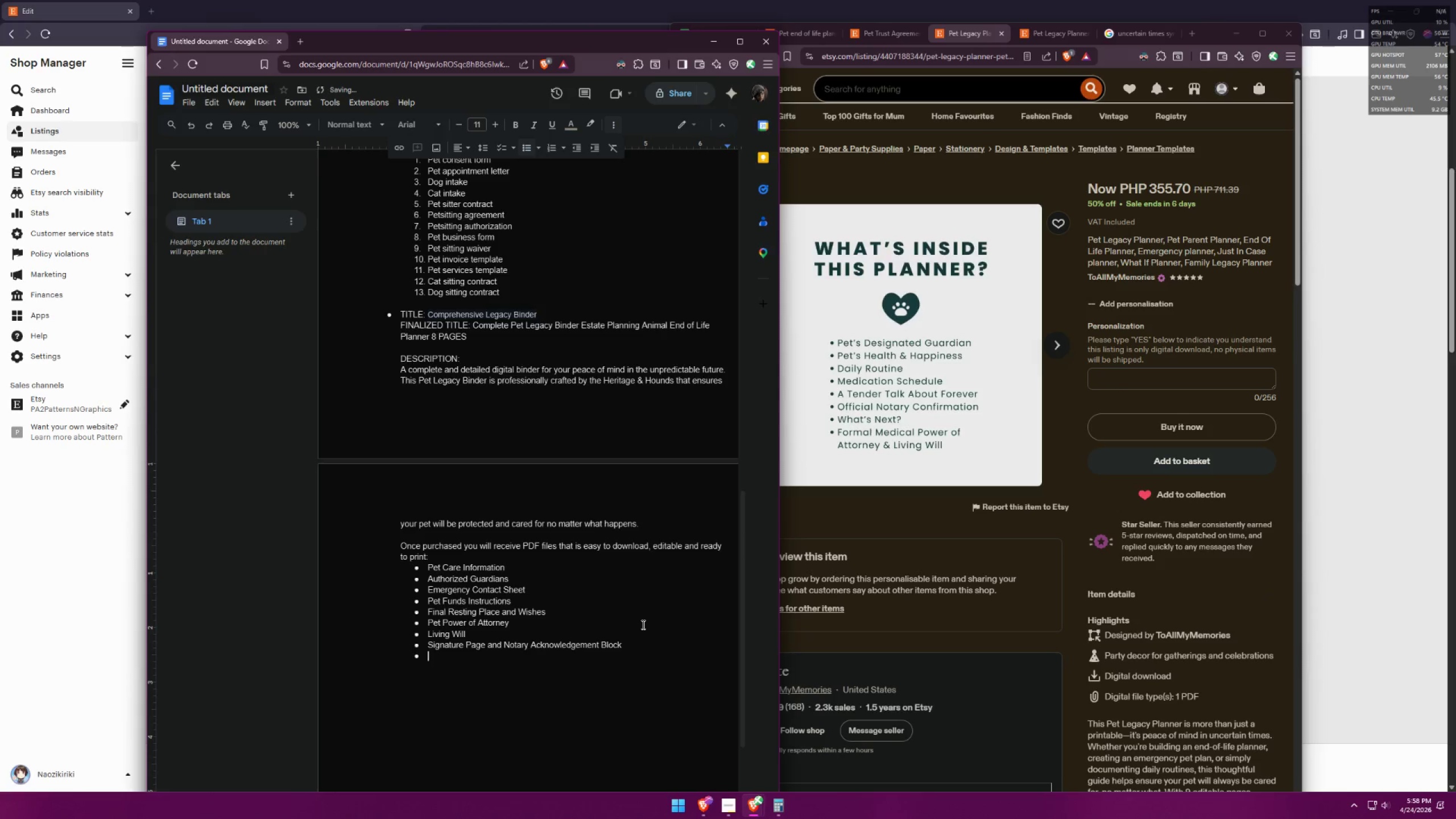 
key(Backspace)
 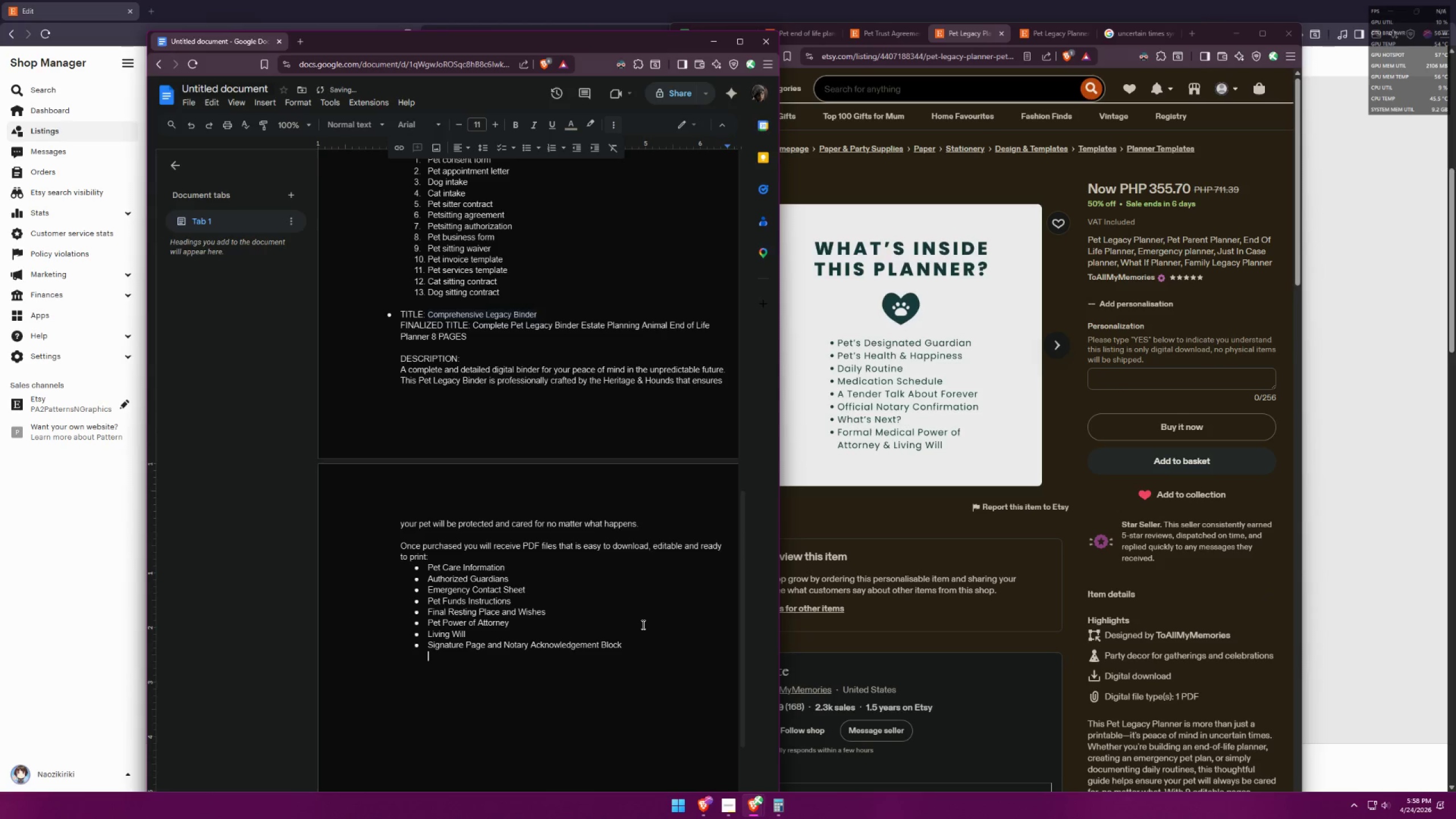 
key(Enter)
 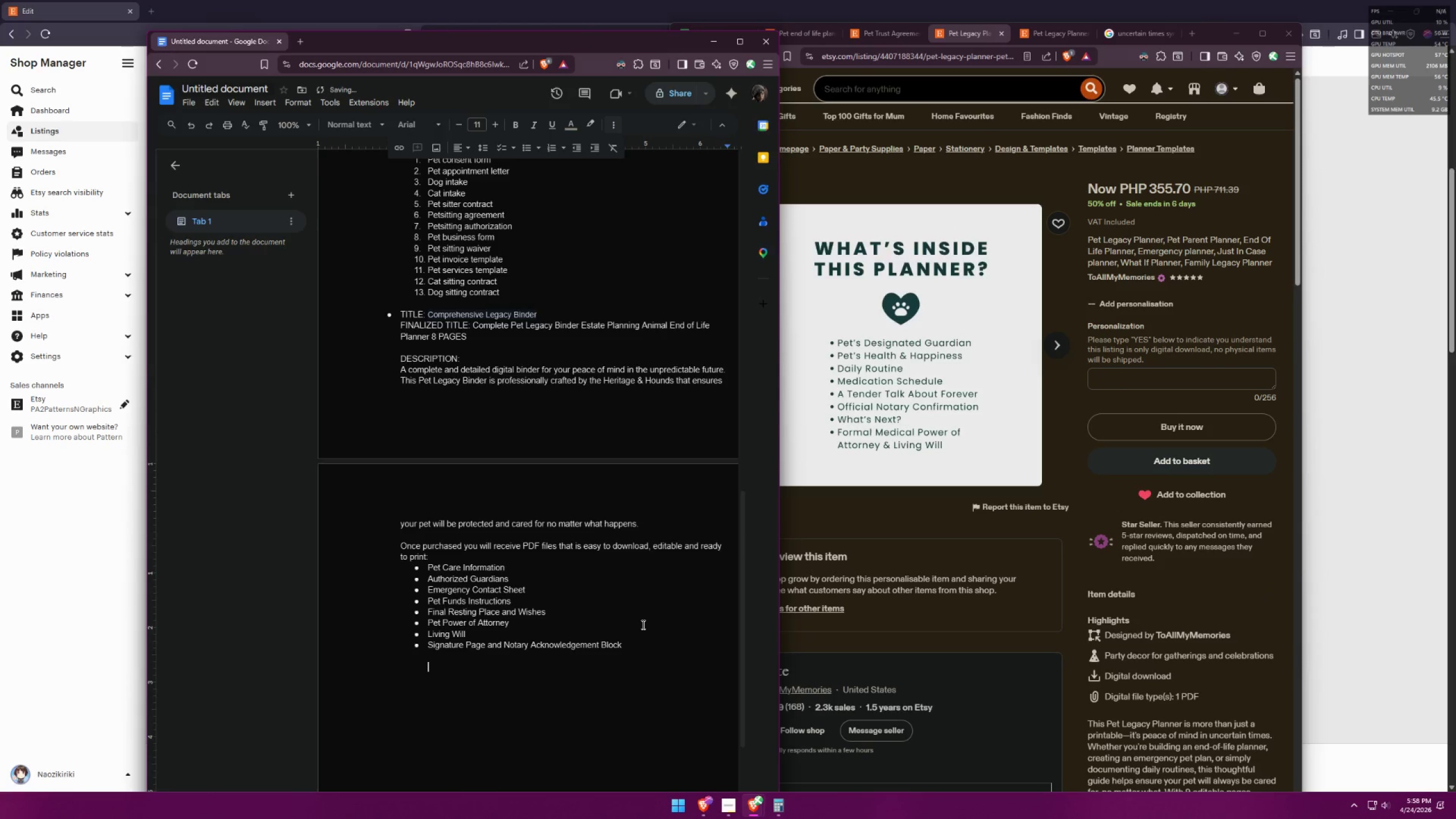 
key(Shift+ShiftLeft)
 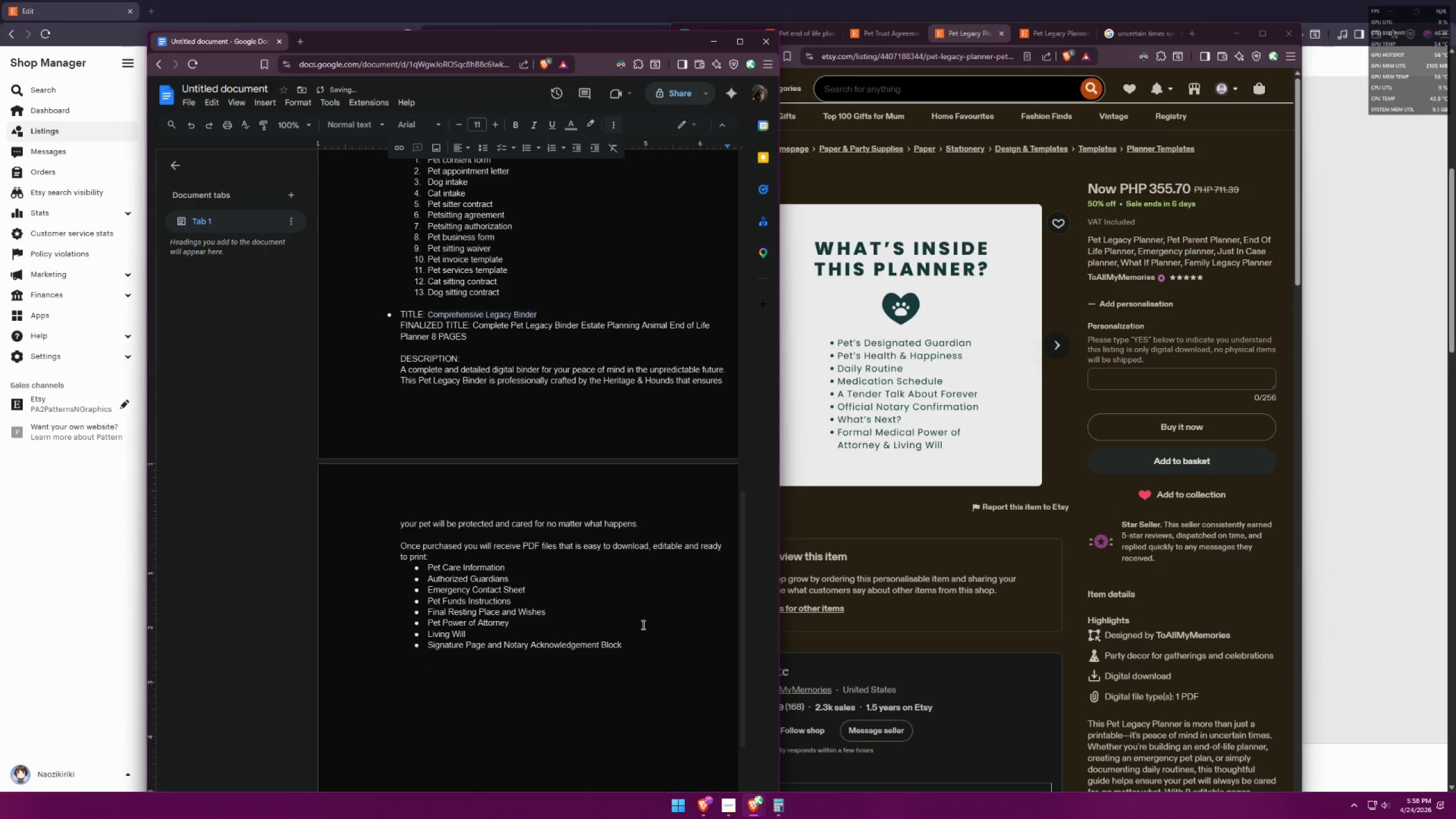 
key(Backspace)
 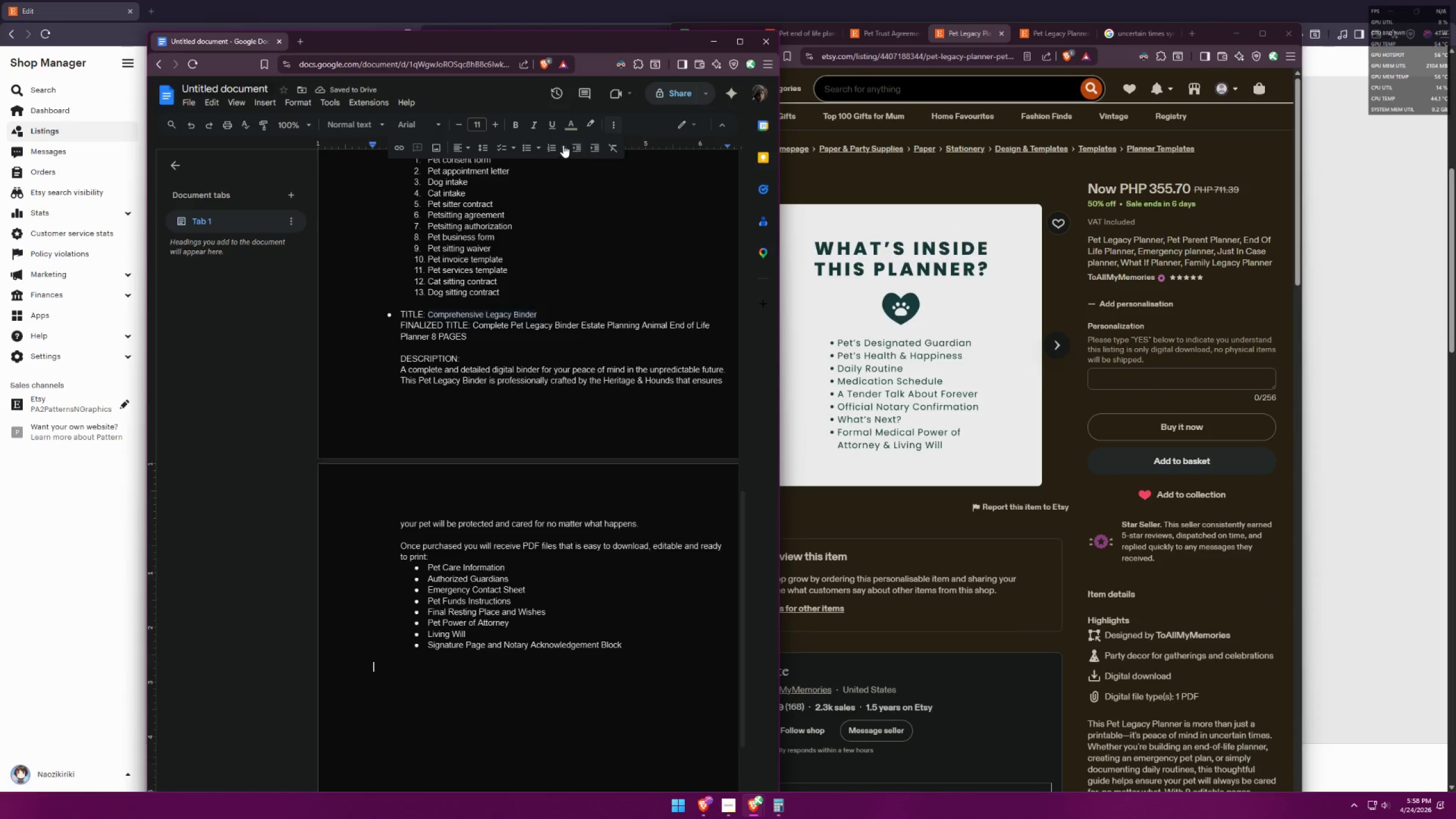 
wait(5.45)
 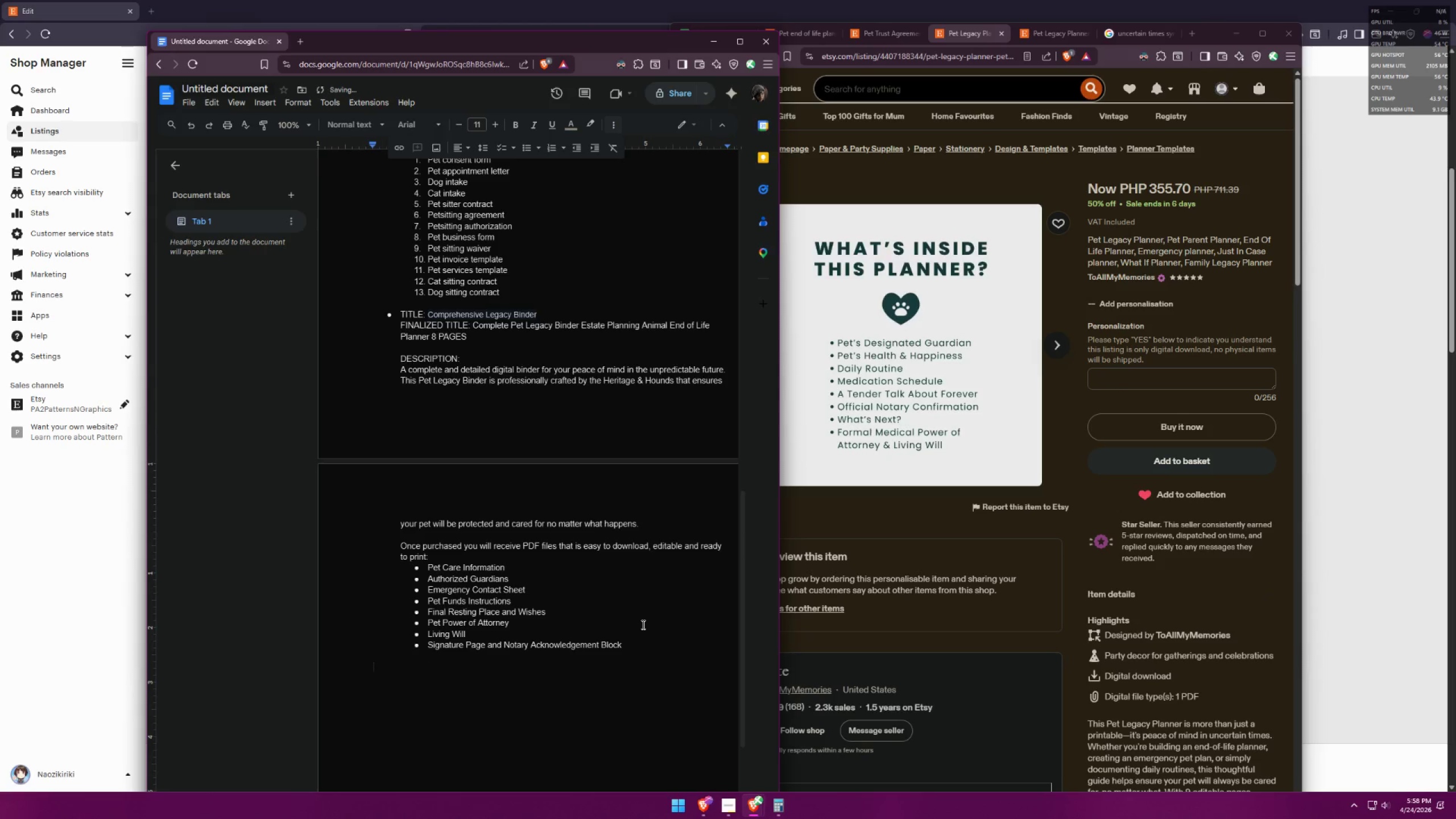 
left_click([524, 151])
 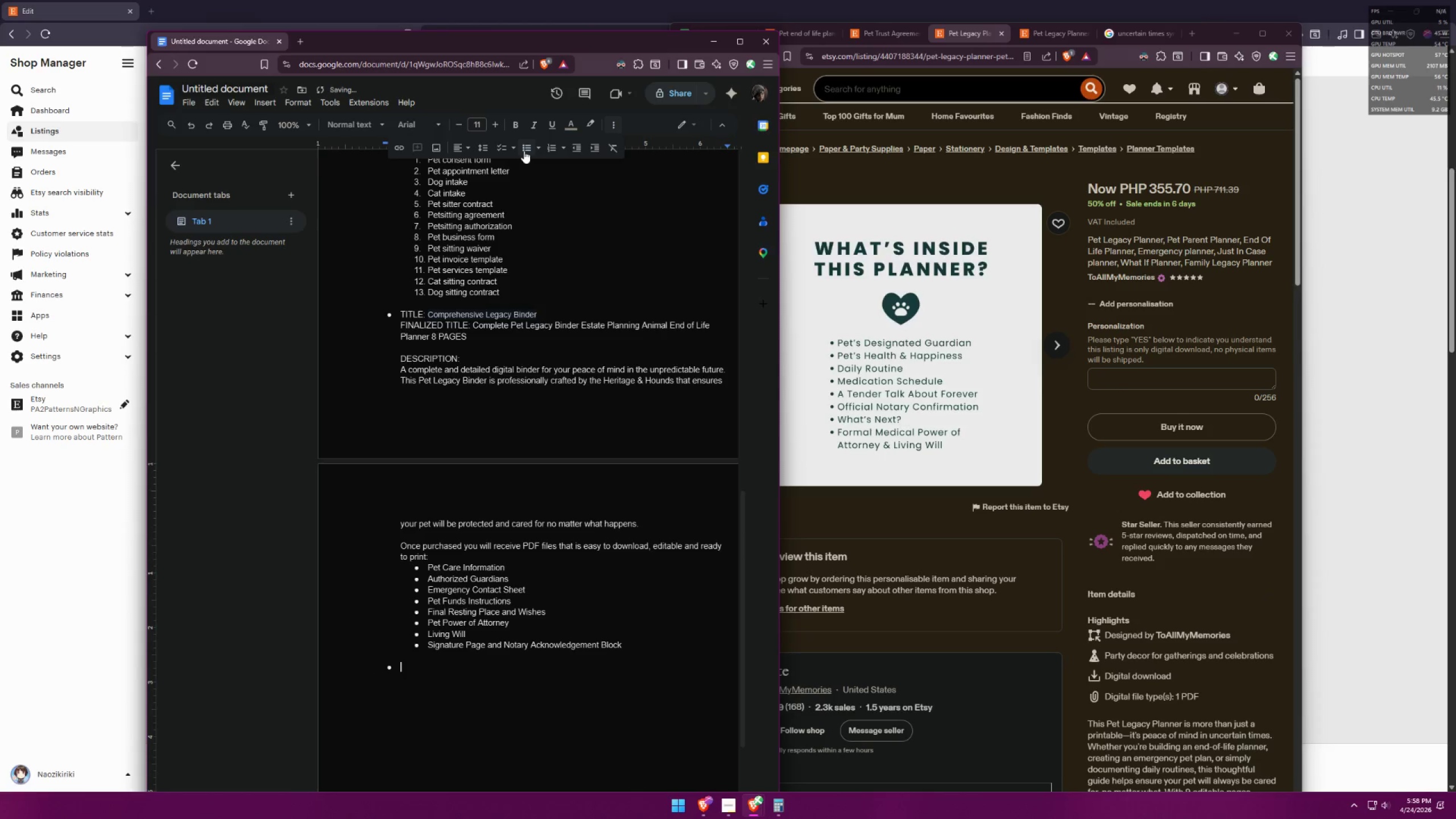 
key(Backspace)
type(TAGS: )
 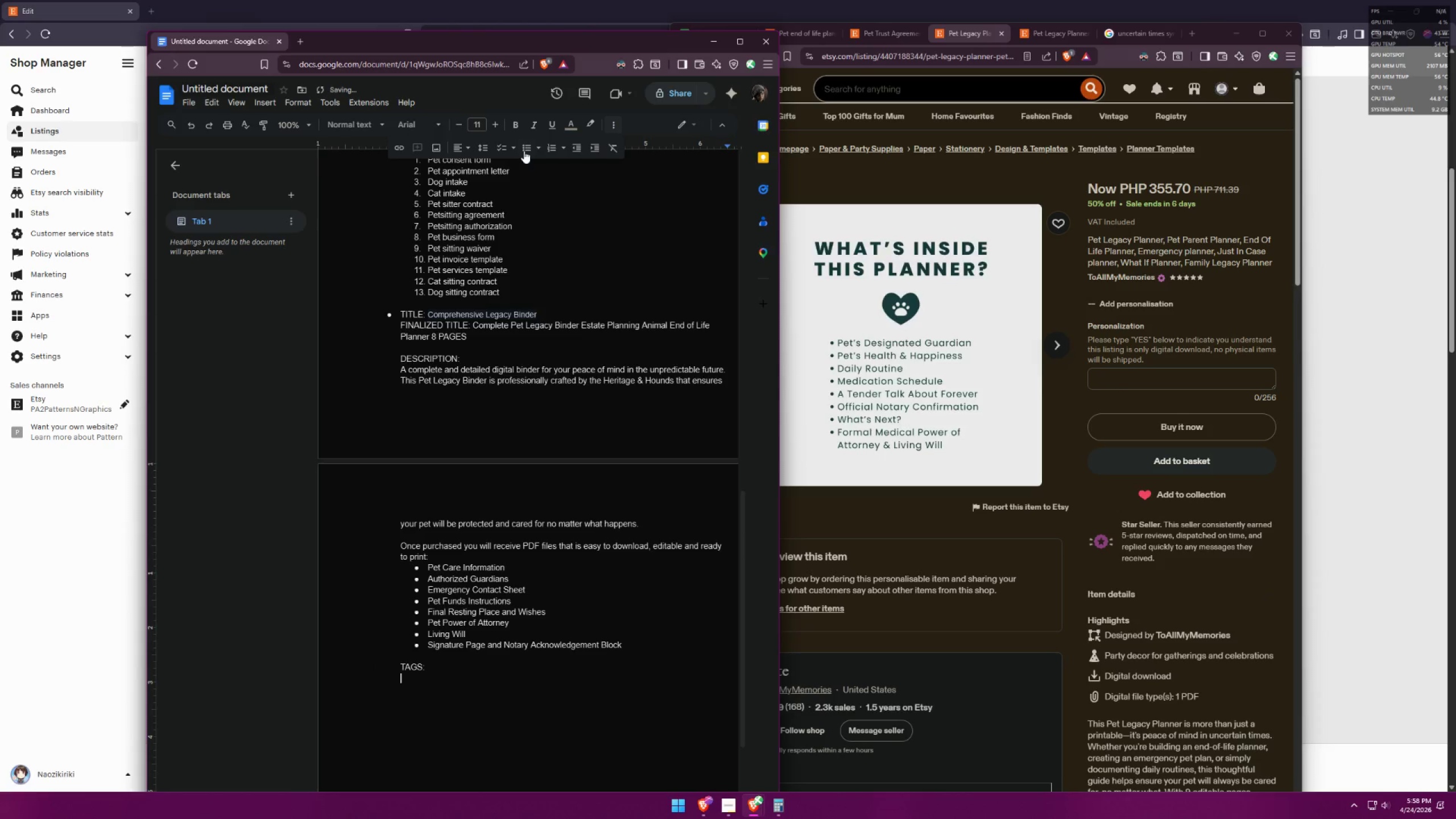 
 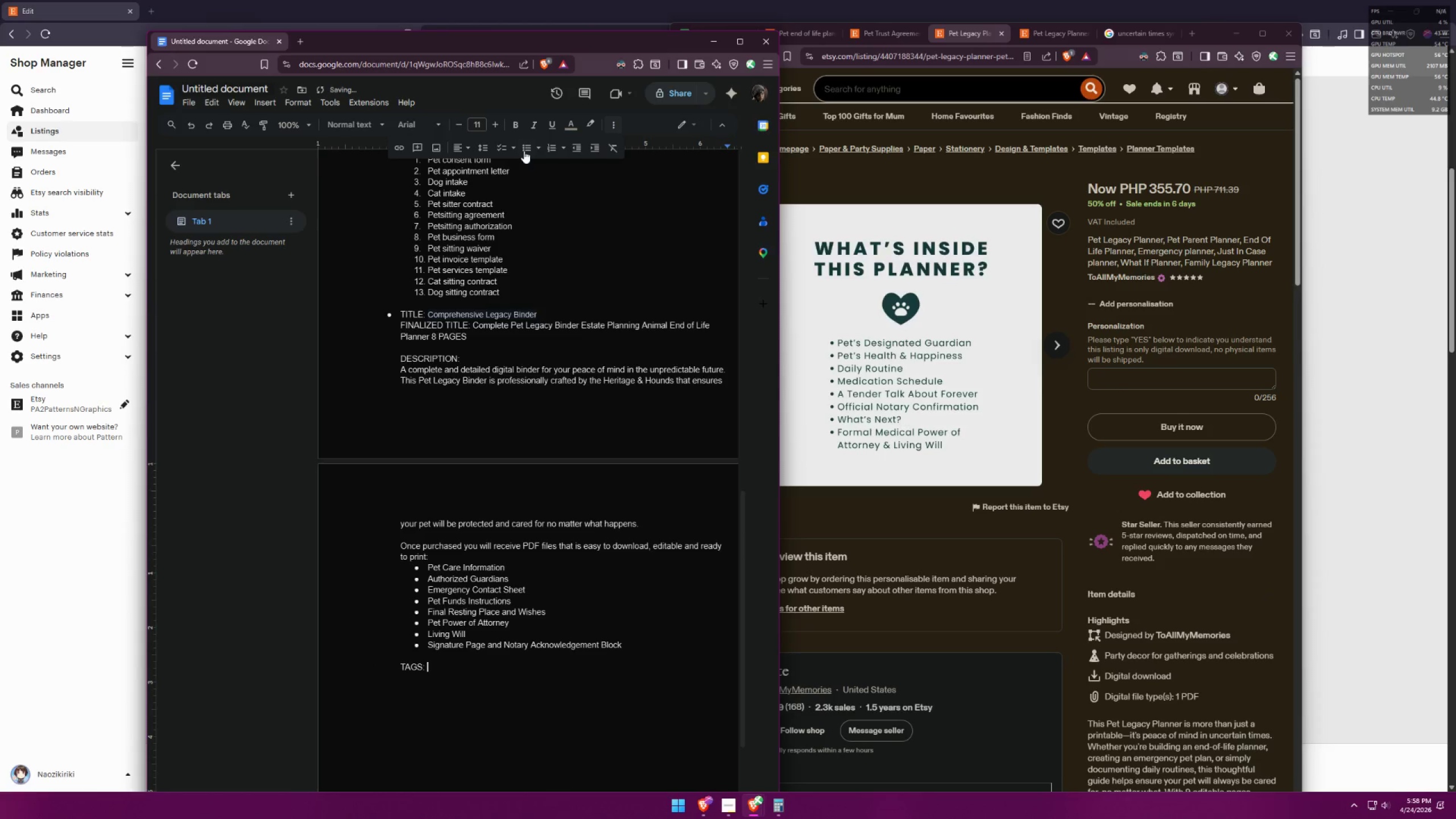 
key(Enter)
 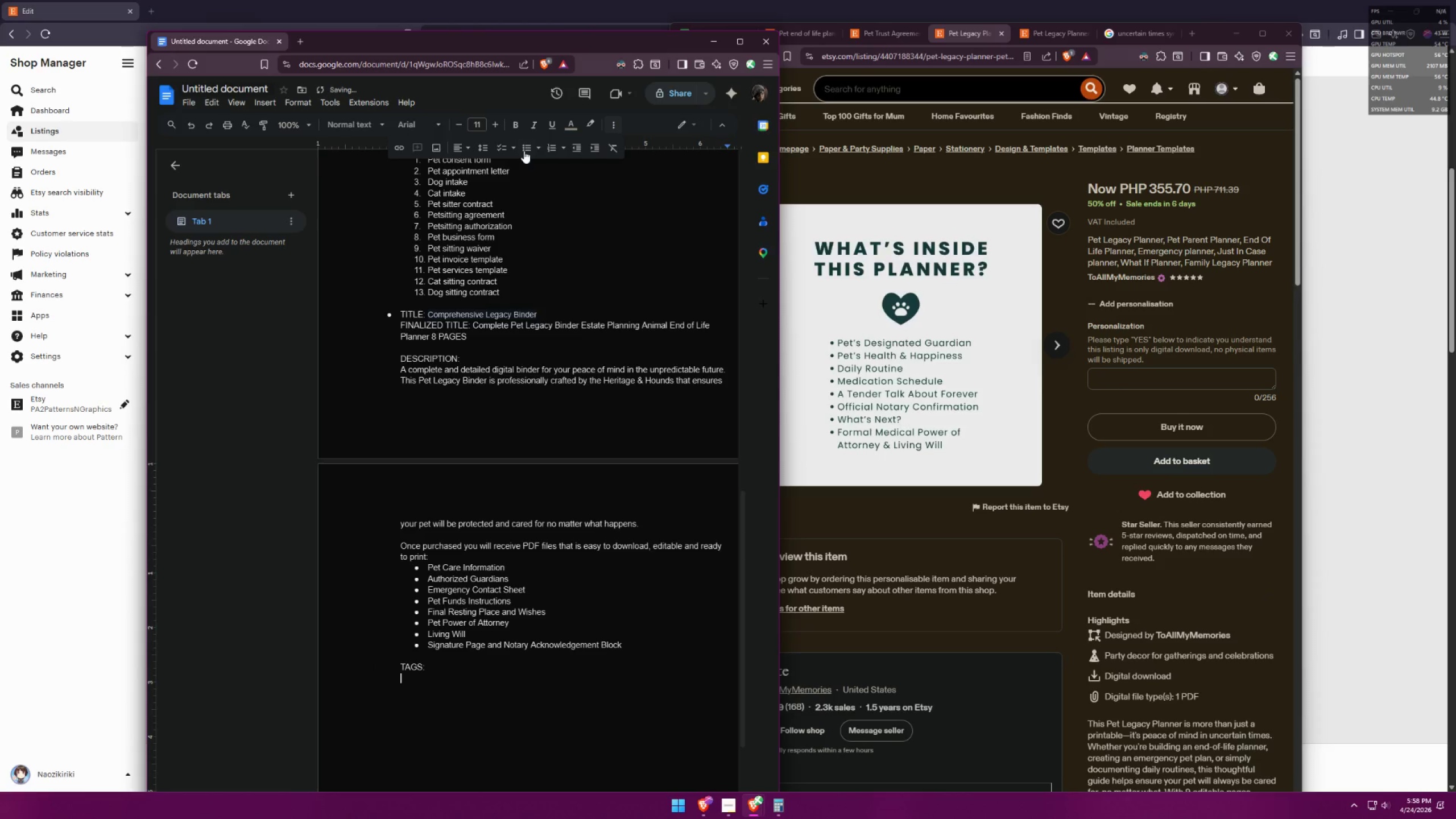 
key(1)
 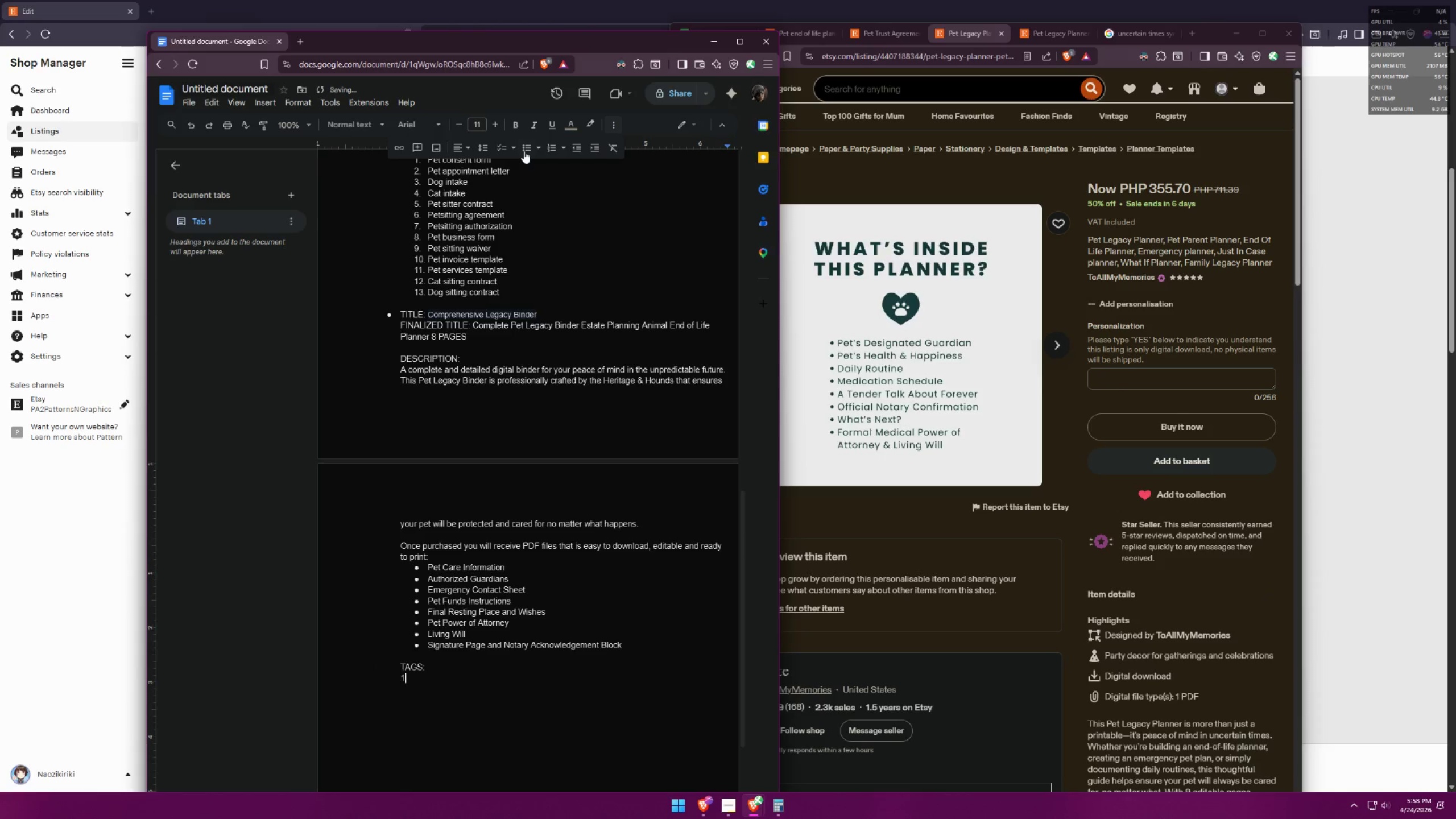 
key(Period)
 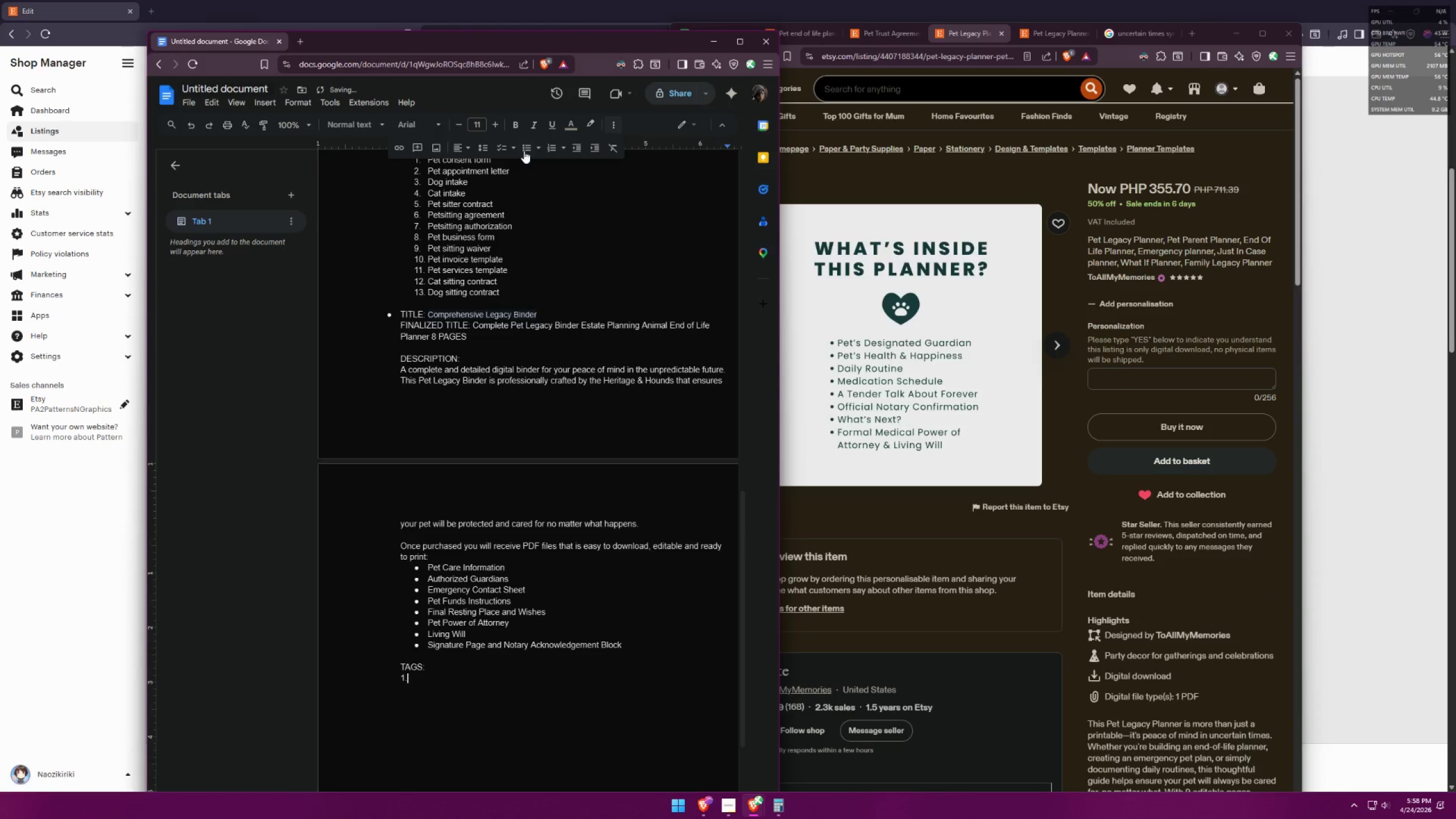 
key(Space)
 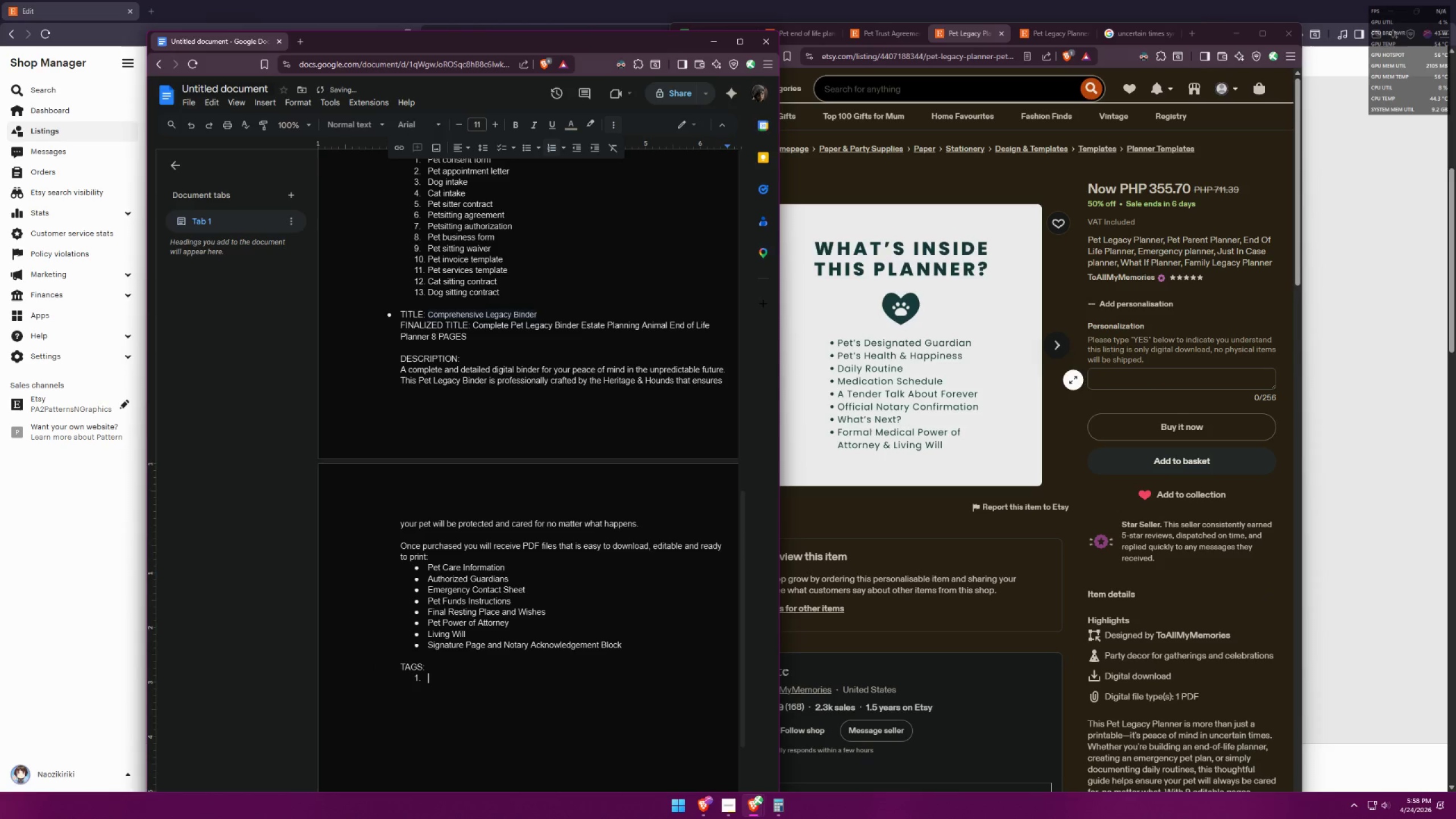 
left_click([1039, 39])
 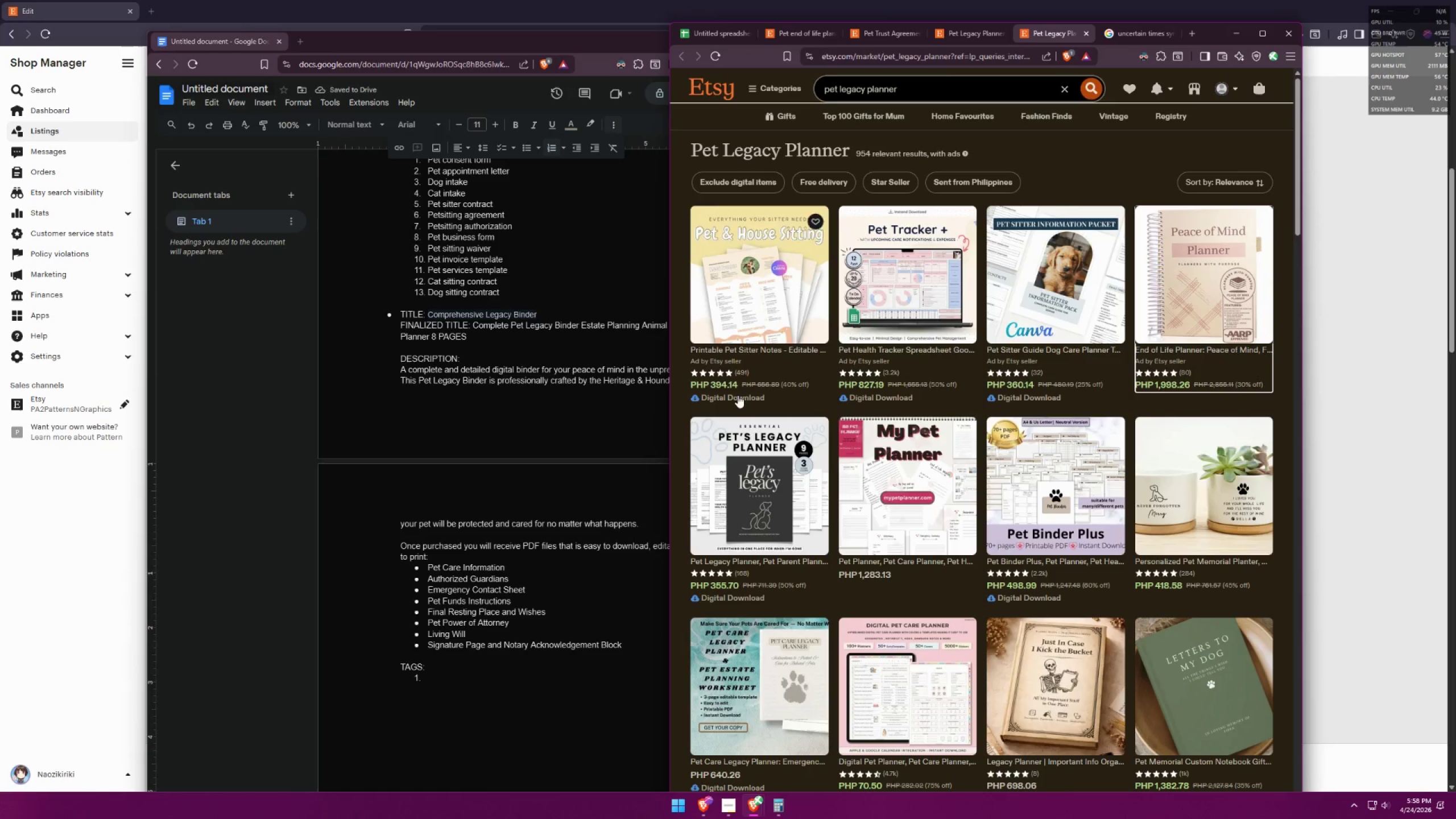 
scroll: coordinate [991, 169], scroll_direction: down, amount: 1.0
 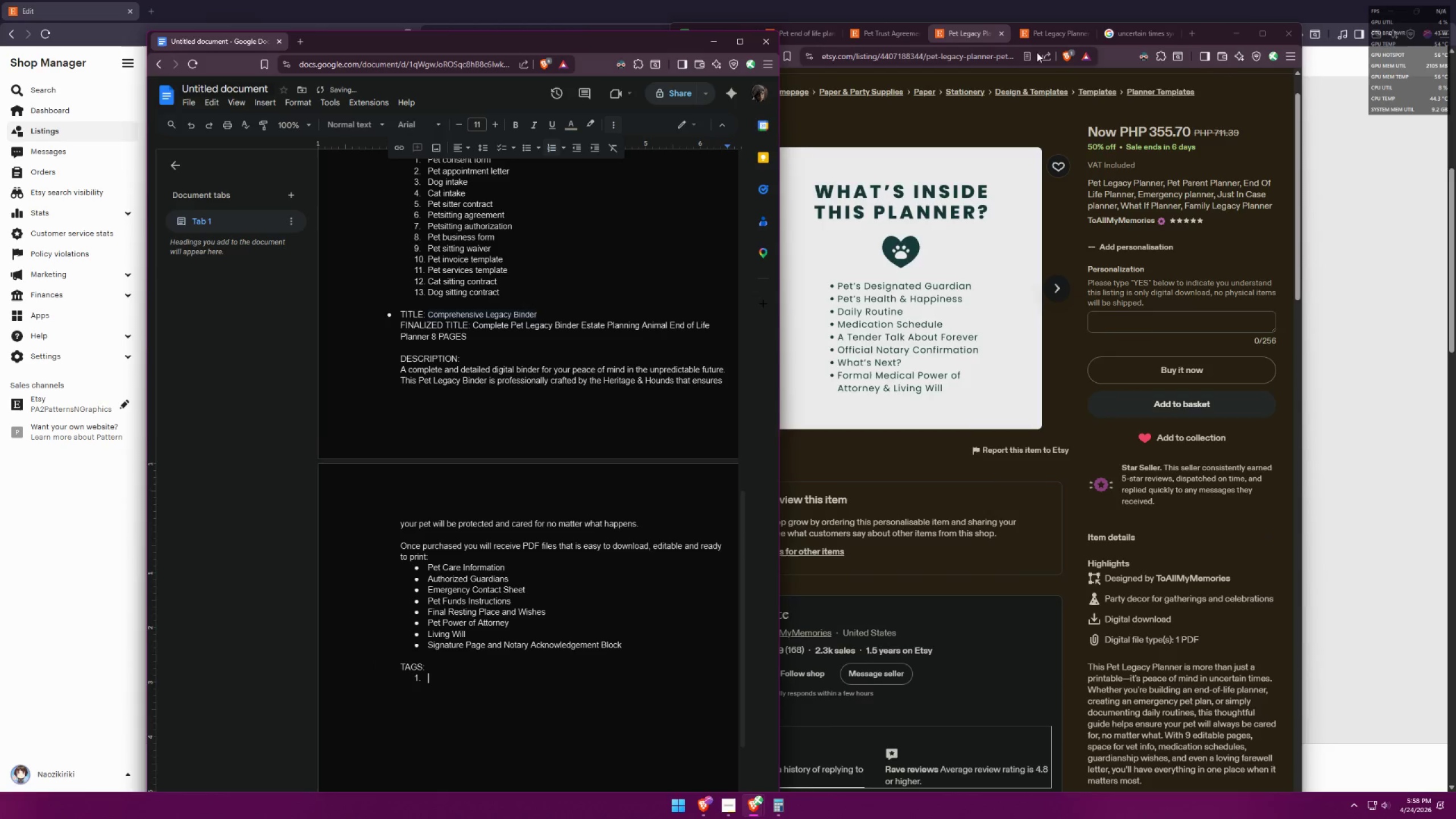 
key(Alt+AltLeft)
 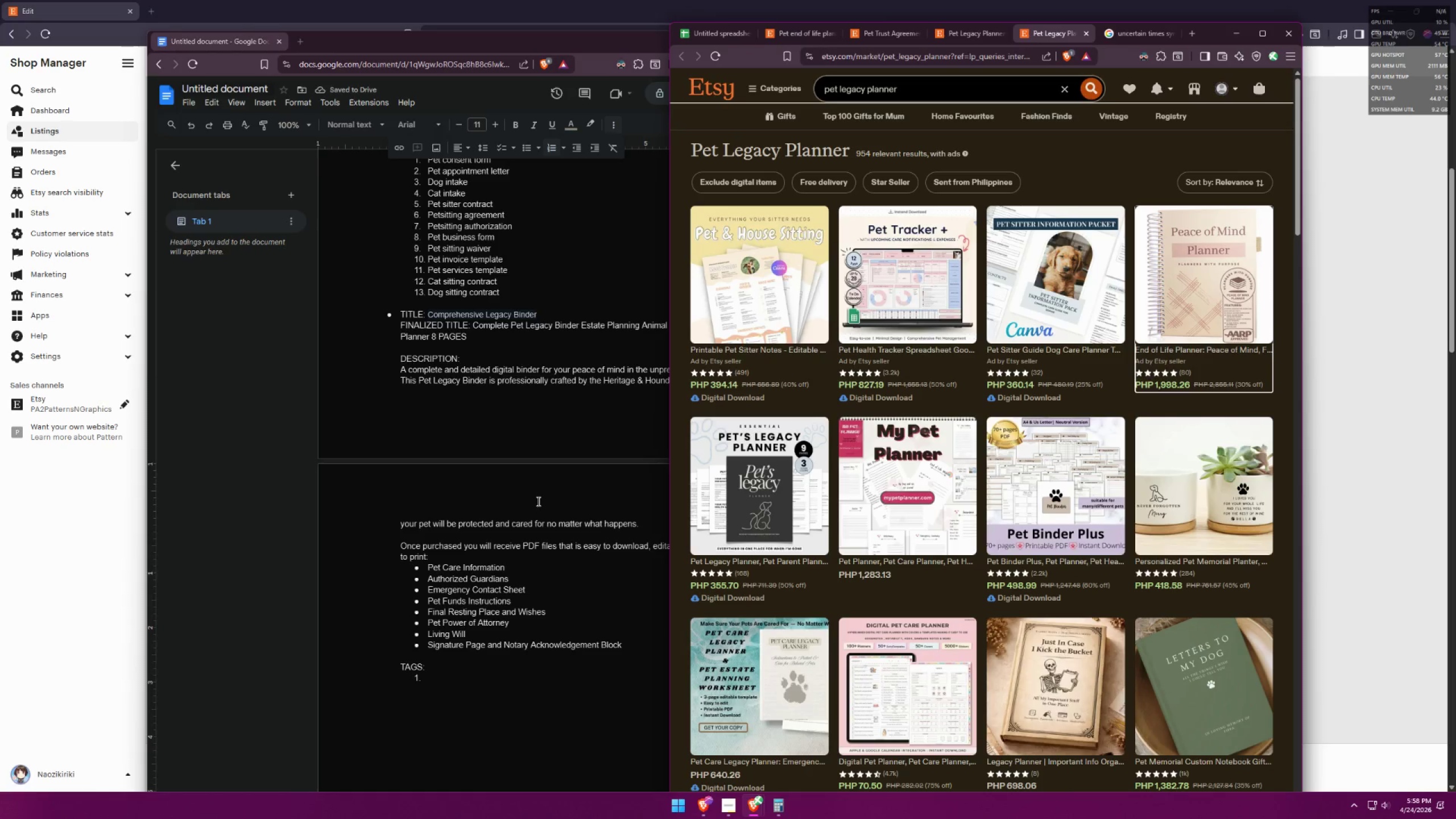 
key(Tab)
type(pet legacy planner)
 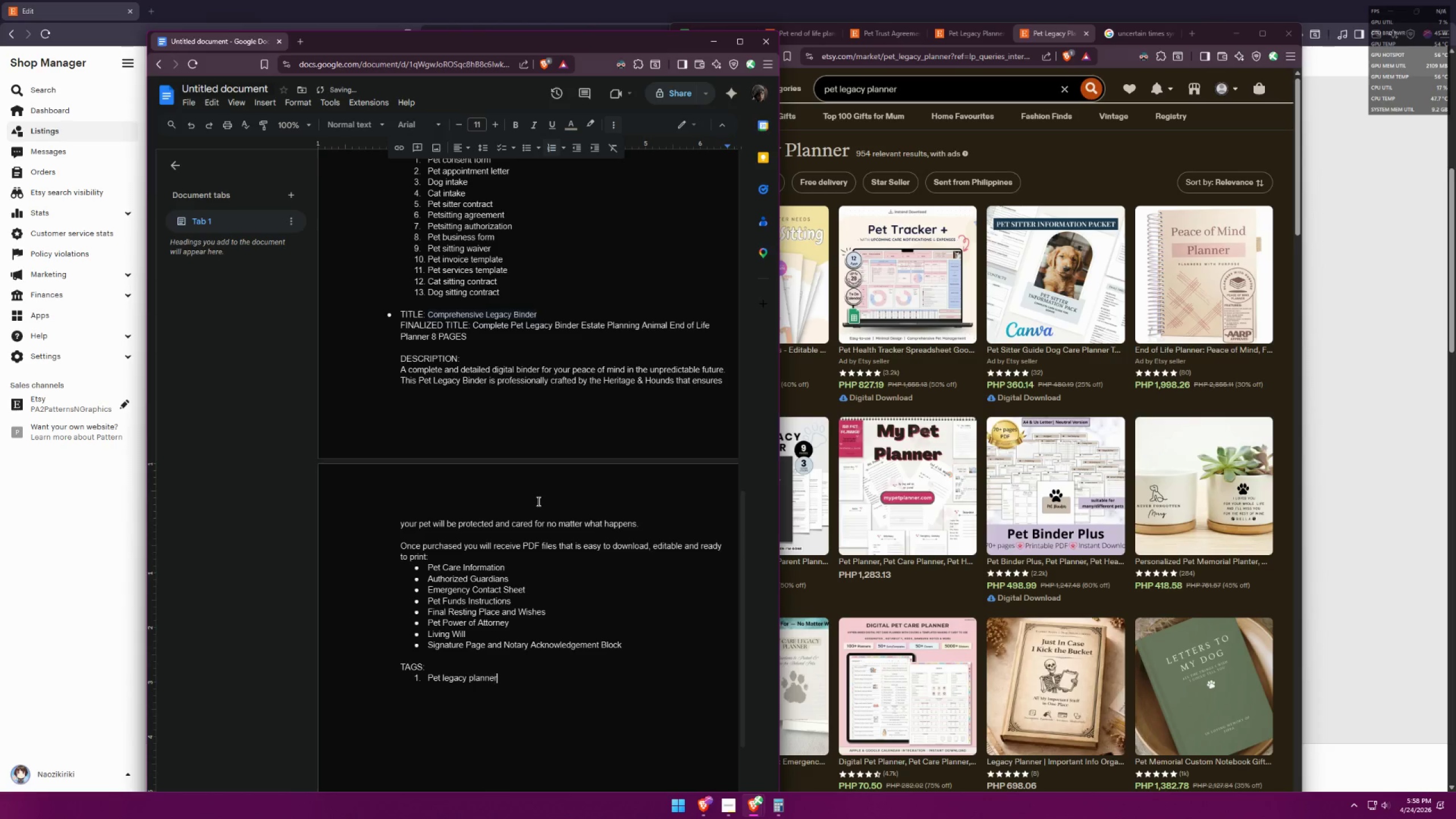 
key(Enter)
 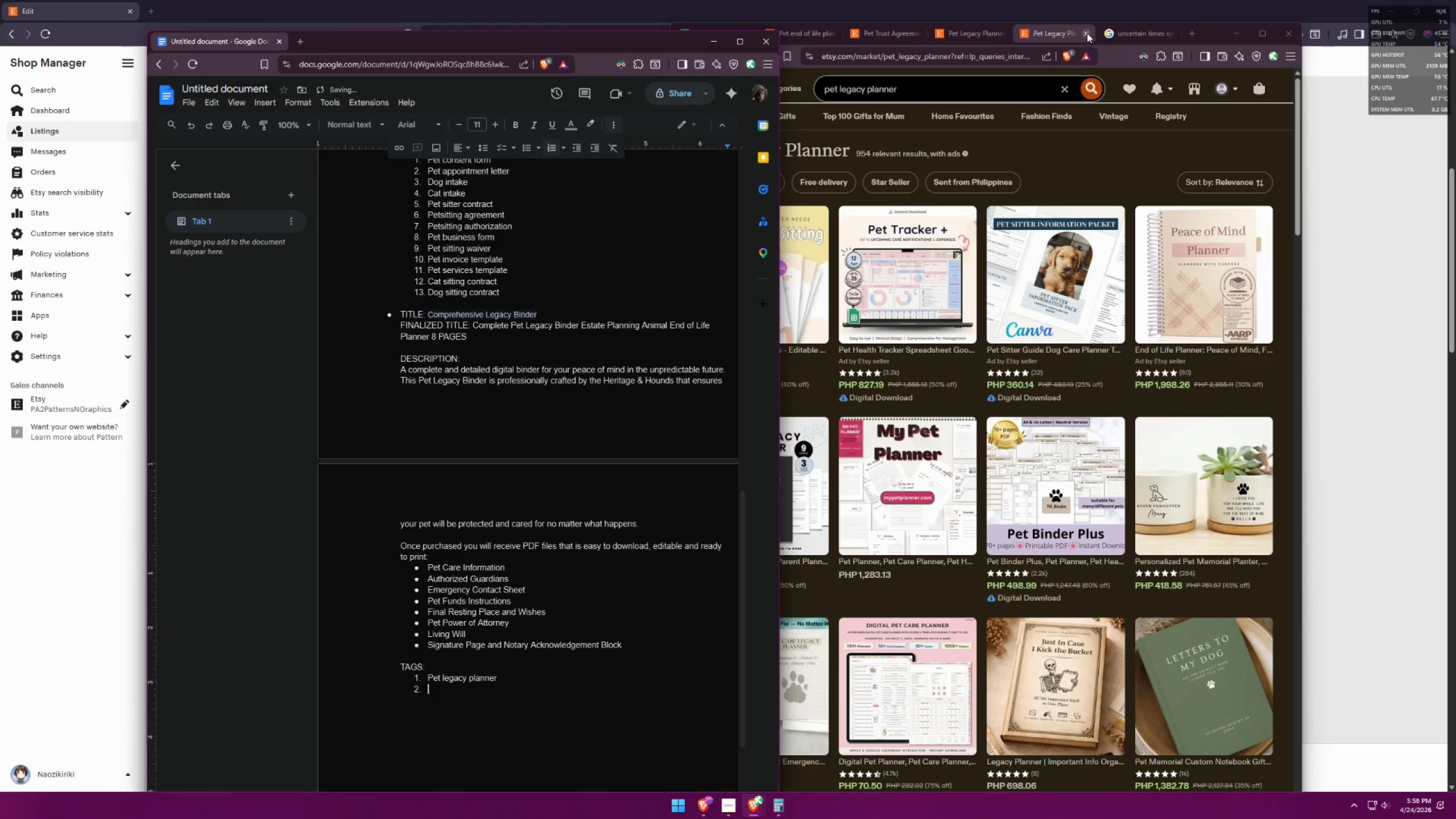 
double_click([1085, 30])
 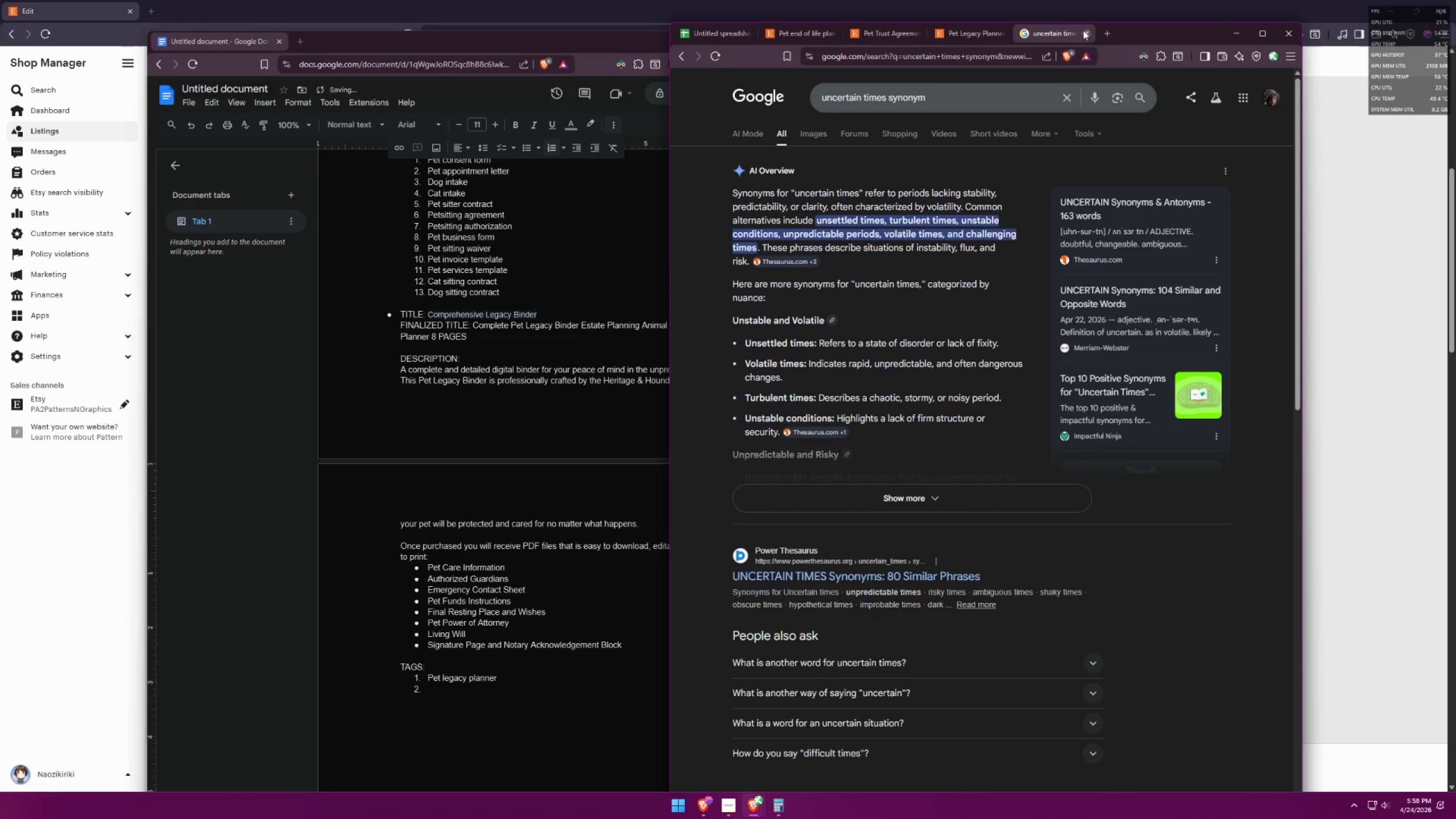 
left_click([1083, 30])
 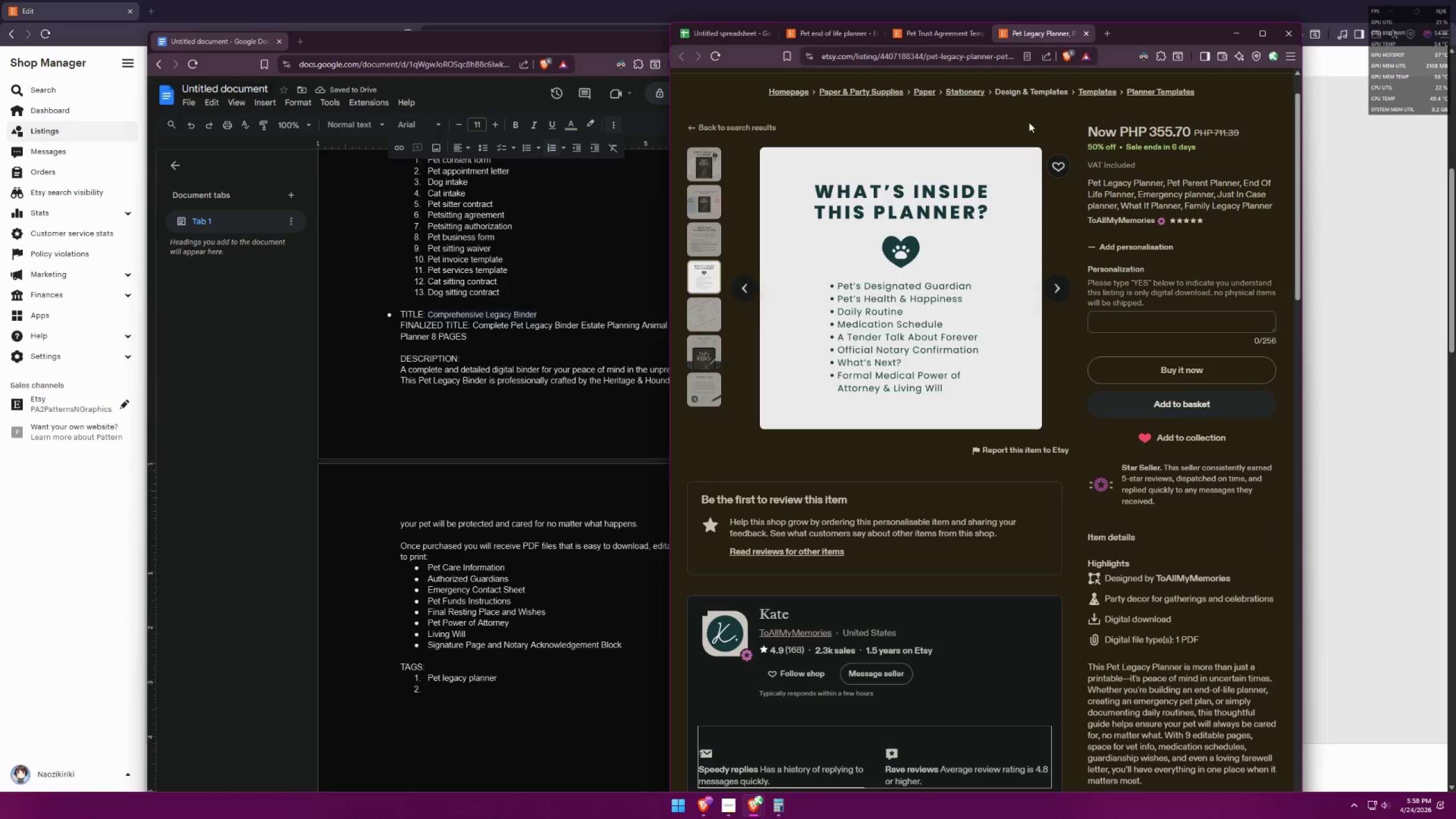 
scroll: coordinate [1078, 275], scroll_direction: down, amount: 33.0
 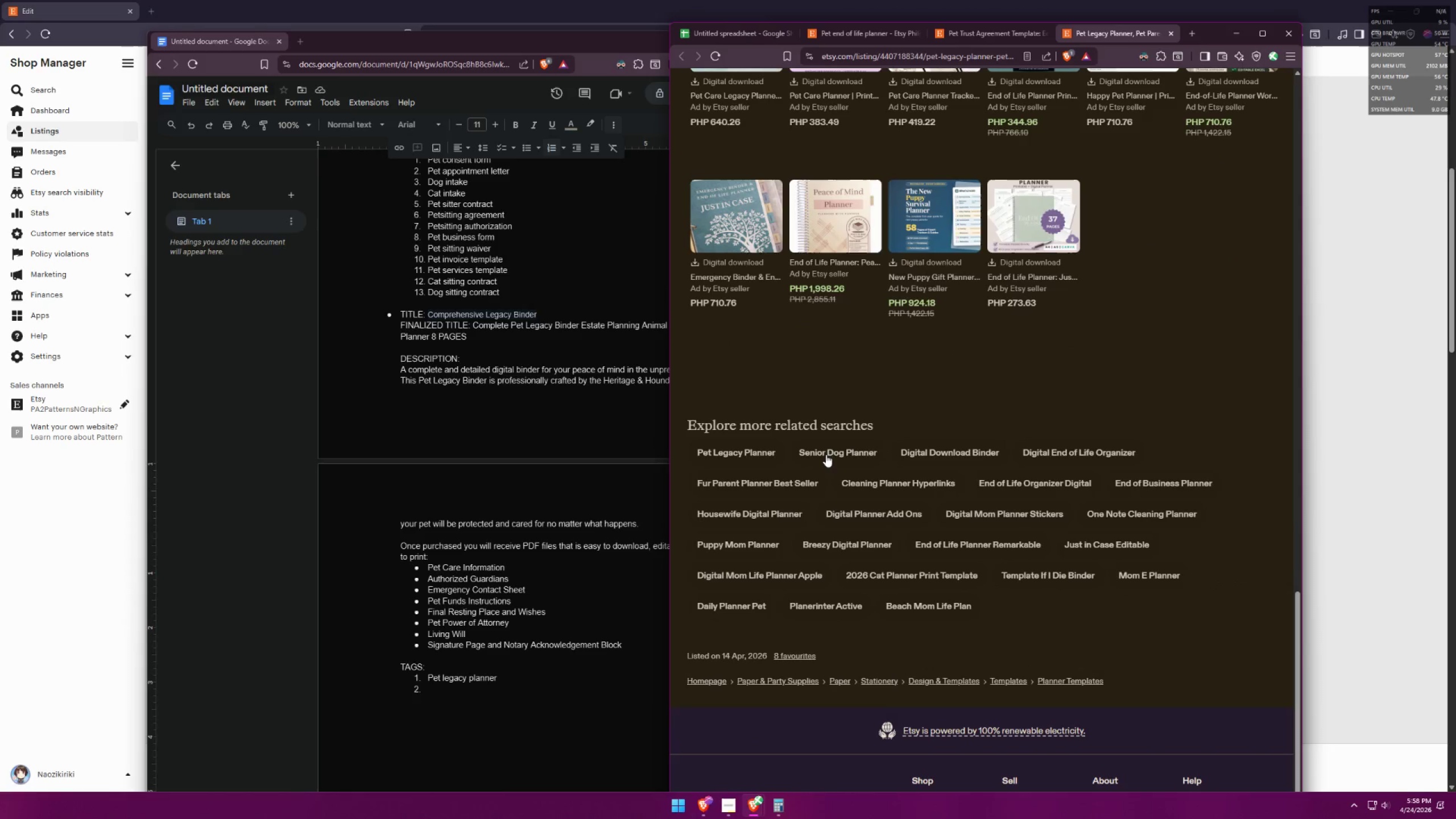 
middle_click([829, 454])
 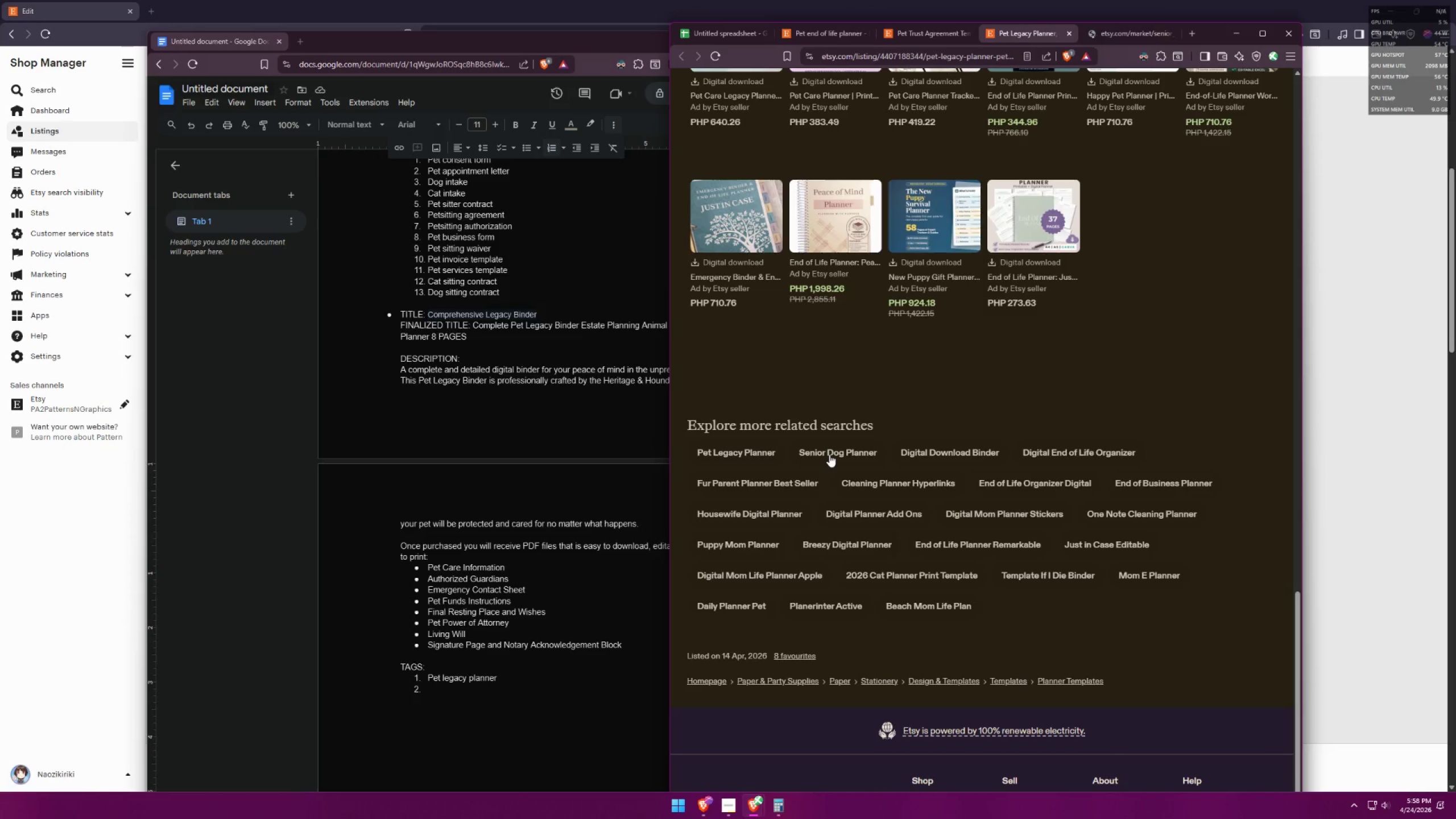 
left_click([1099, 25])
 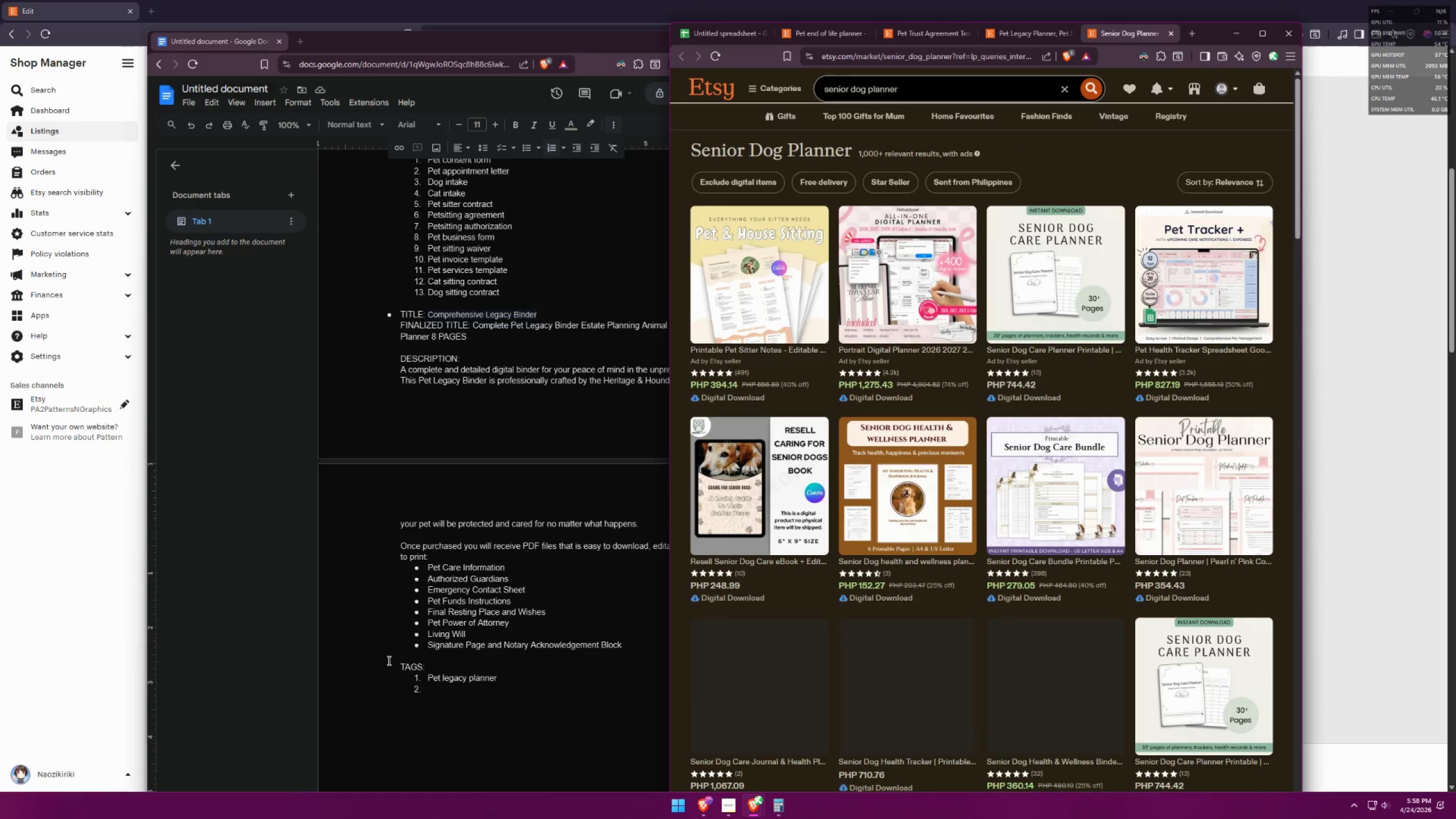 
left_click([436, 693])
 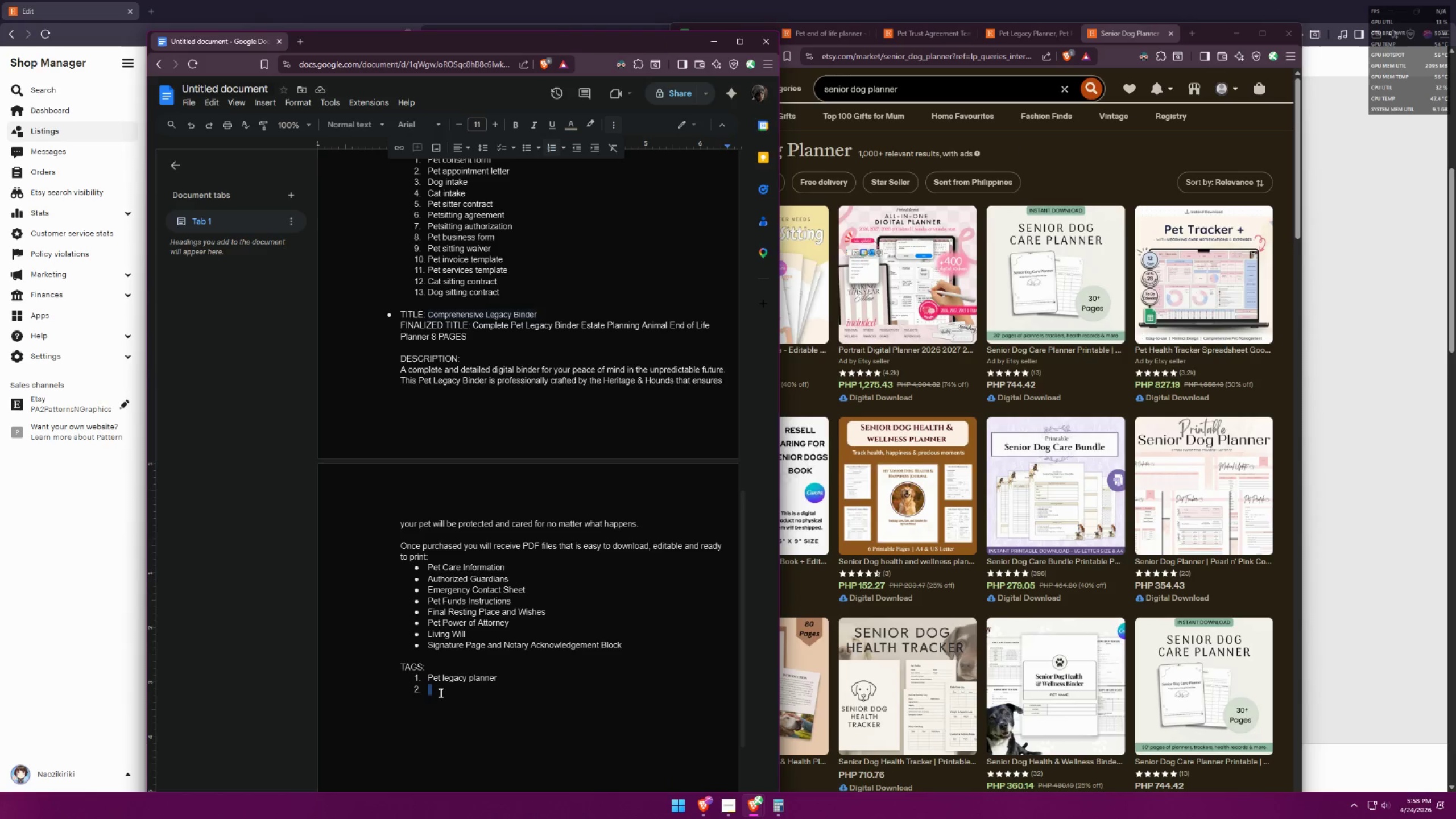 
key(Backspace)
 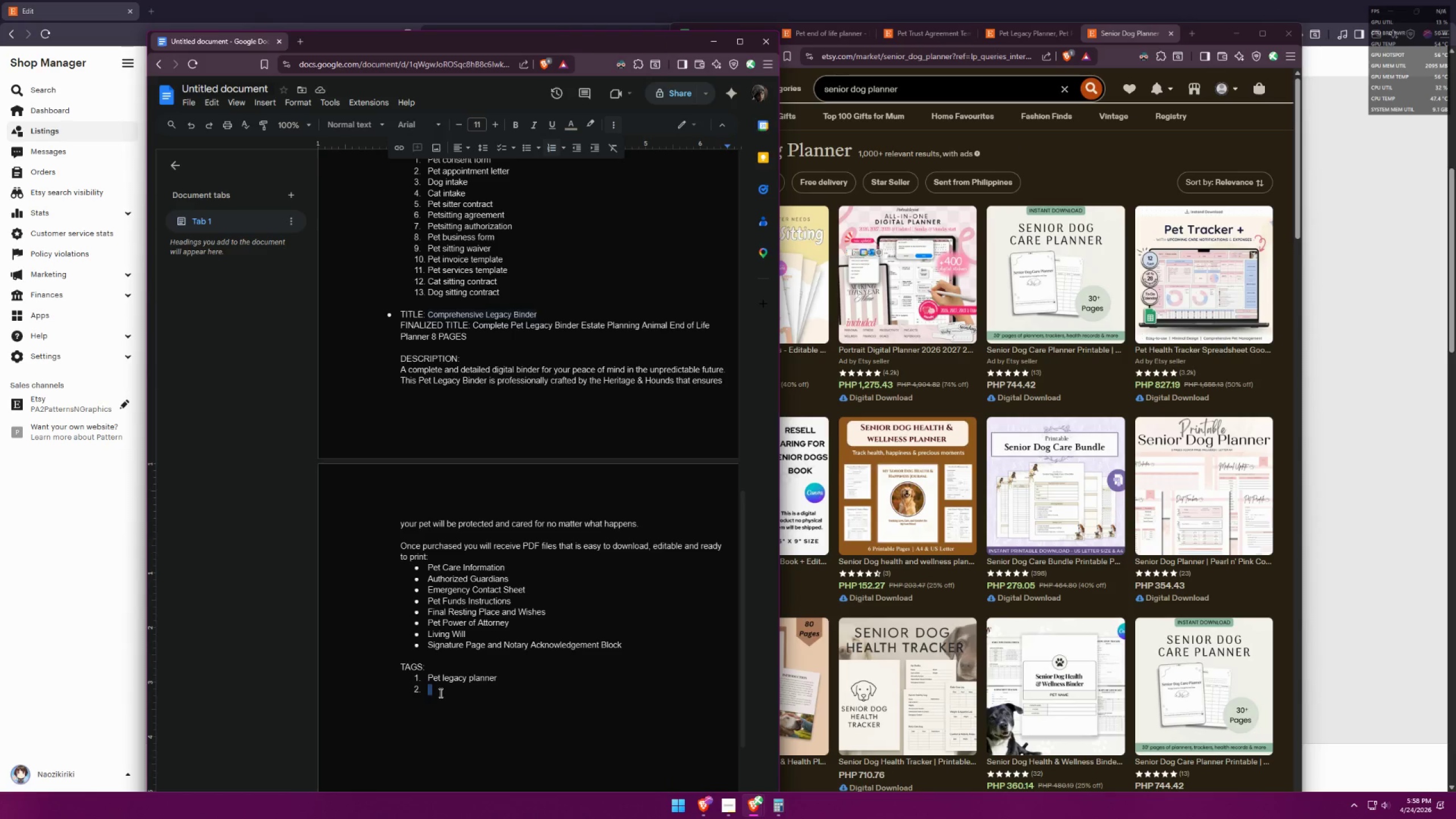 
key(Backspace)
 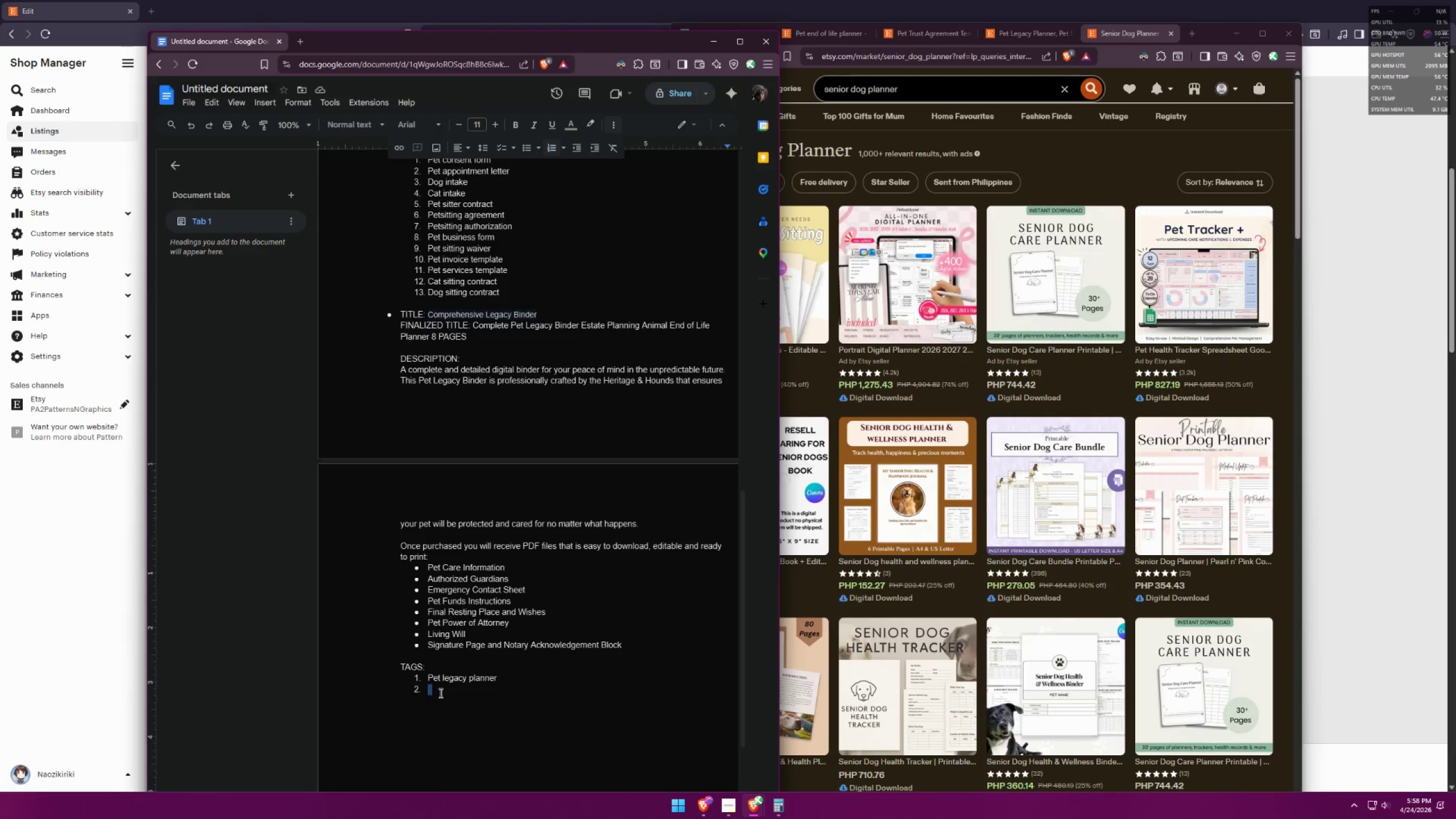 
left_click([440, 692])
 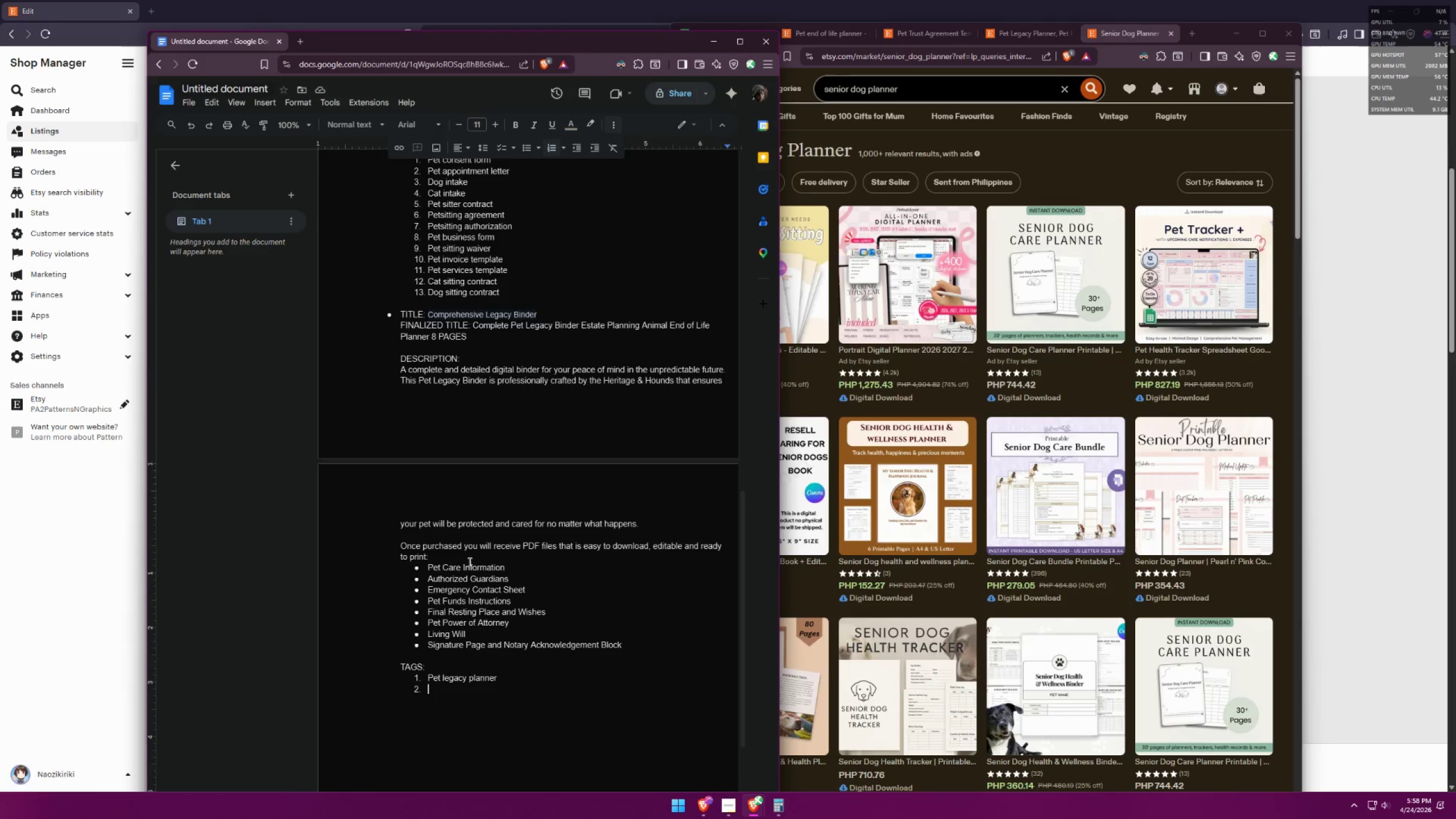 
double_click([440, 556])
 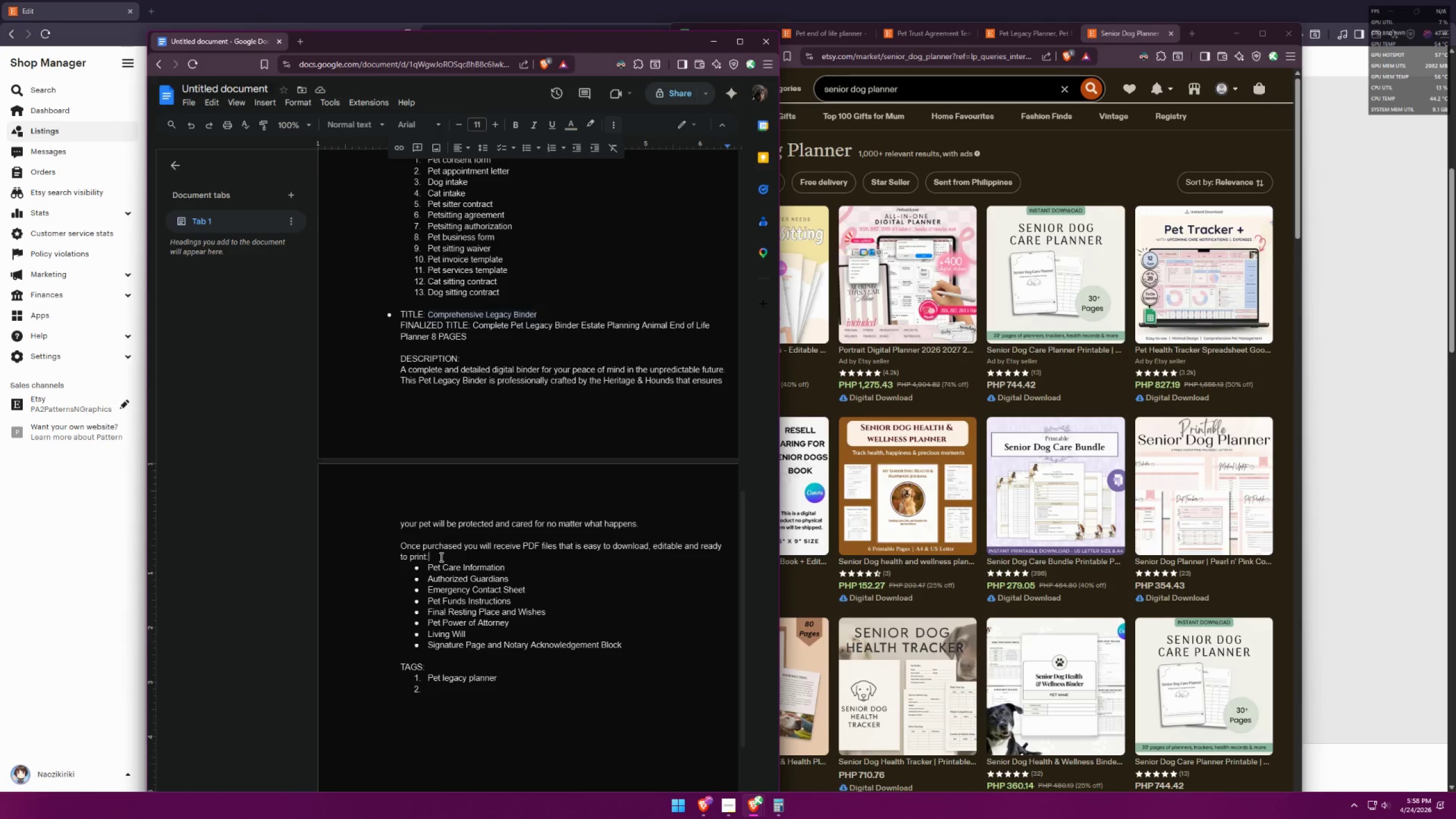 
key(Enter)
 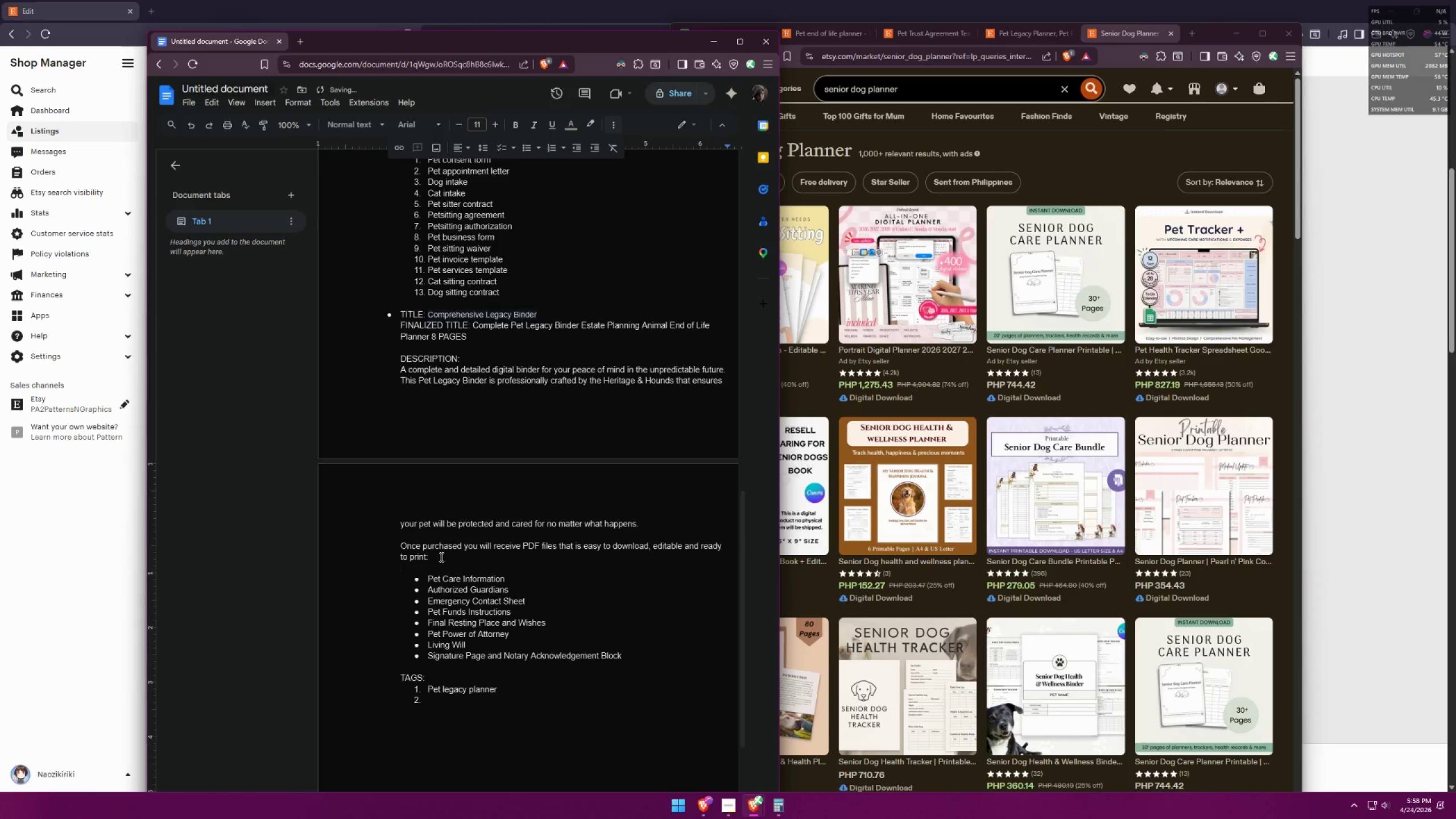 
key(Backspace)
 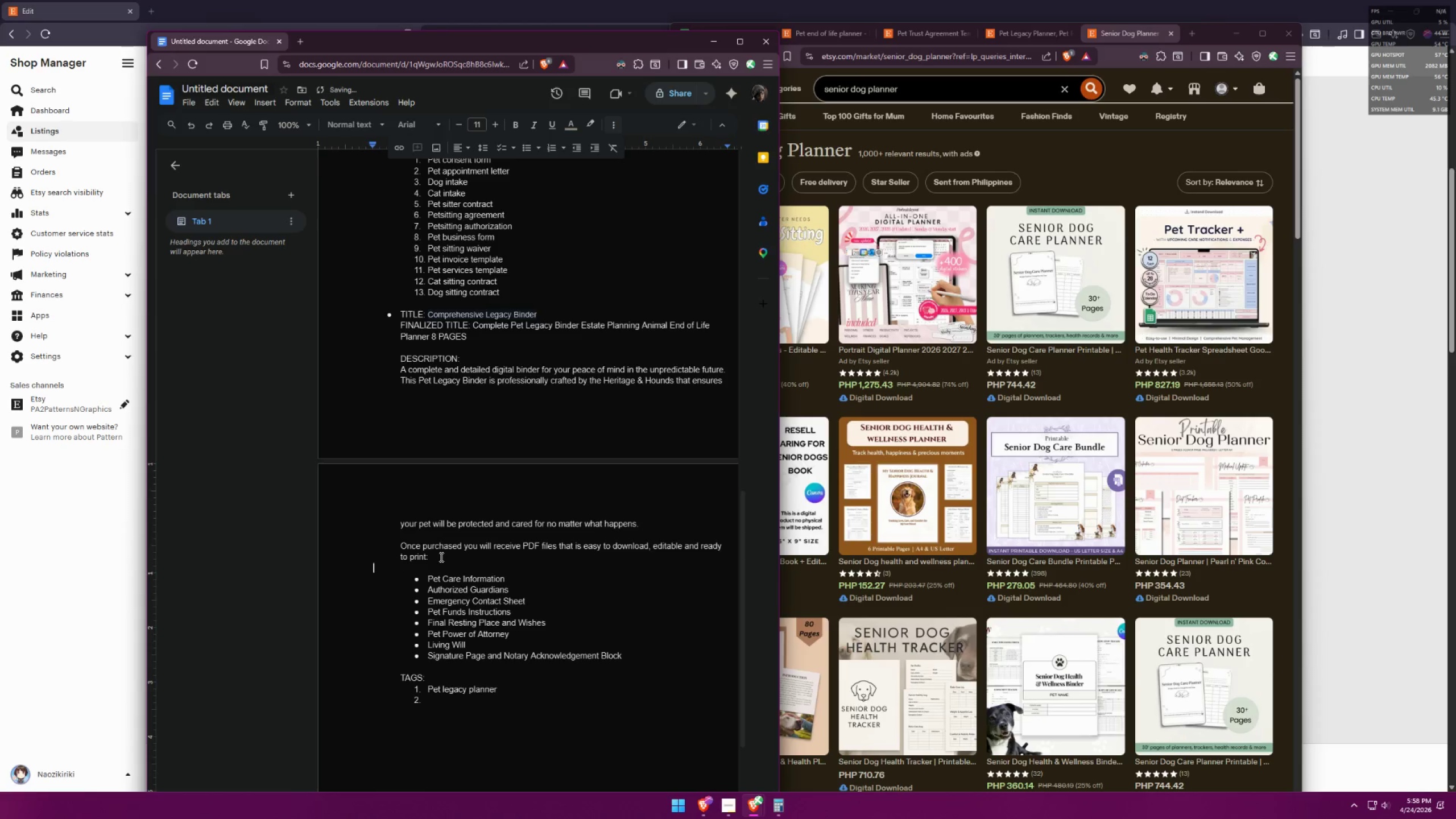 
key(Backspace)
 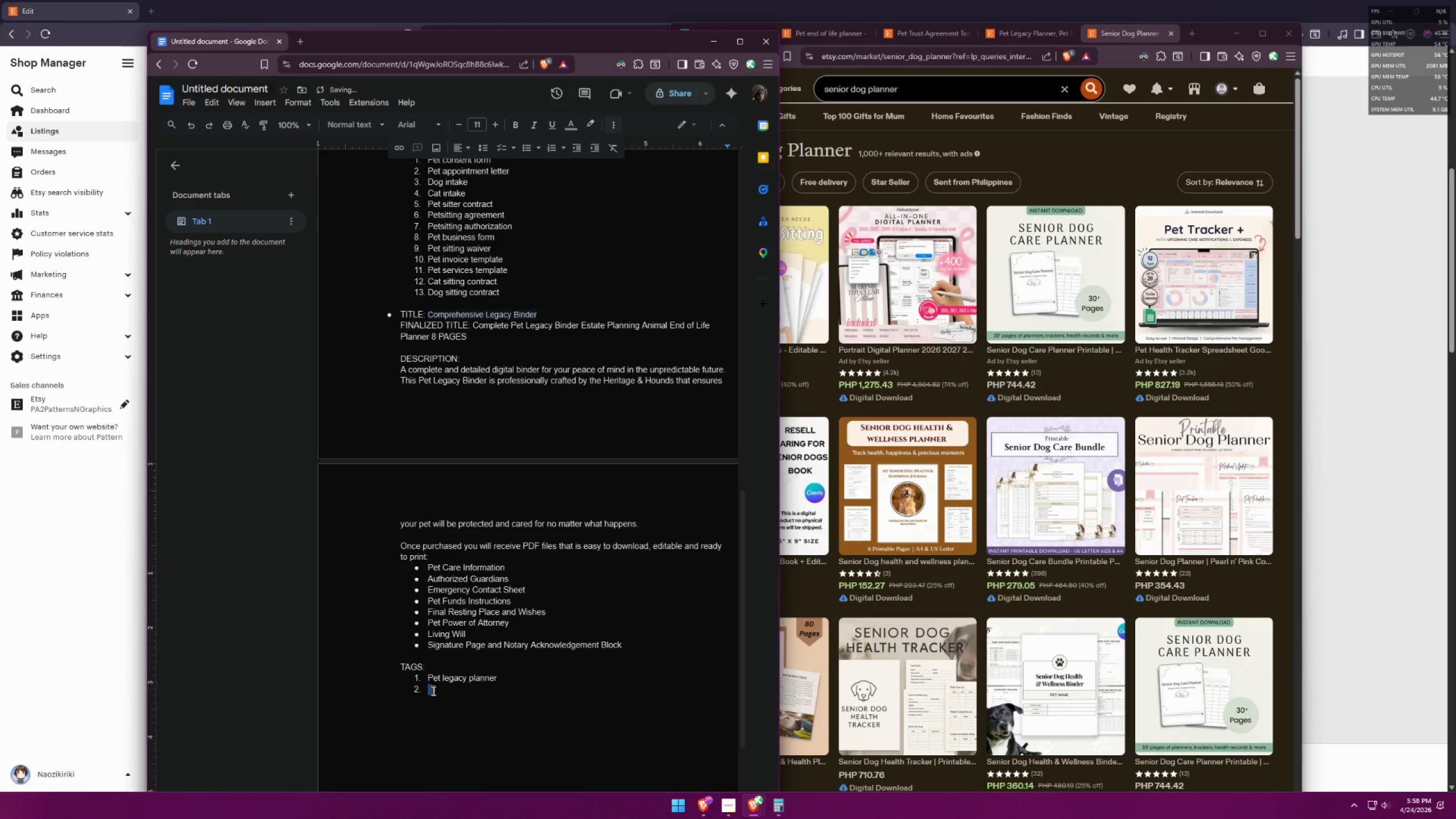 
left_click([449, 687])
 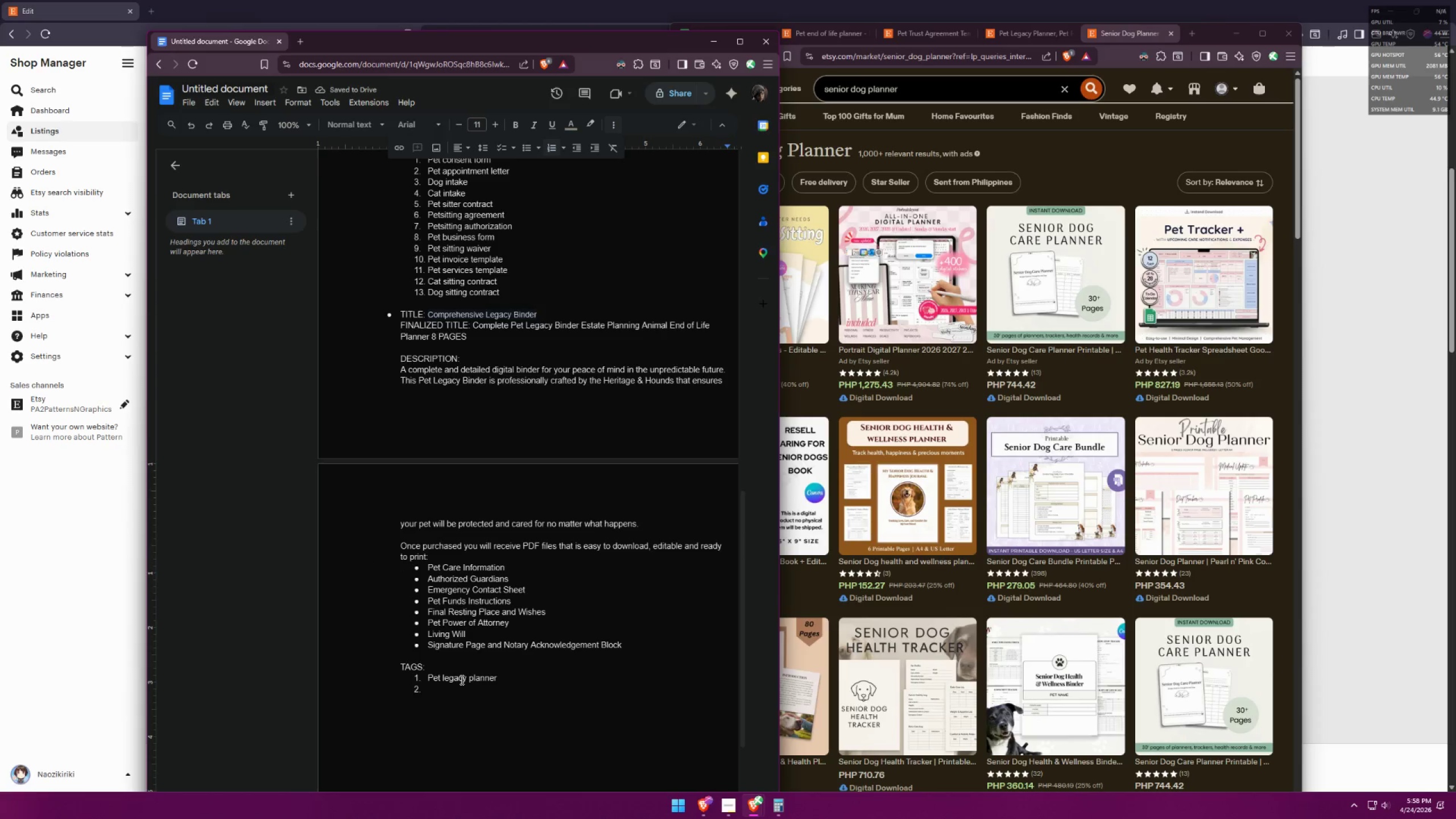 
type({et)
 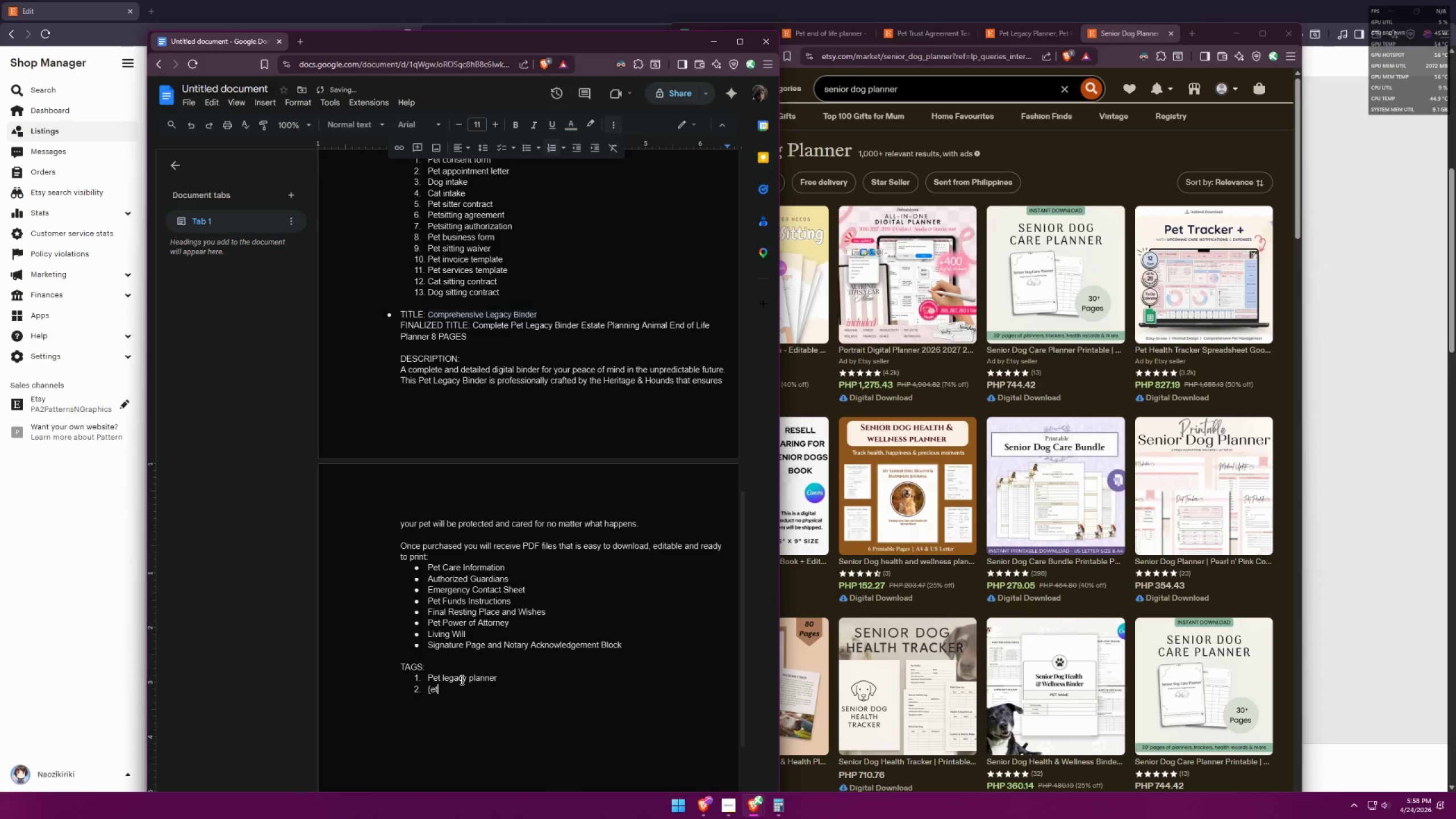 
key(Alt+AltLeft)
 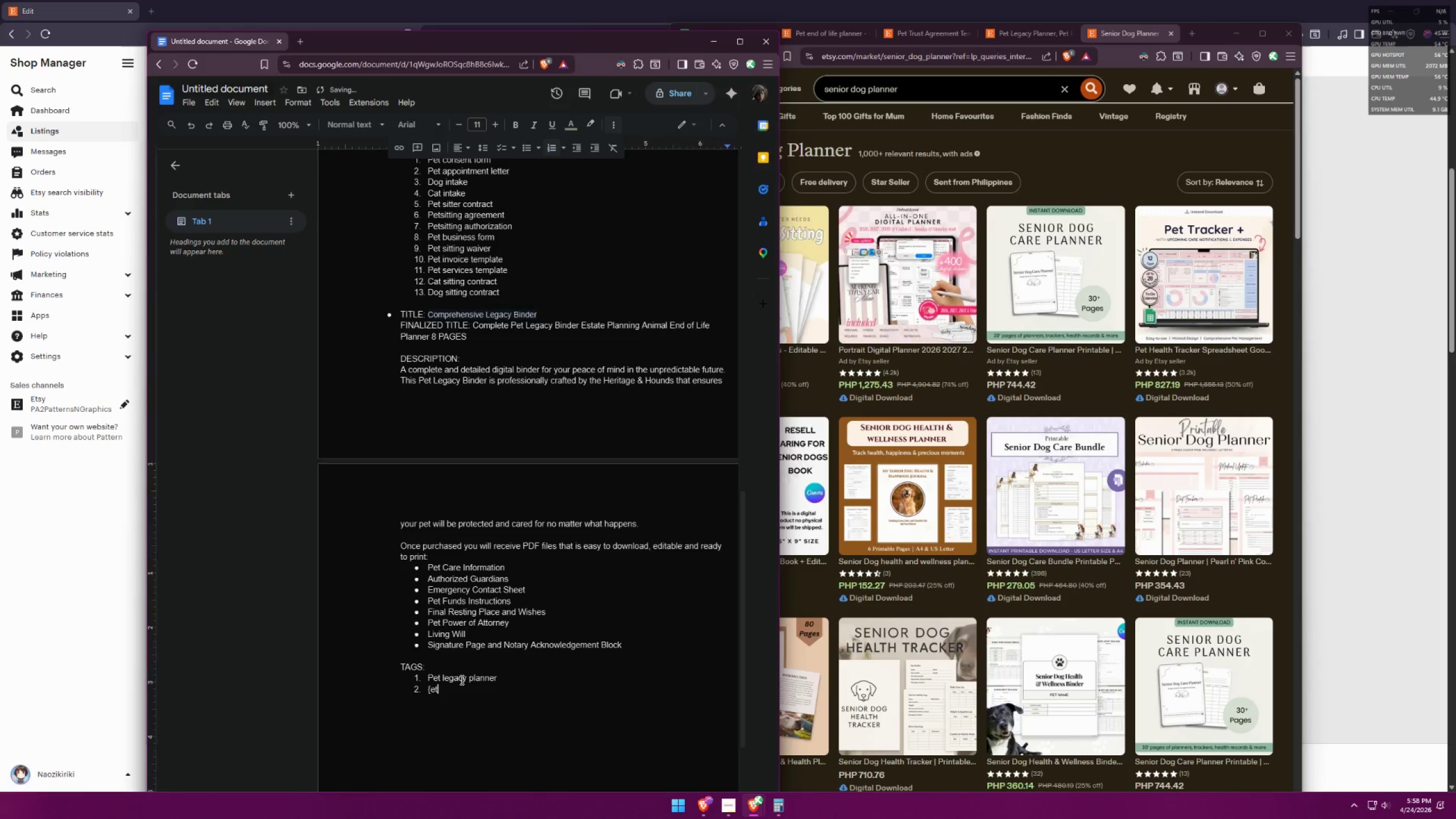 
key(Alt+Tab)
 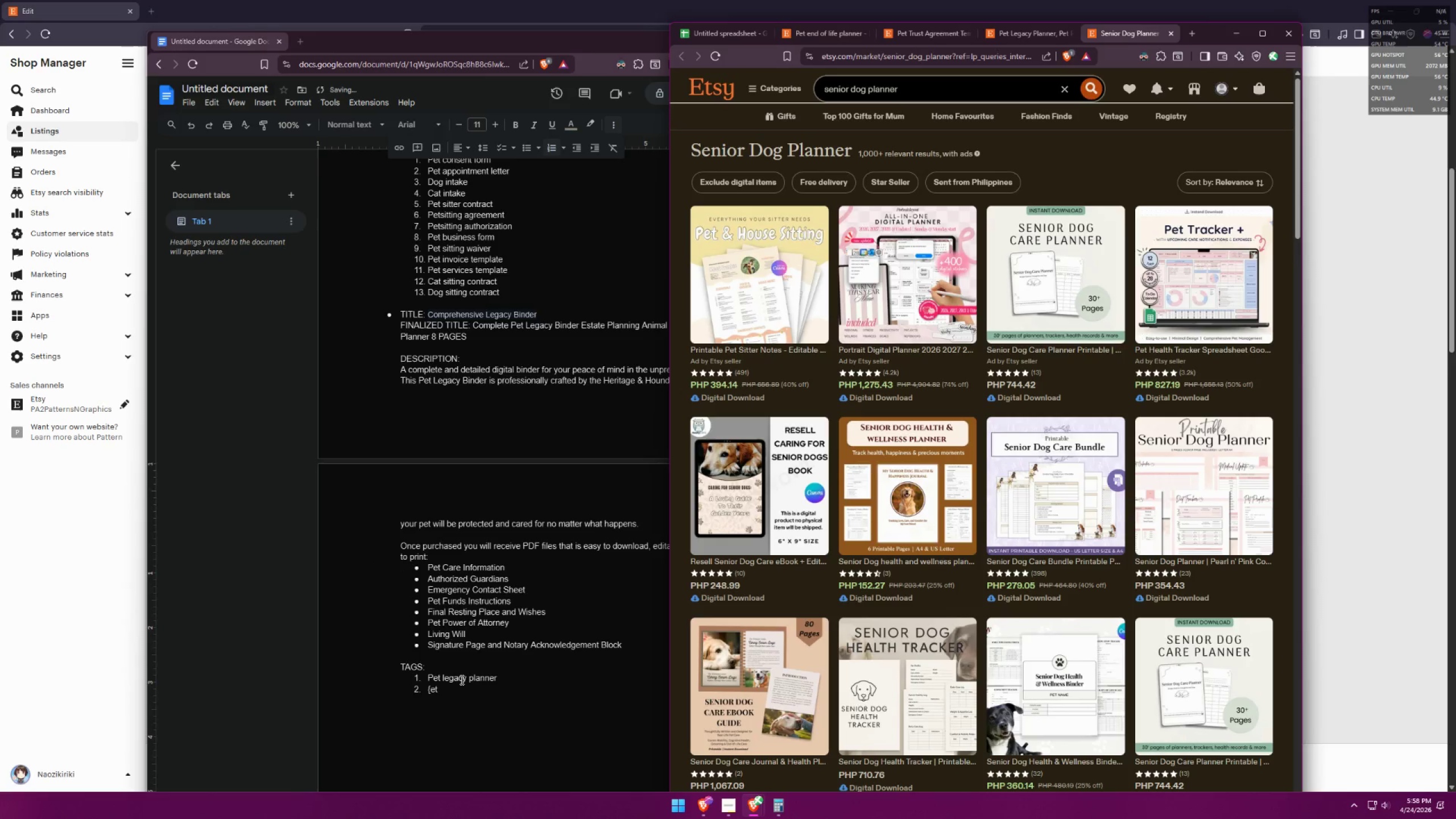 
key(Alt+AltLeft)
 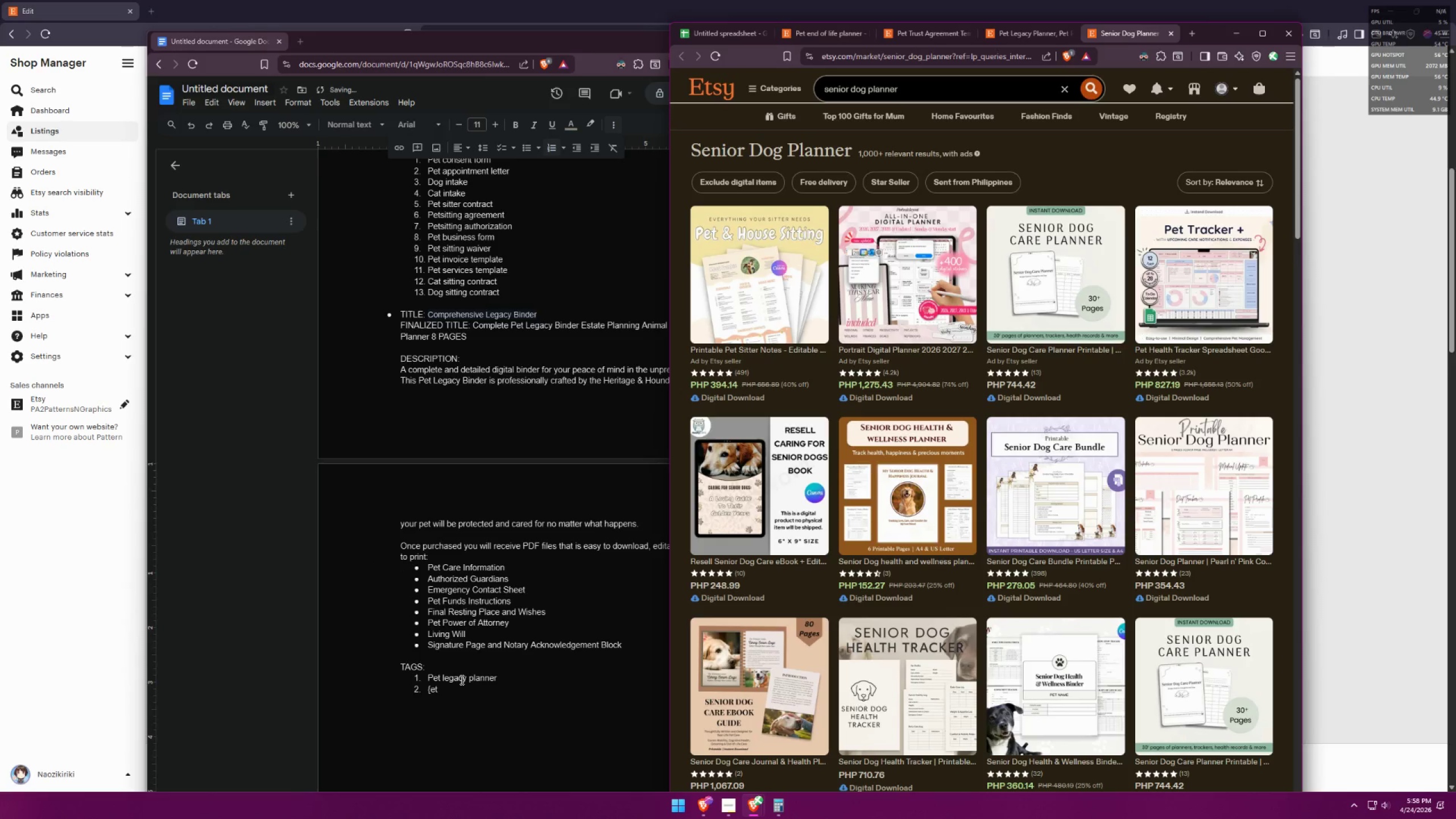 
key(Tab)
key(Backspace)
key(Backspace)
key(Backspace)
type(Senior Dog planner)
 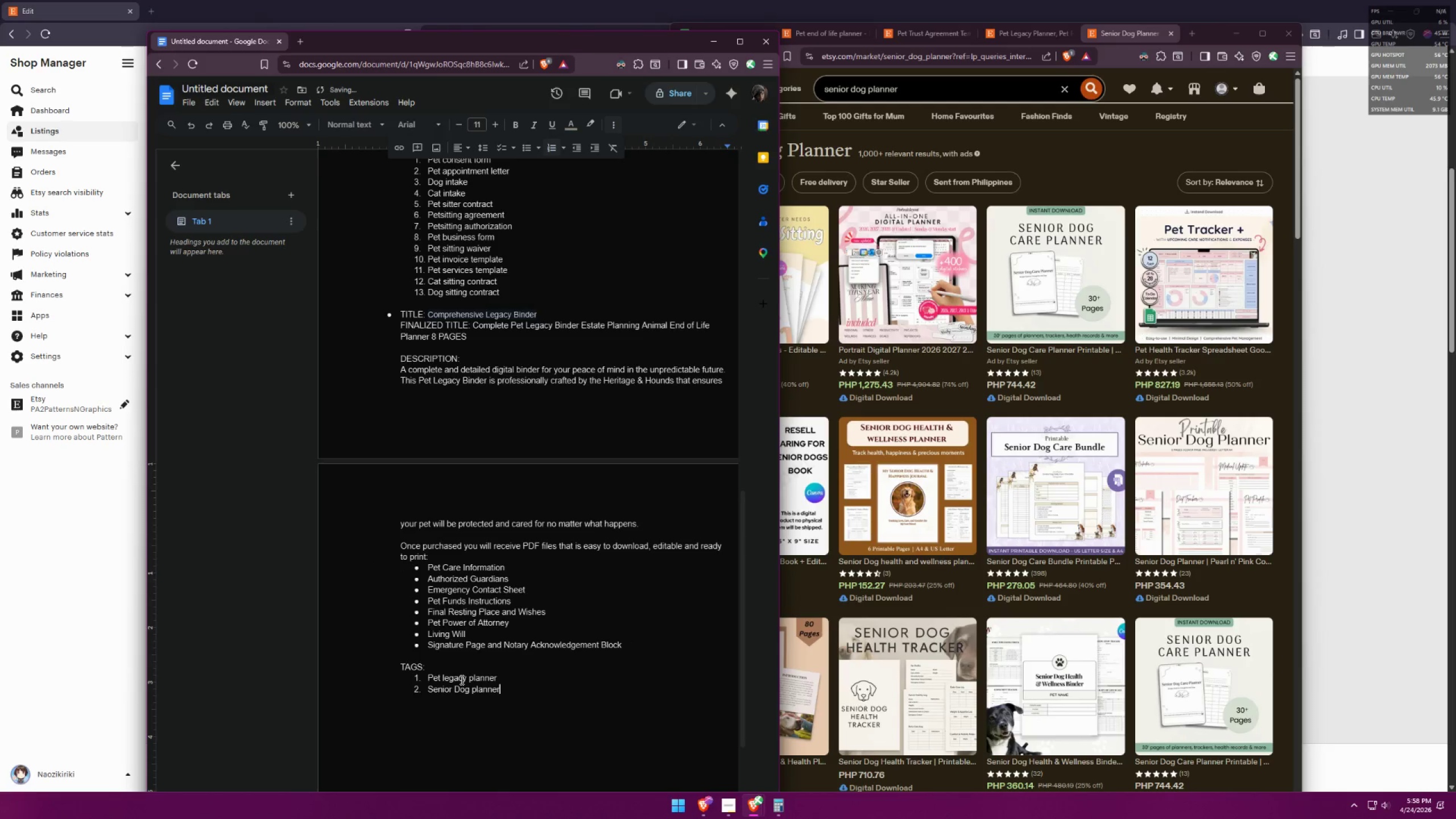 
key(Enter)
 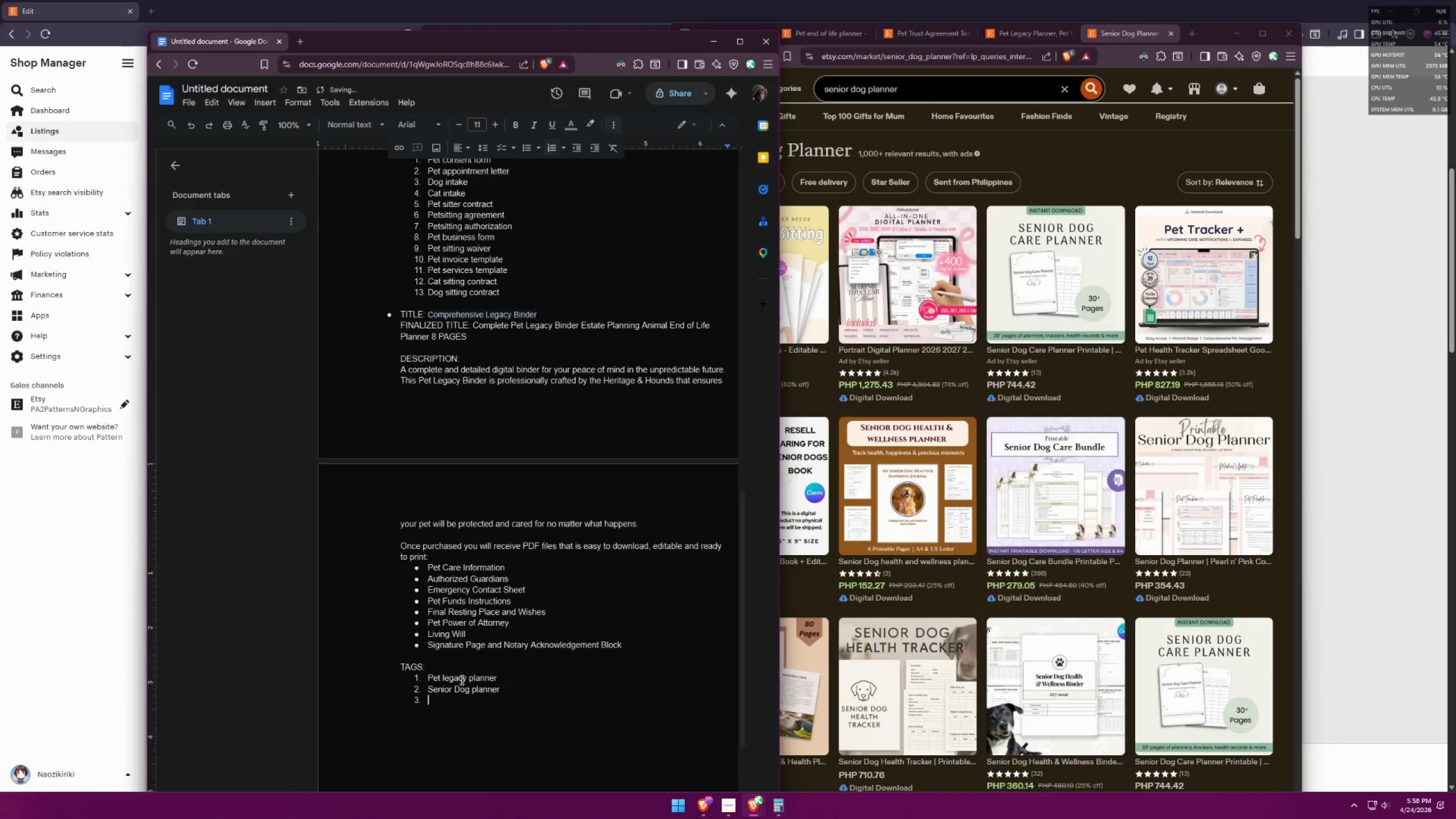 
type(Senior Cat planner)
 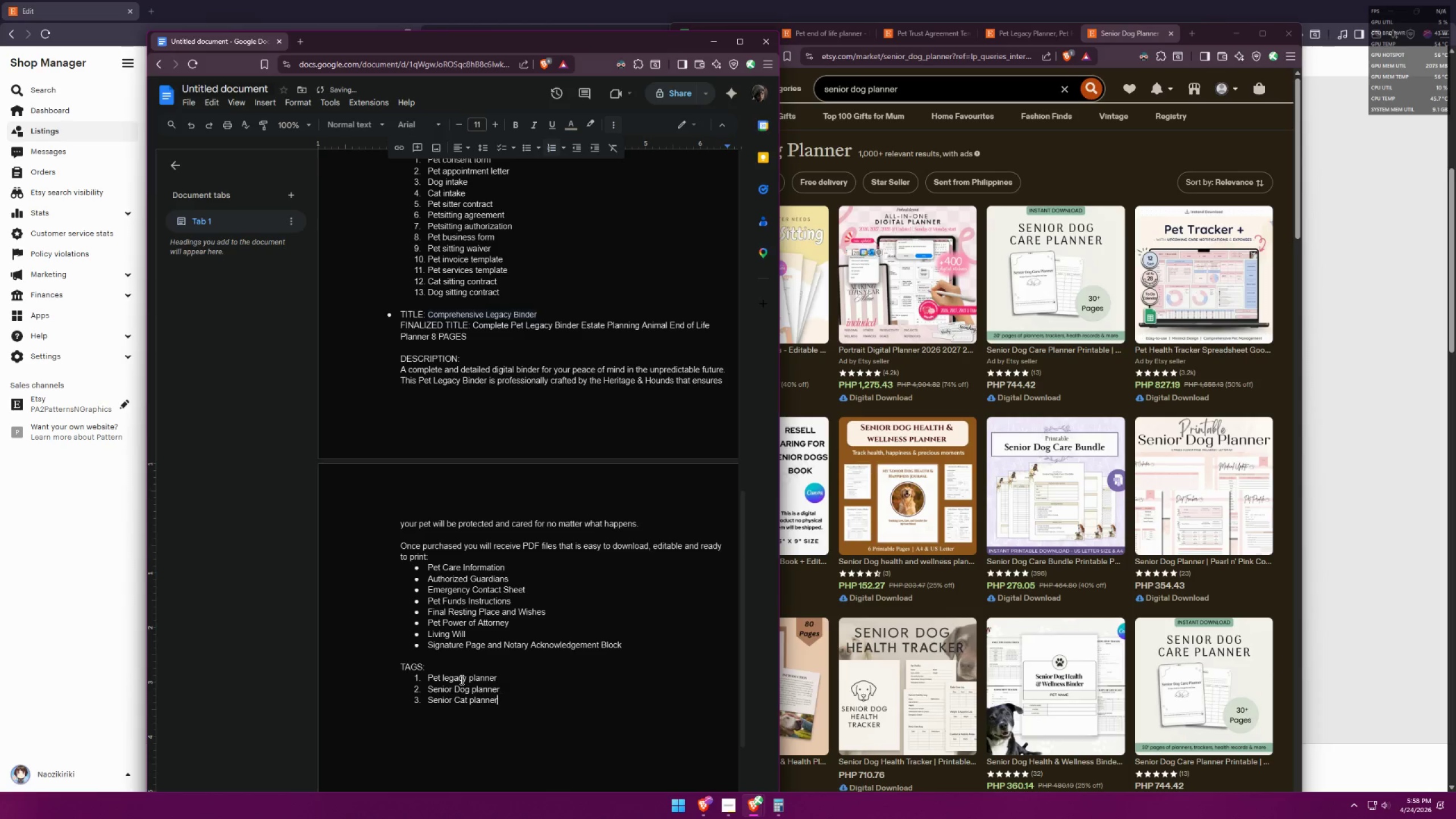 
key(Enter)
 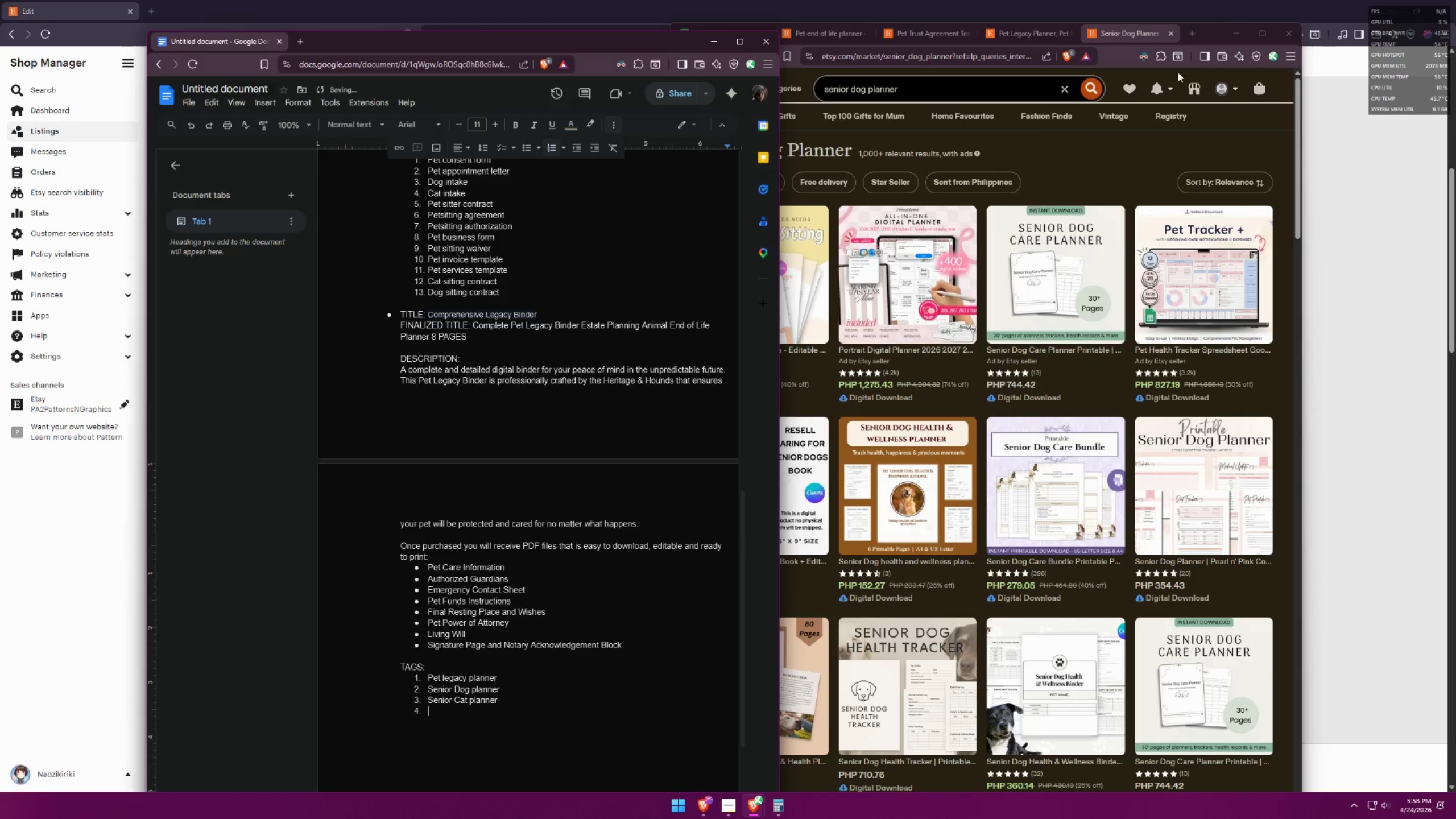 
left_click([1171, 29])
 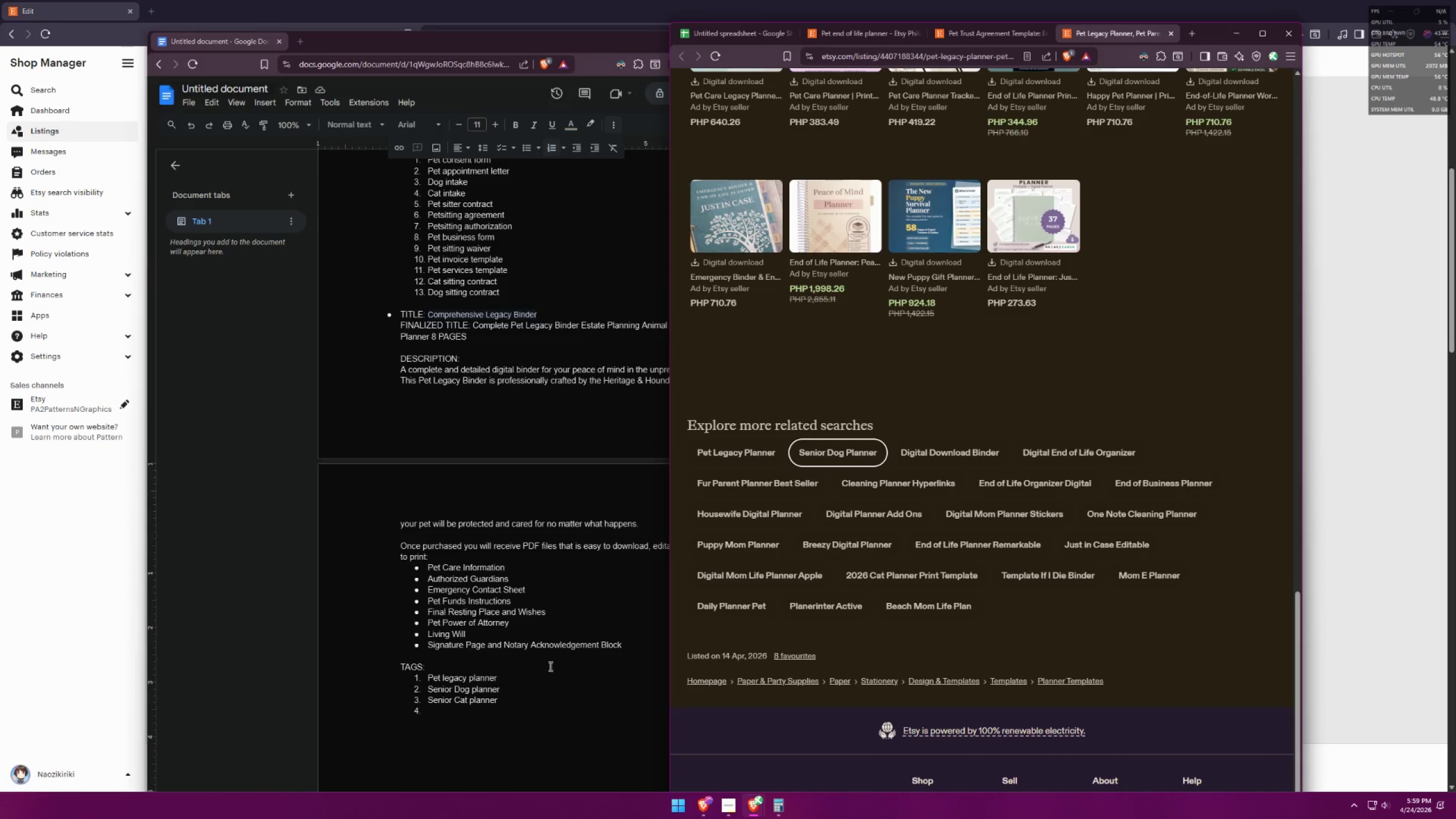 
wait(10.18)
 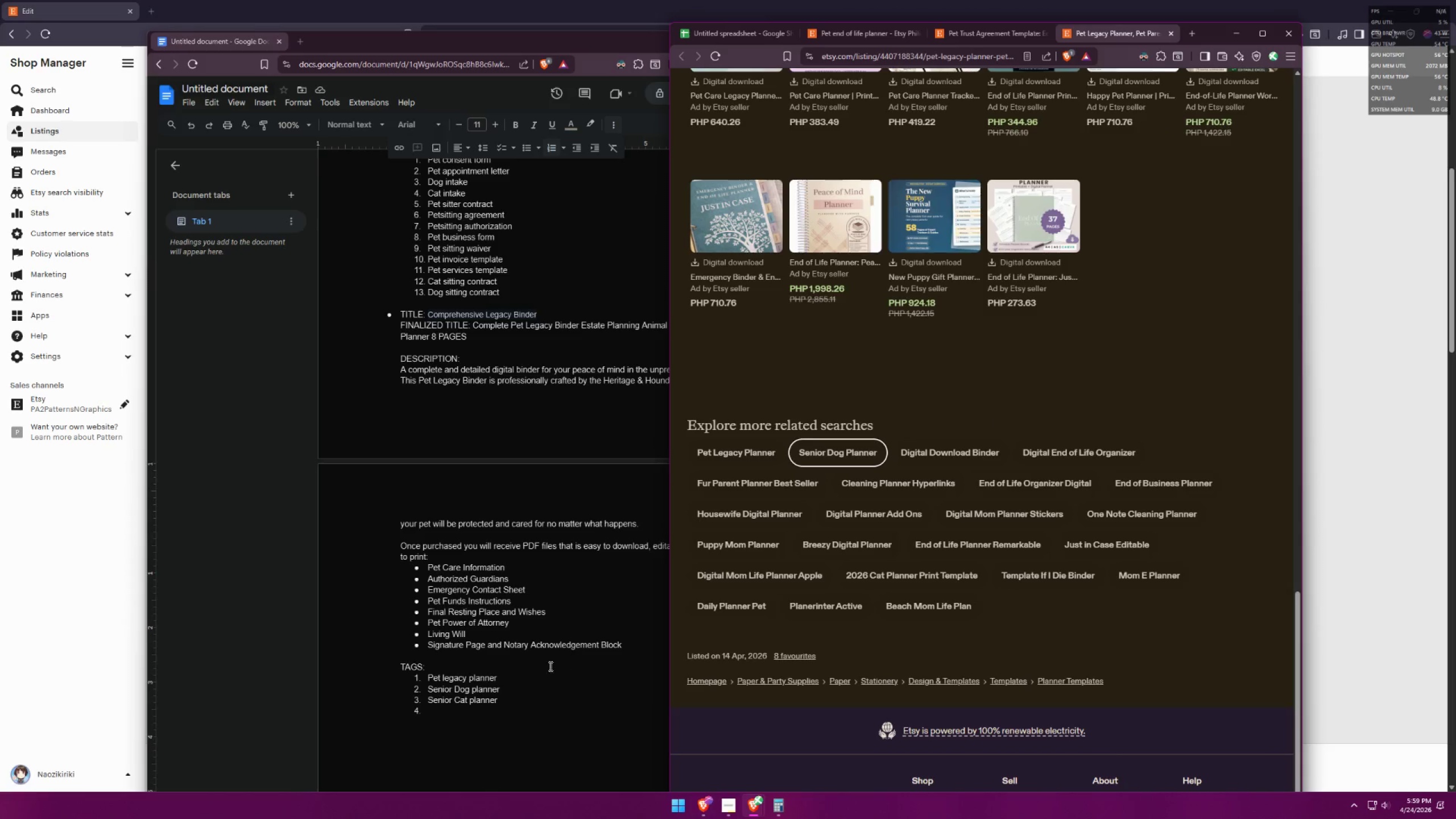 
middle_click([752, 482])
 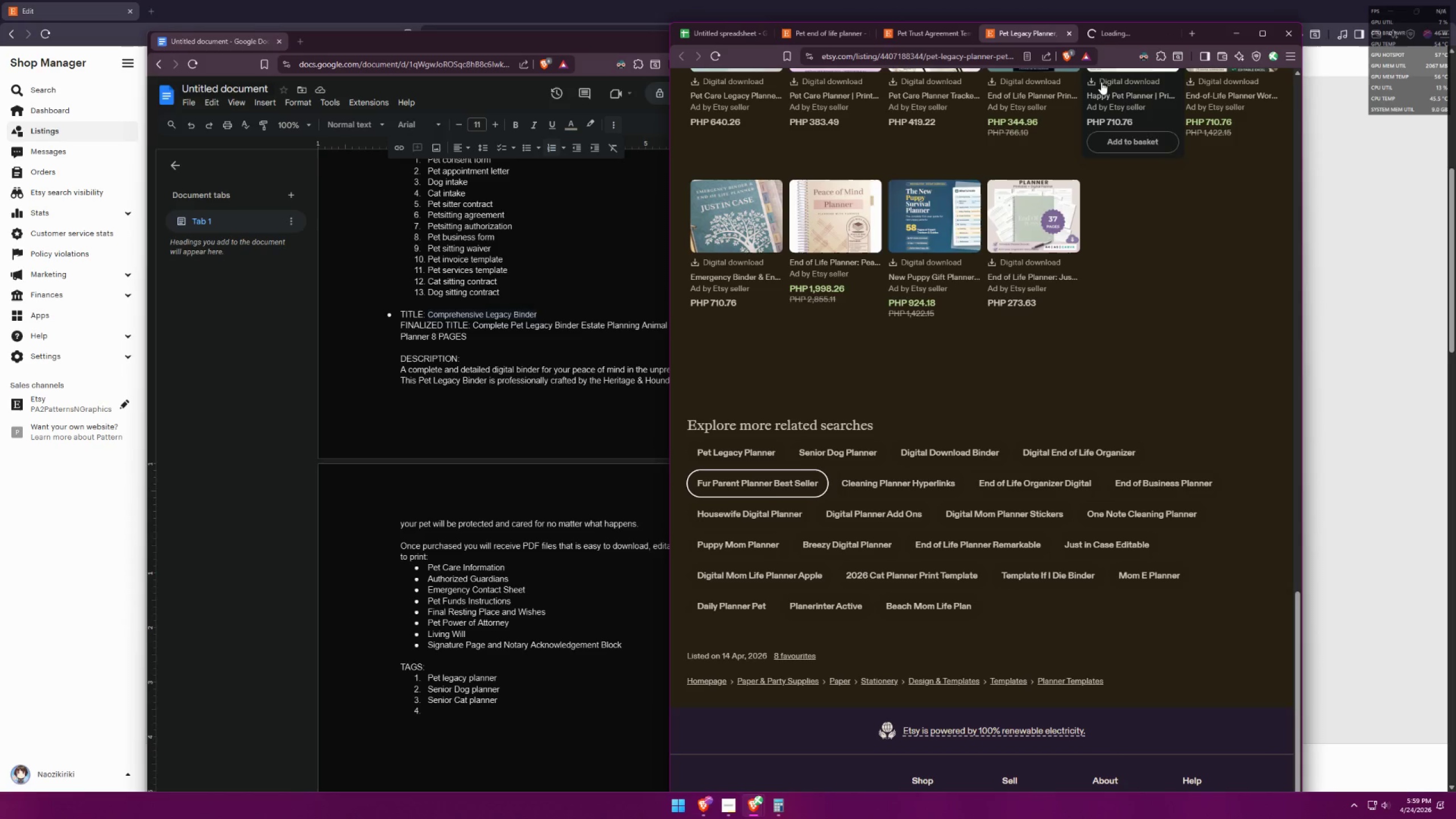 
left_click([1104, 31])
 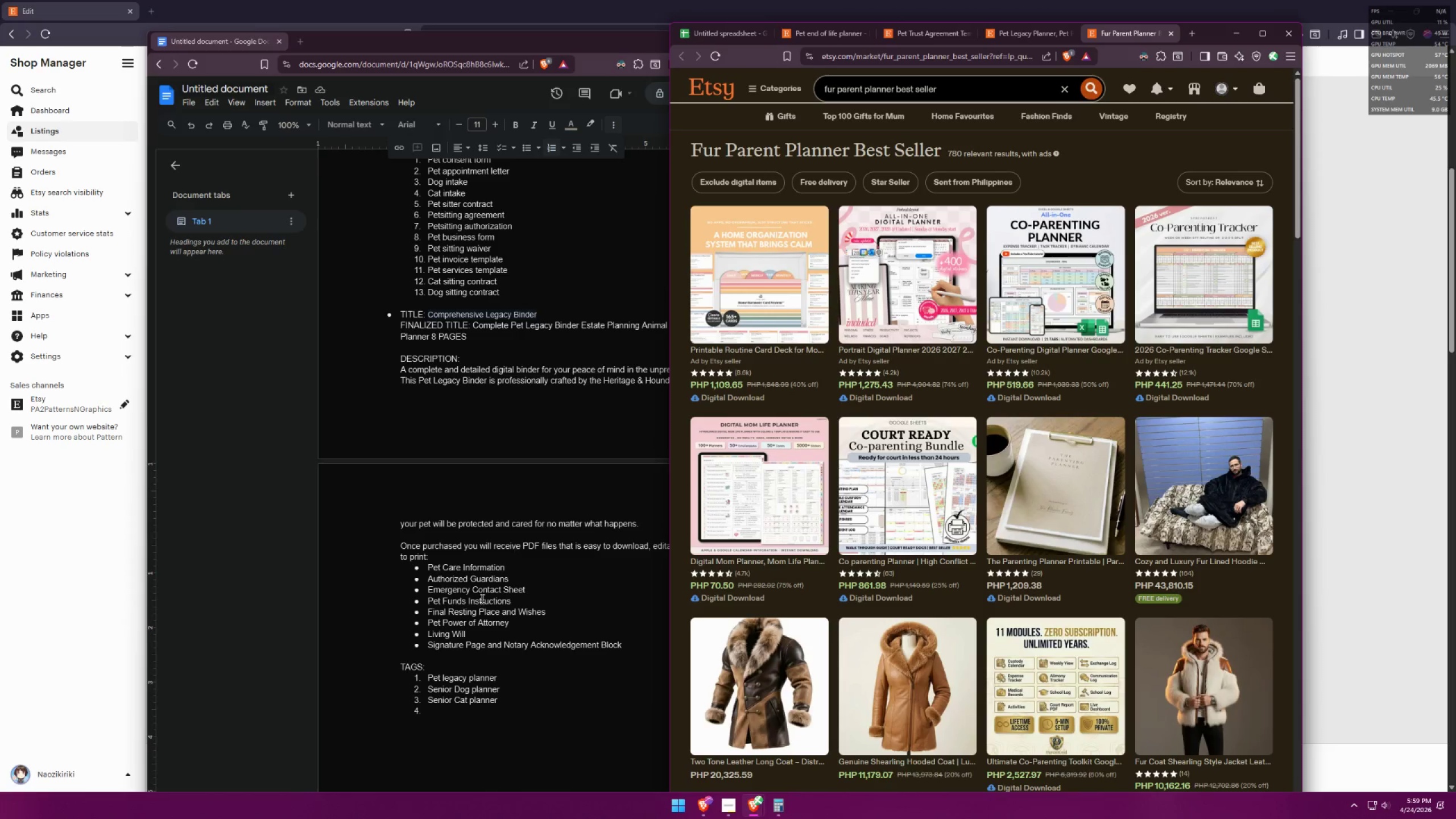 
left_click([436, 718])
 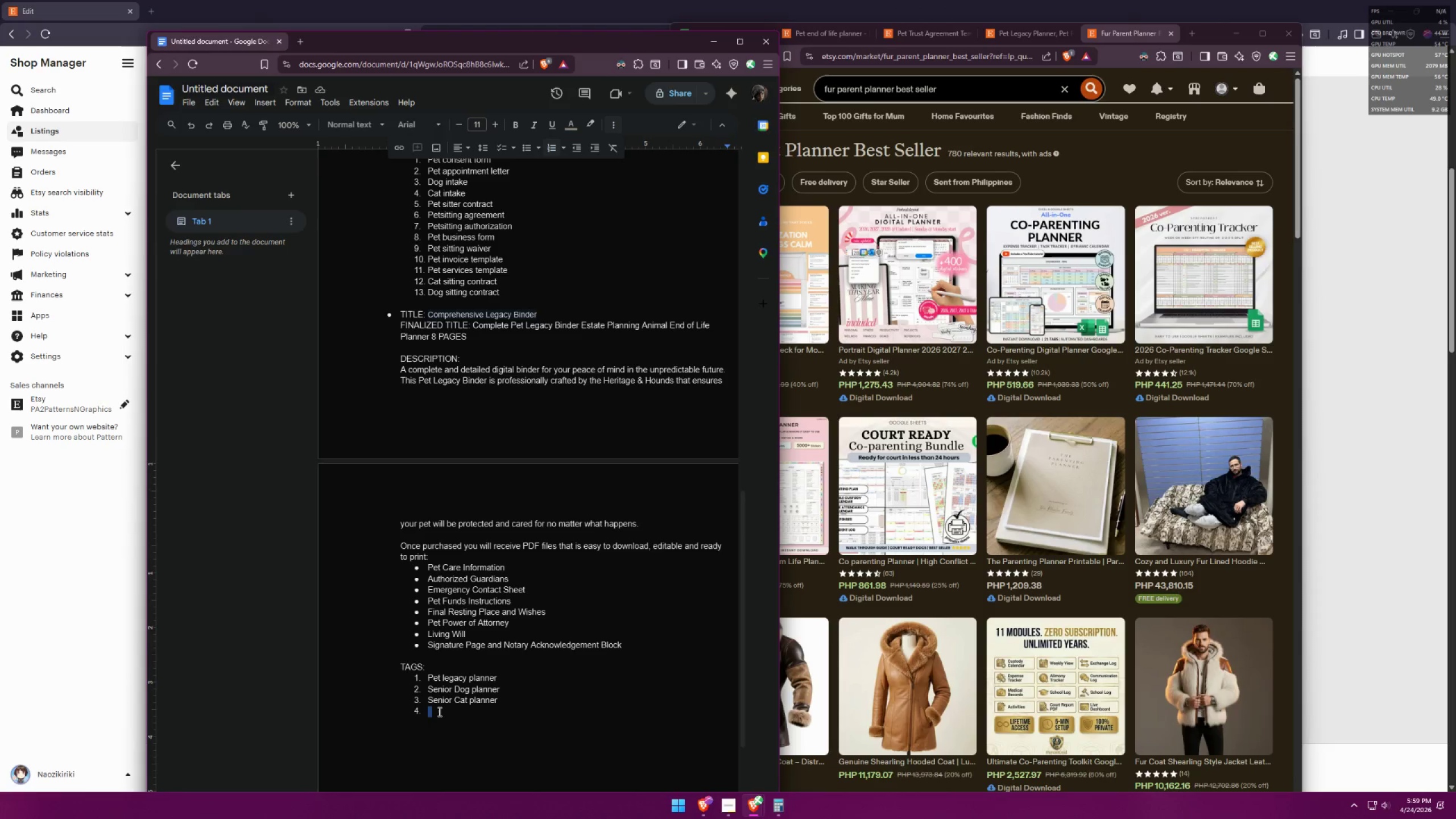 
left_click([439, 711])
 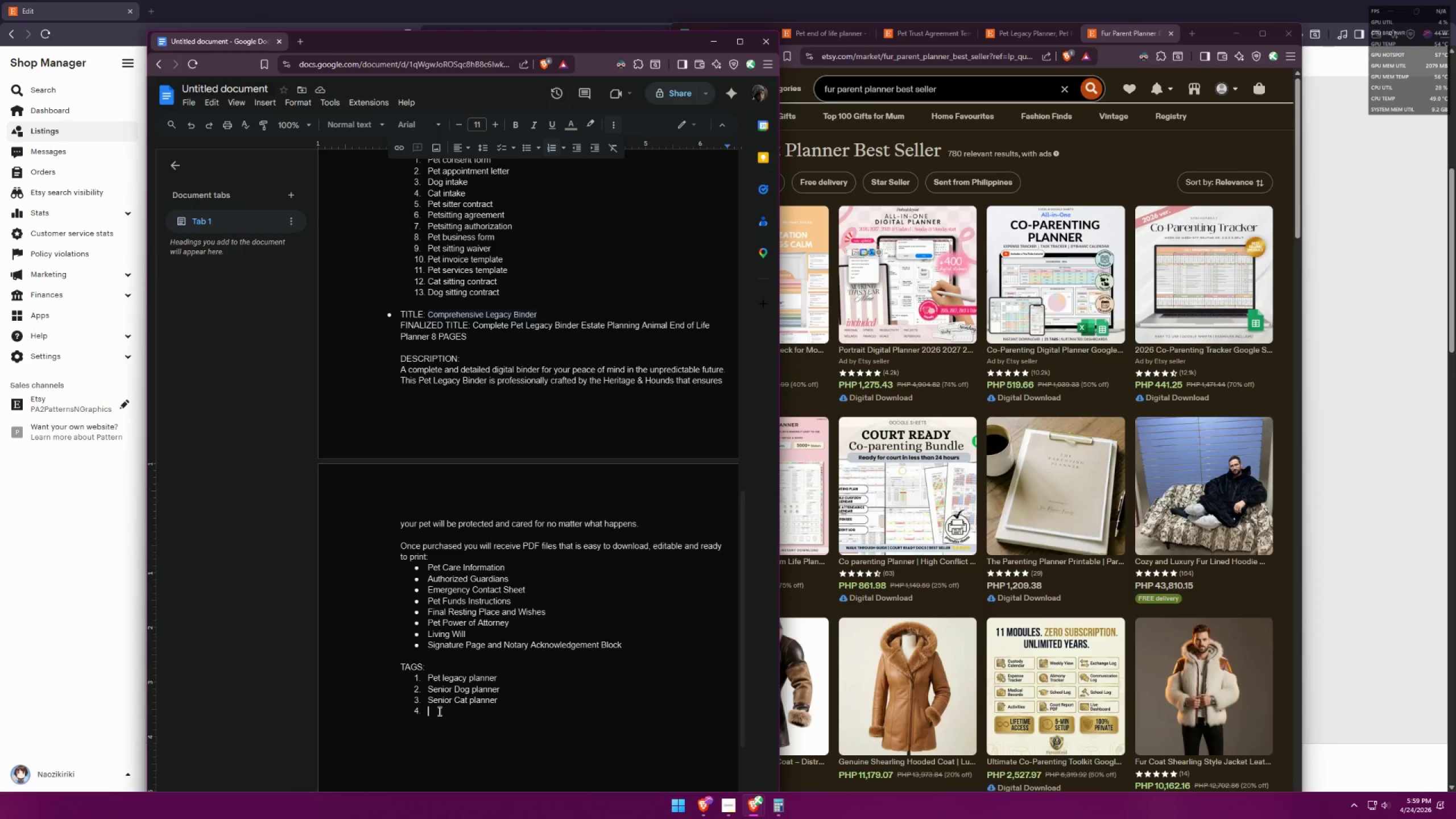 
type(Fuir)
 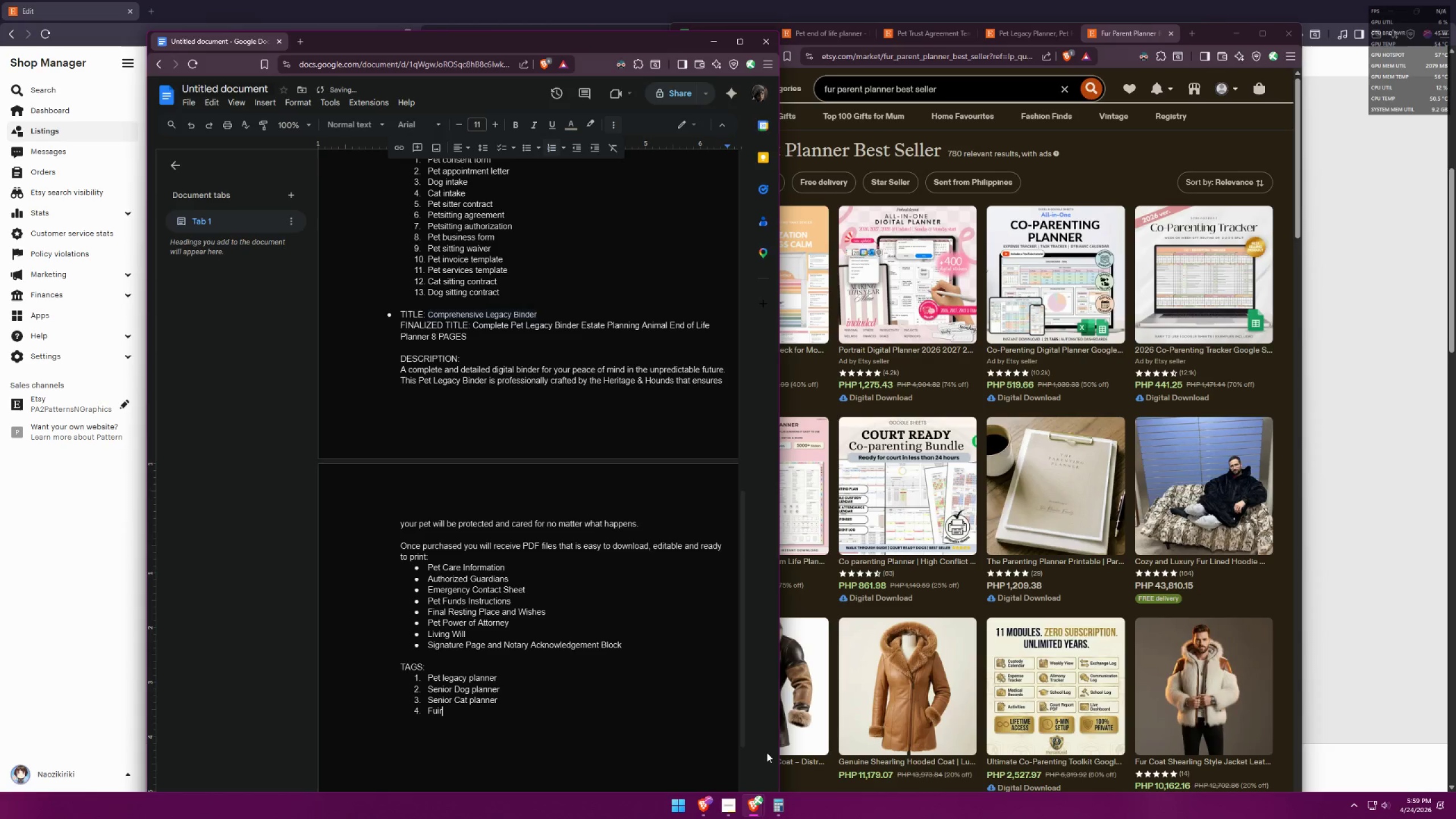 
key(Backspace)
key(Backspace)
type(r Parent Planner)
 